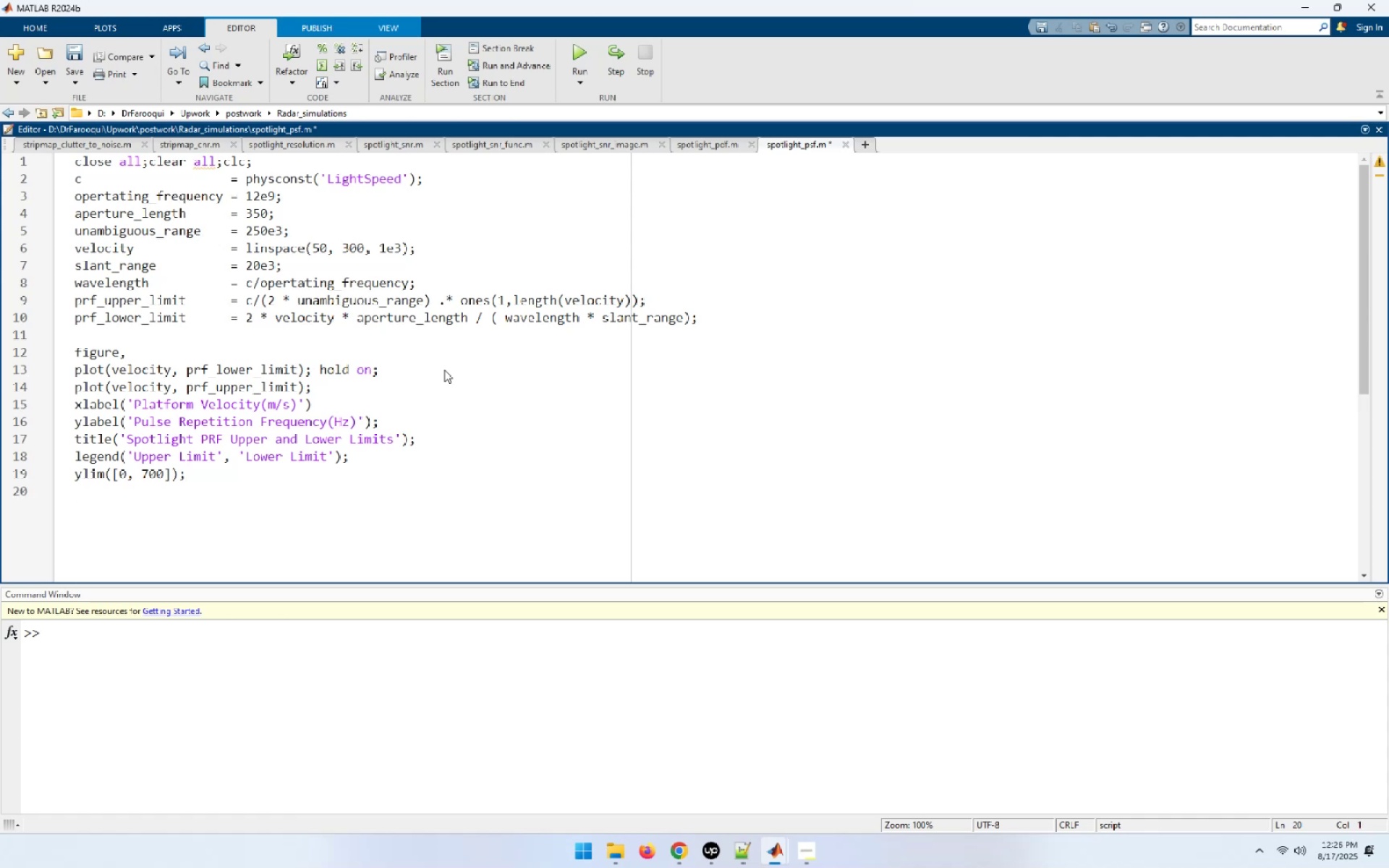 
type(ytic)
key(Tab)
type(([0, 200, 400, 600, 800)
 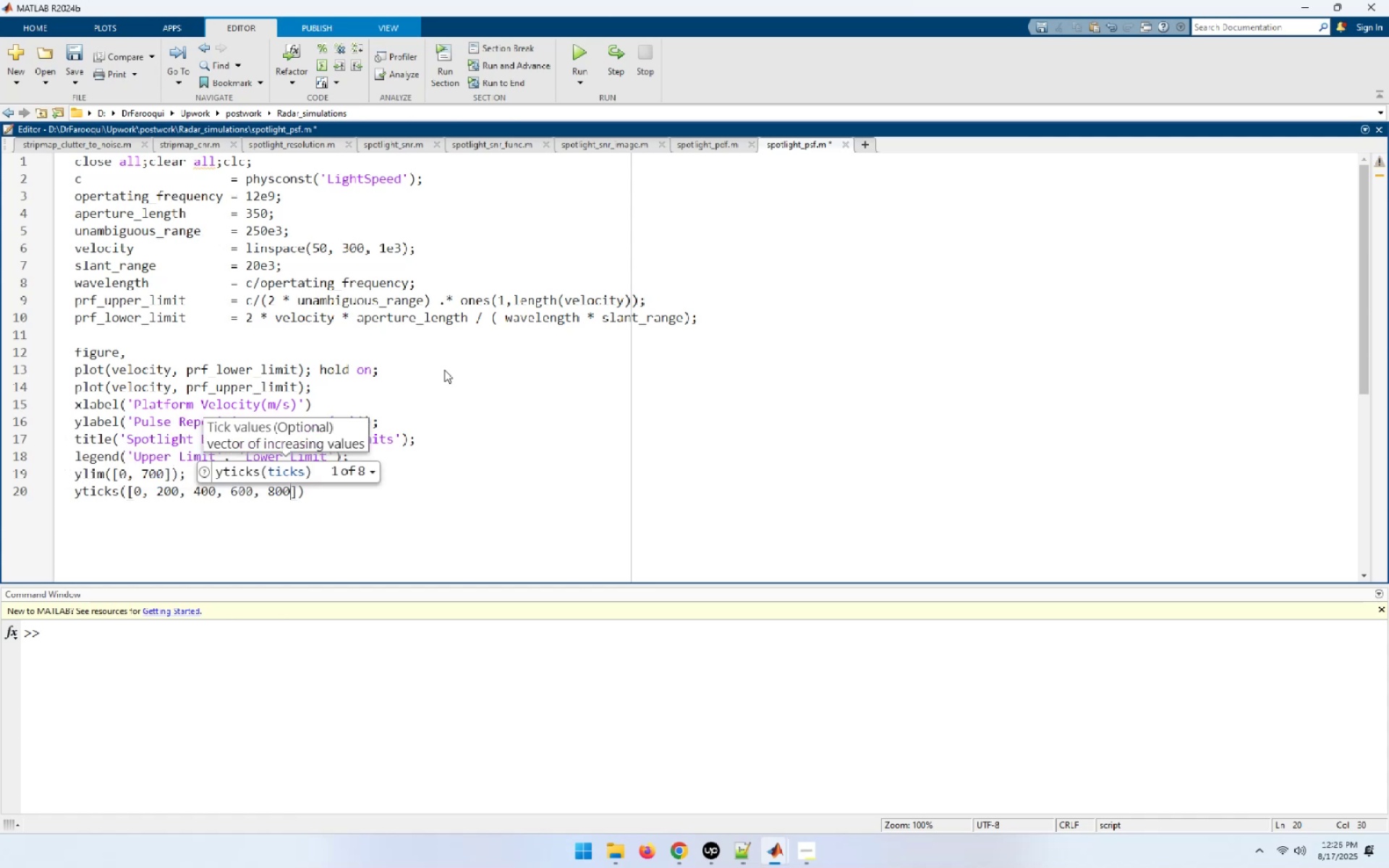 
wait(11.37)
 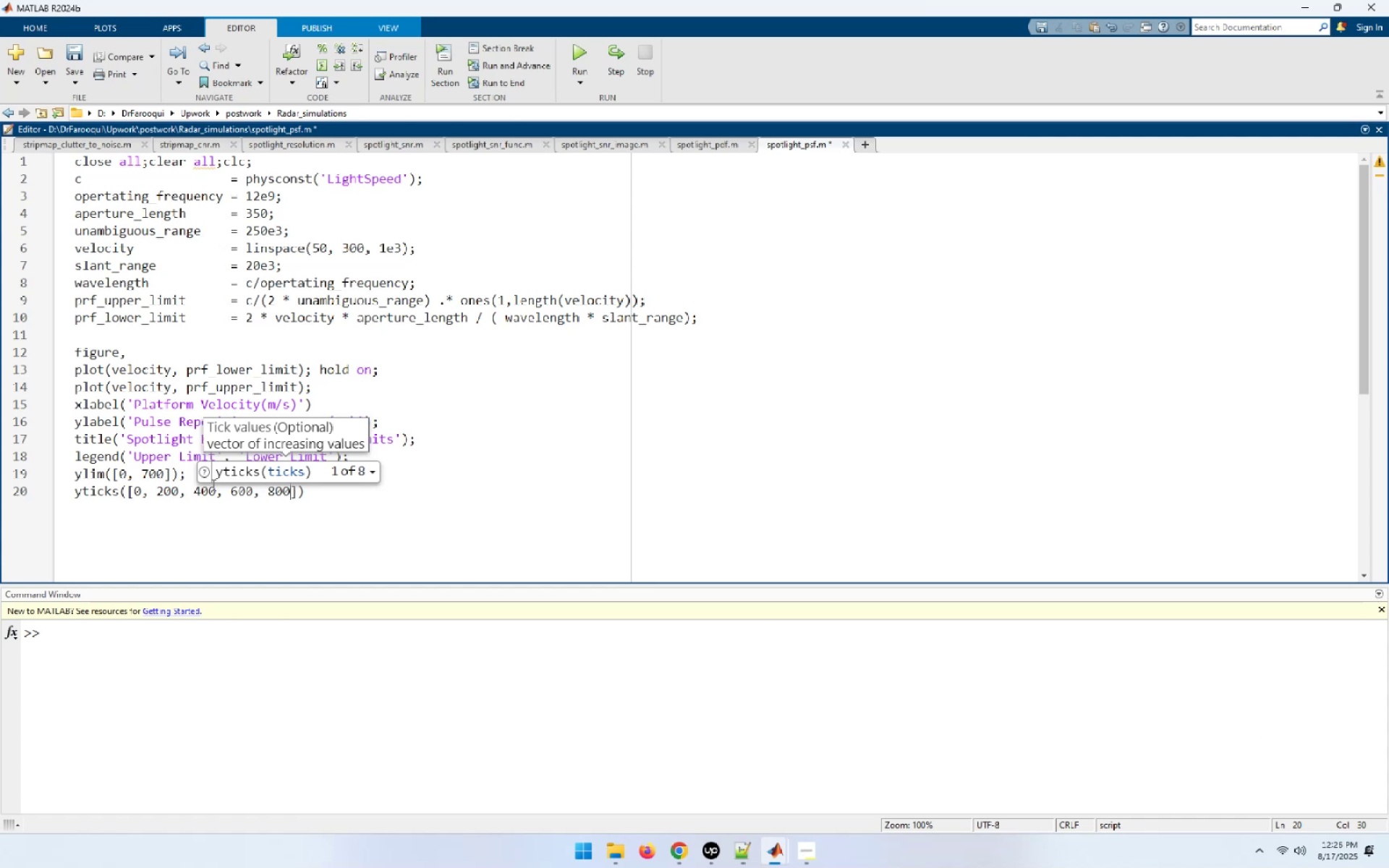 
left_click([336, 498])
 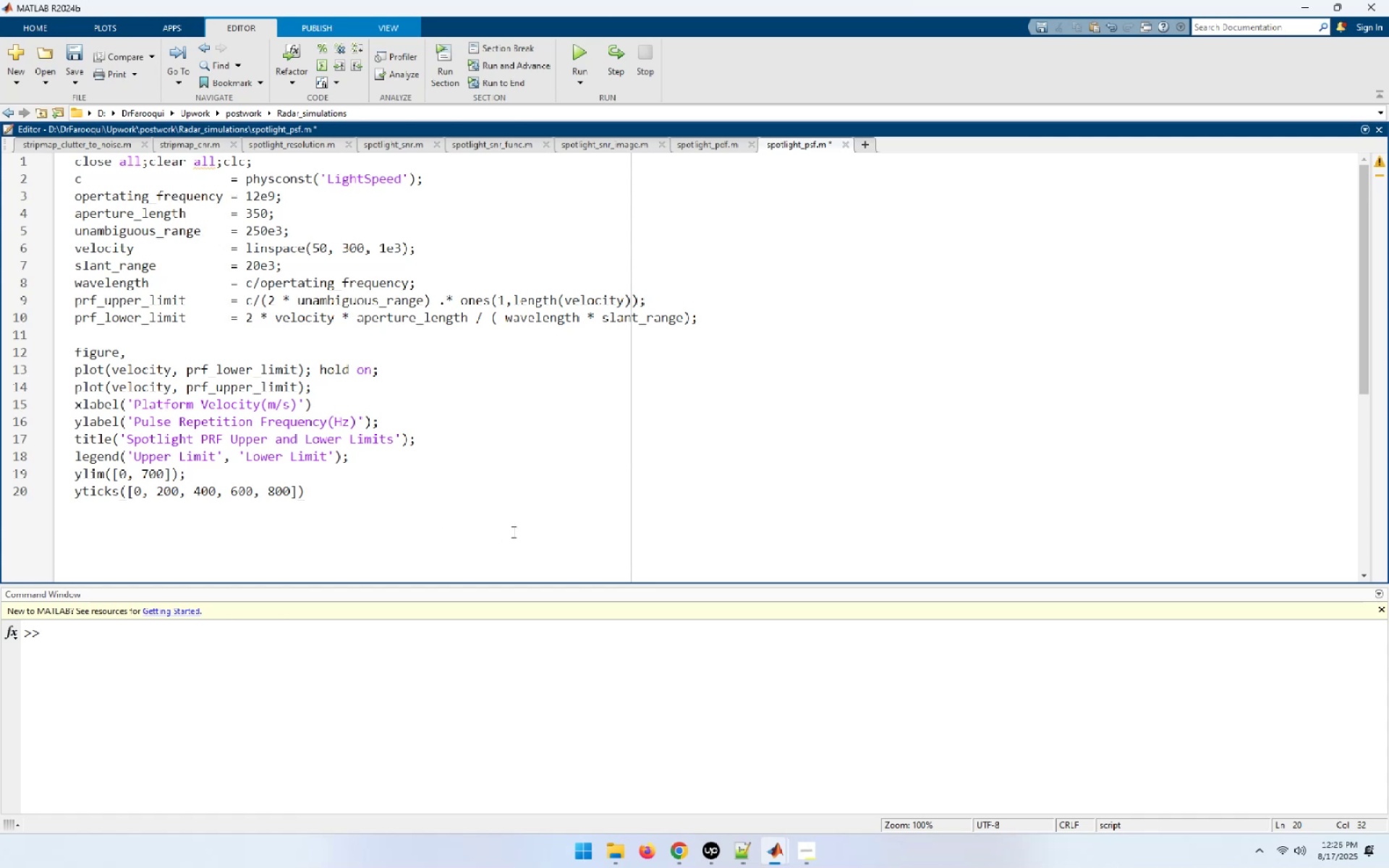 
key(NumpadEnter)
type(grid on;)
 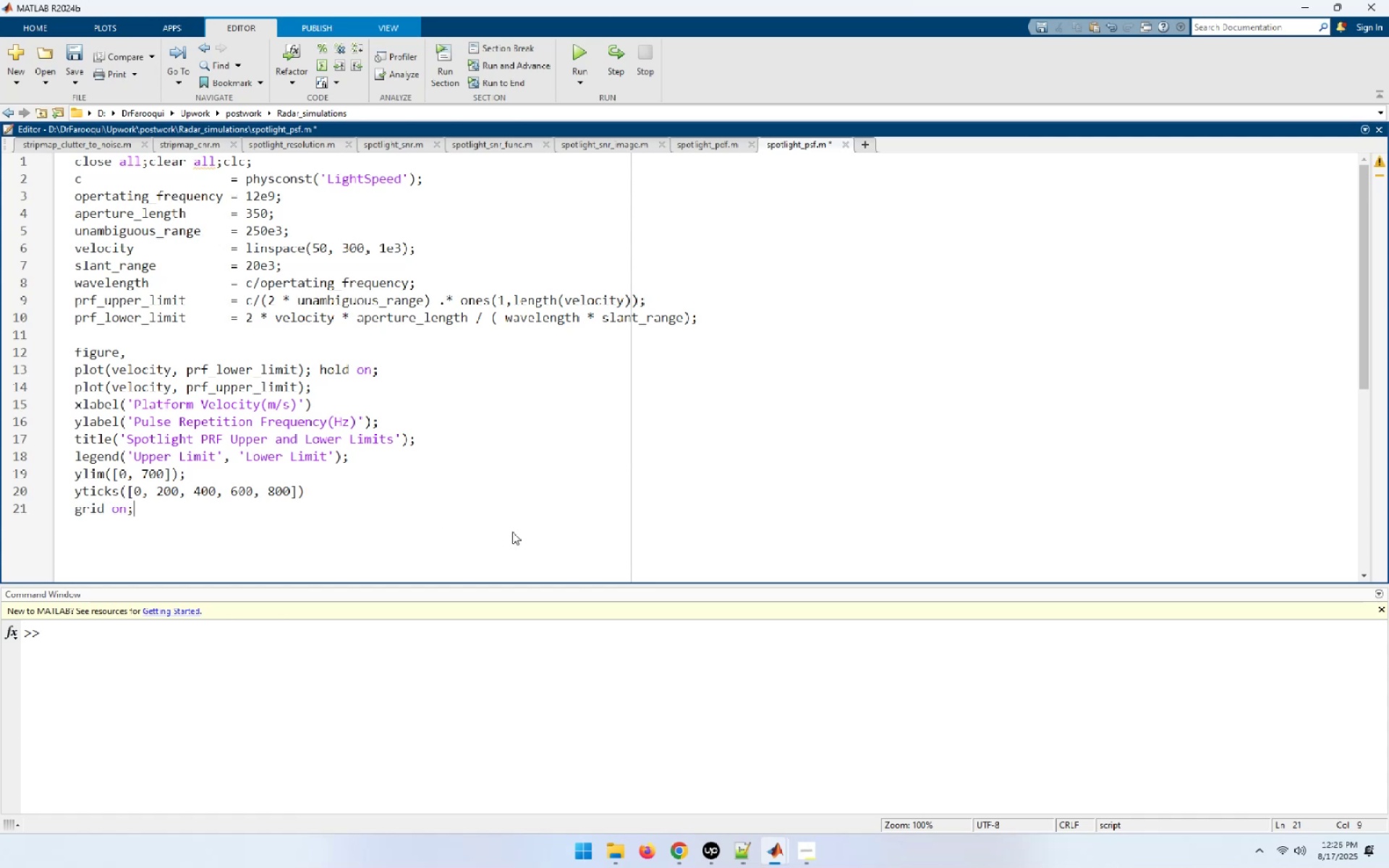 
key(Control+A)
 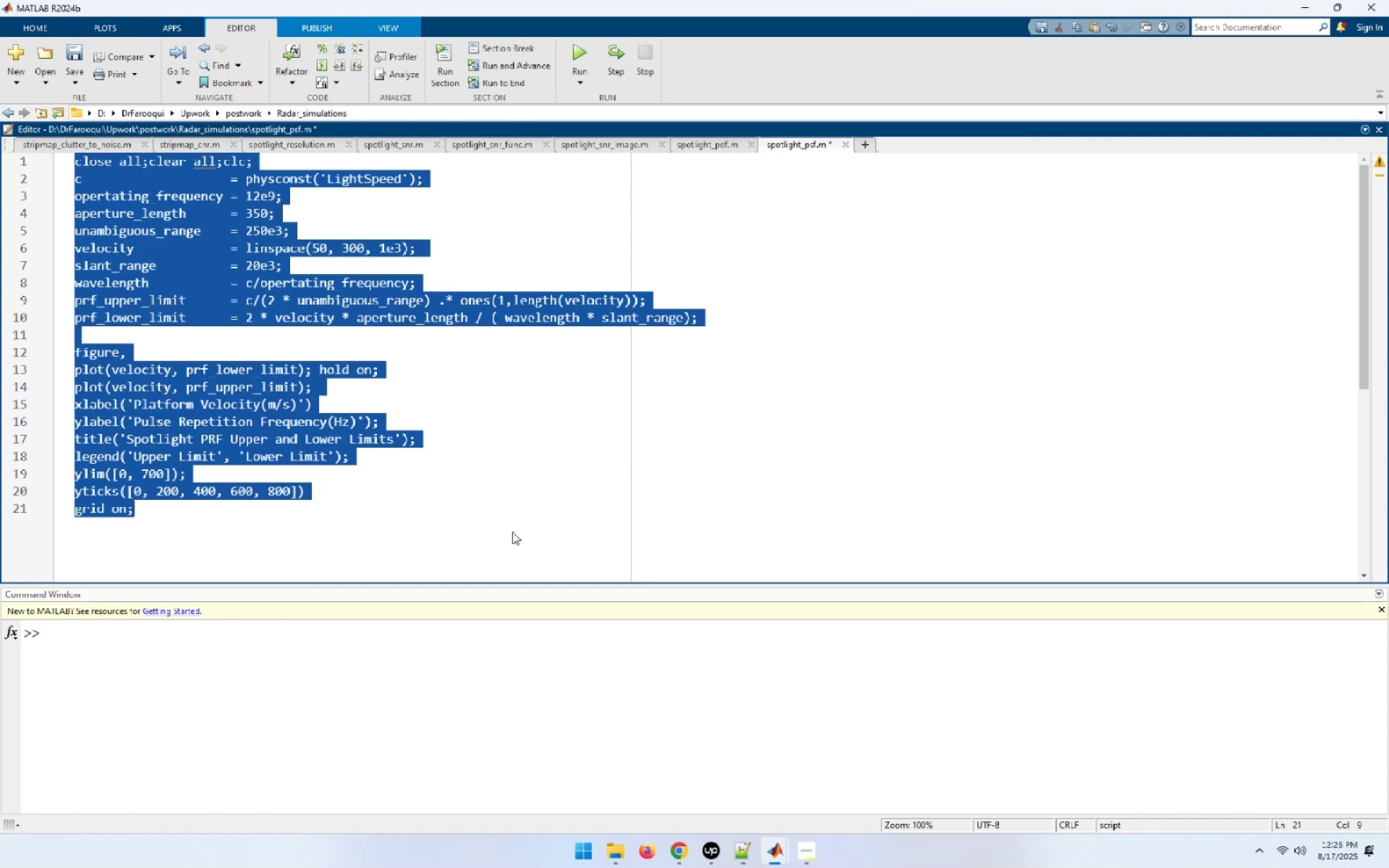 
key(Control+I)
 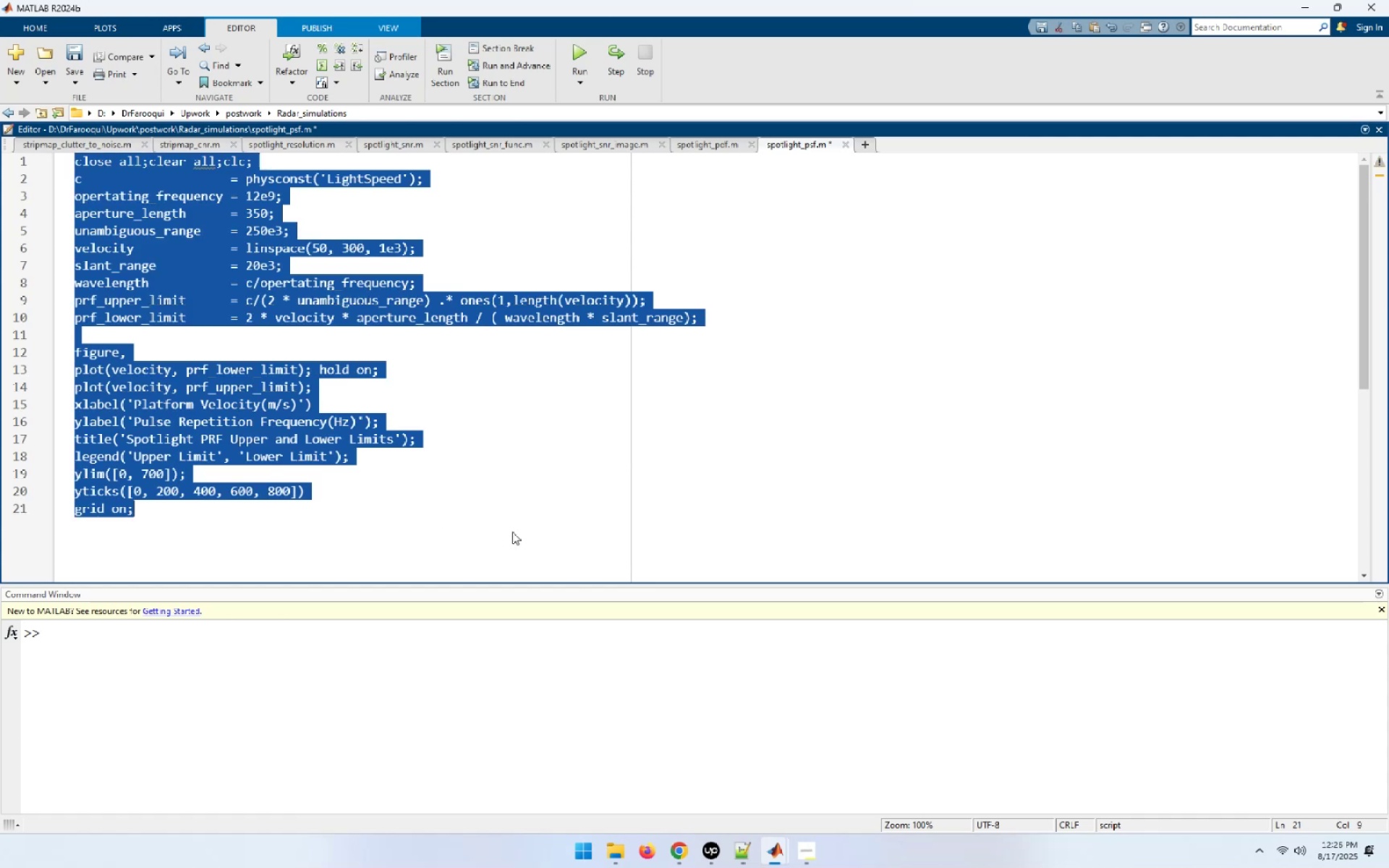 
key(Control+S)
 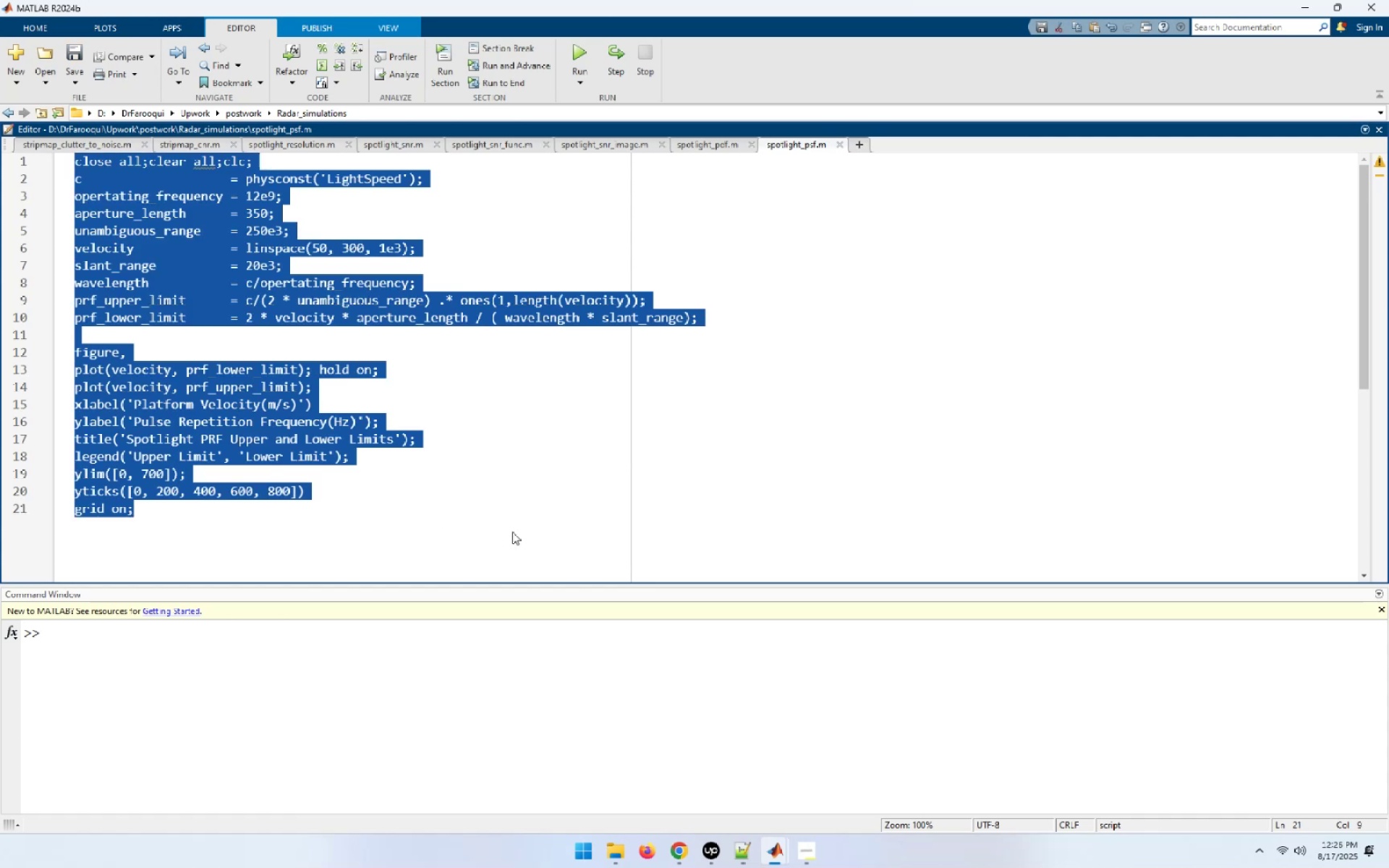 
left_click([512, 532])
 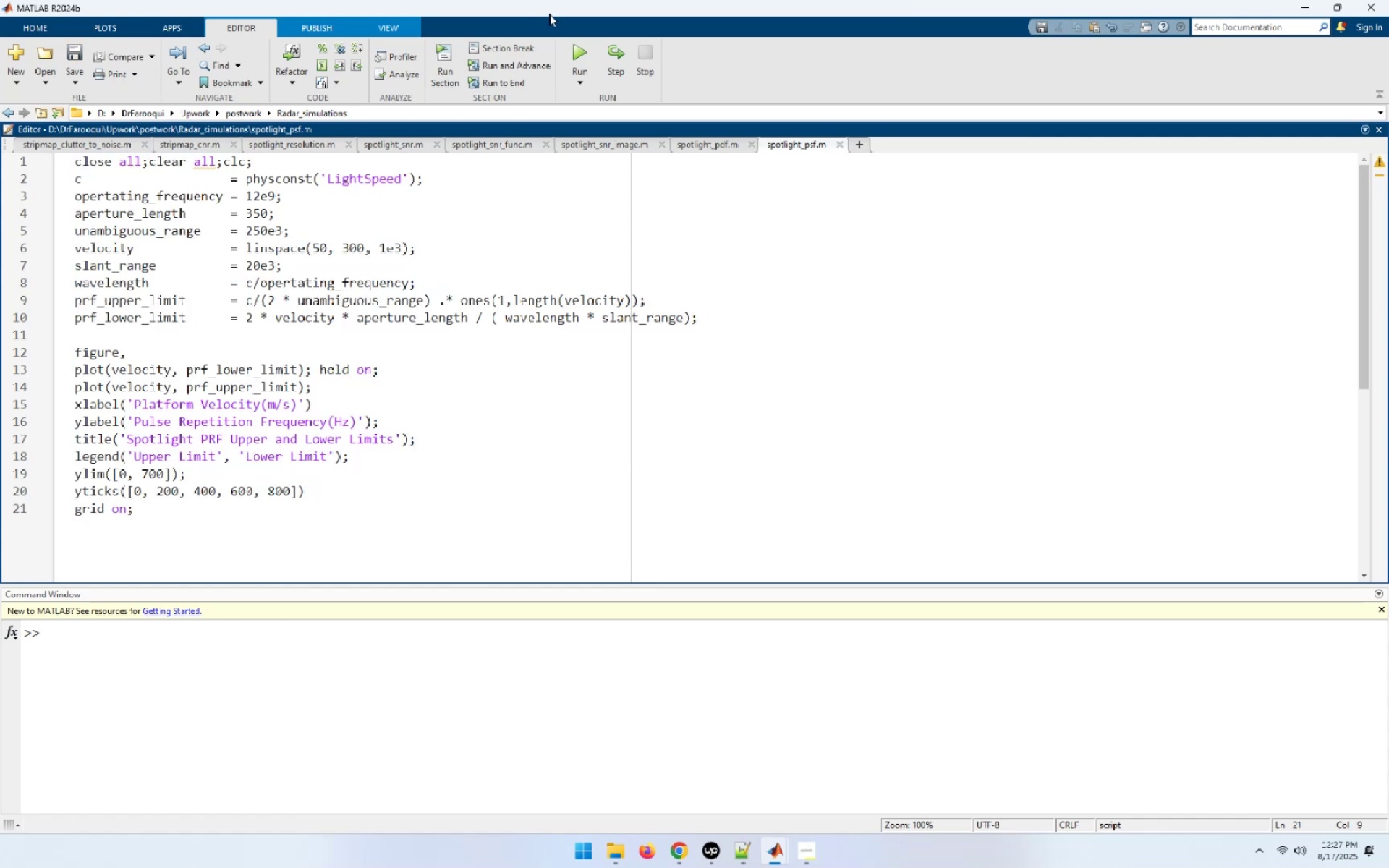 
left_click([592, 47])
 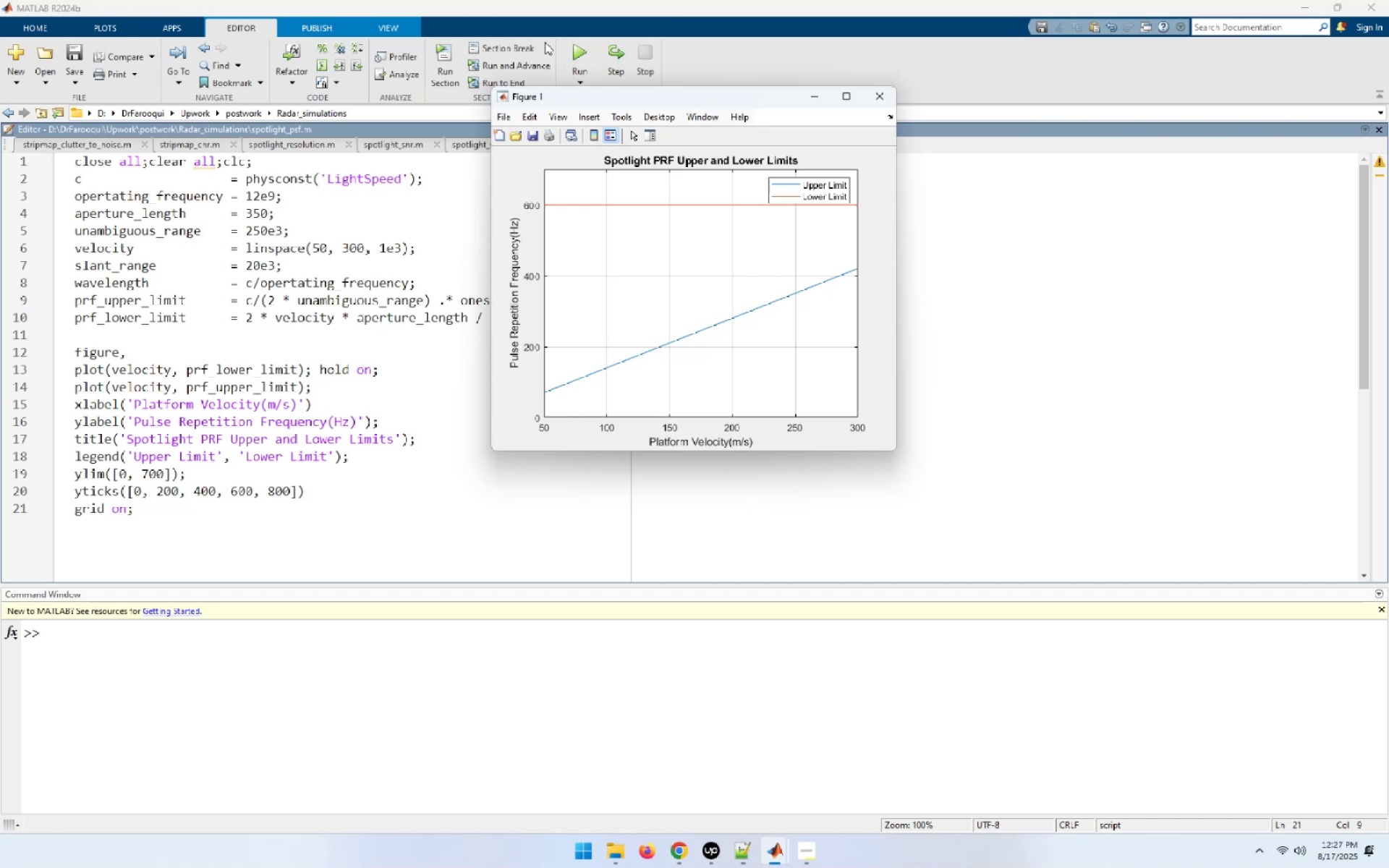 
wait(27.57)
 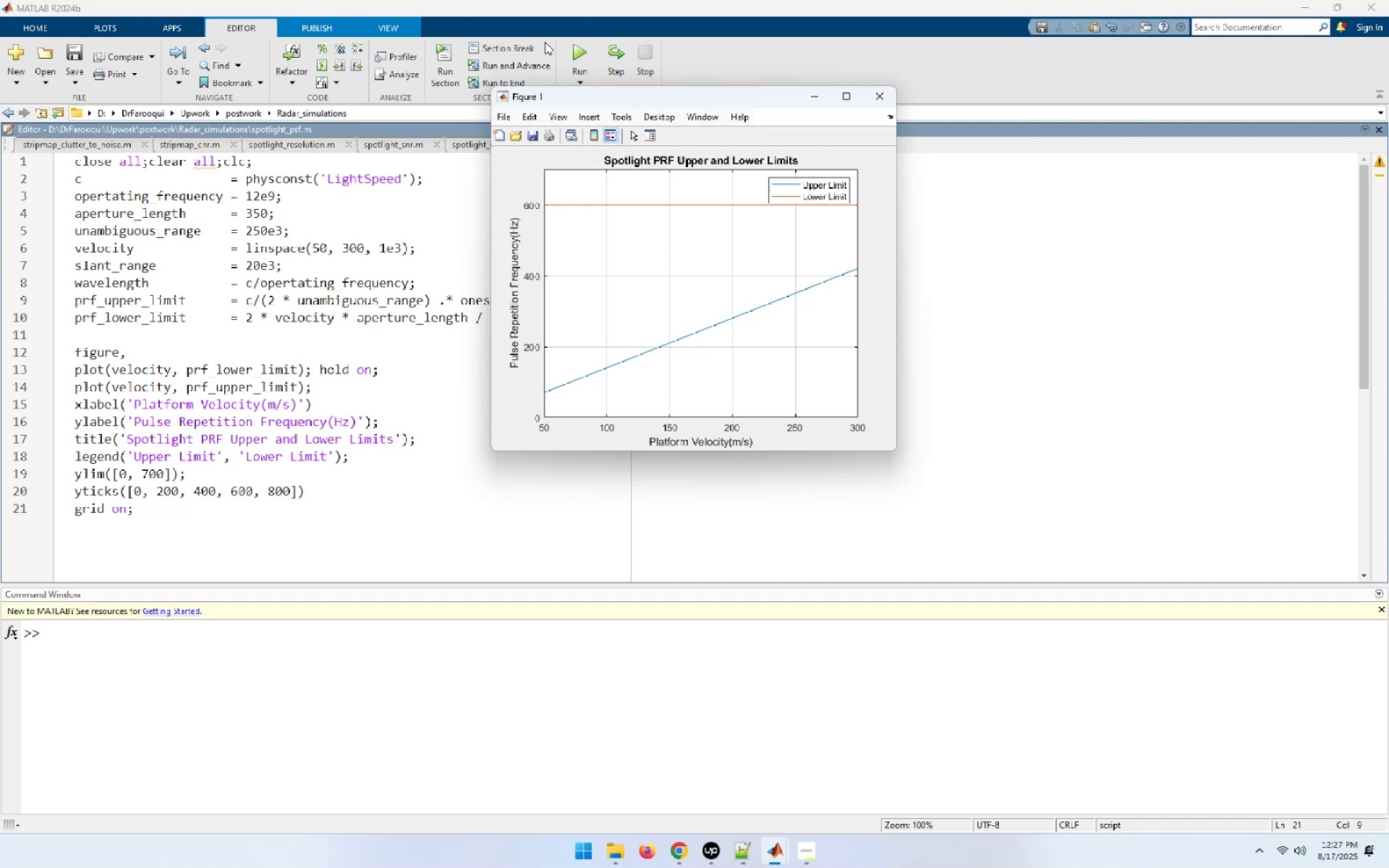 
left_click([867, 104])
 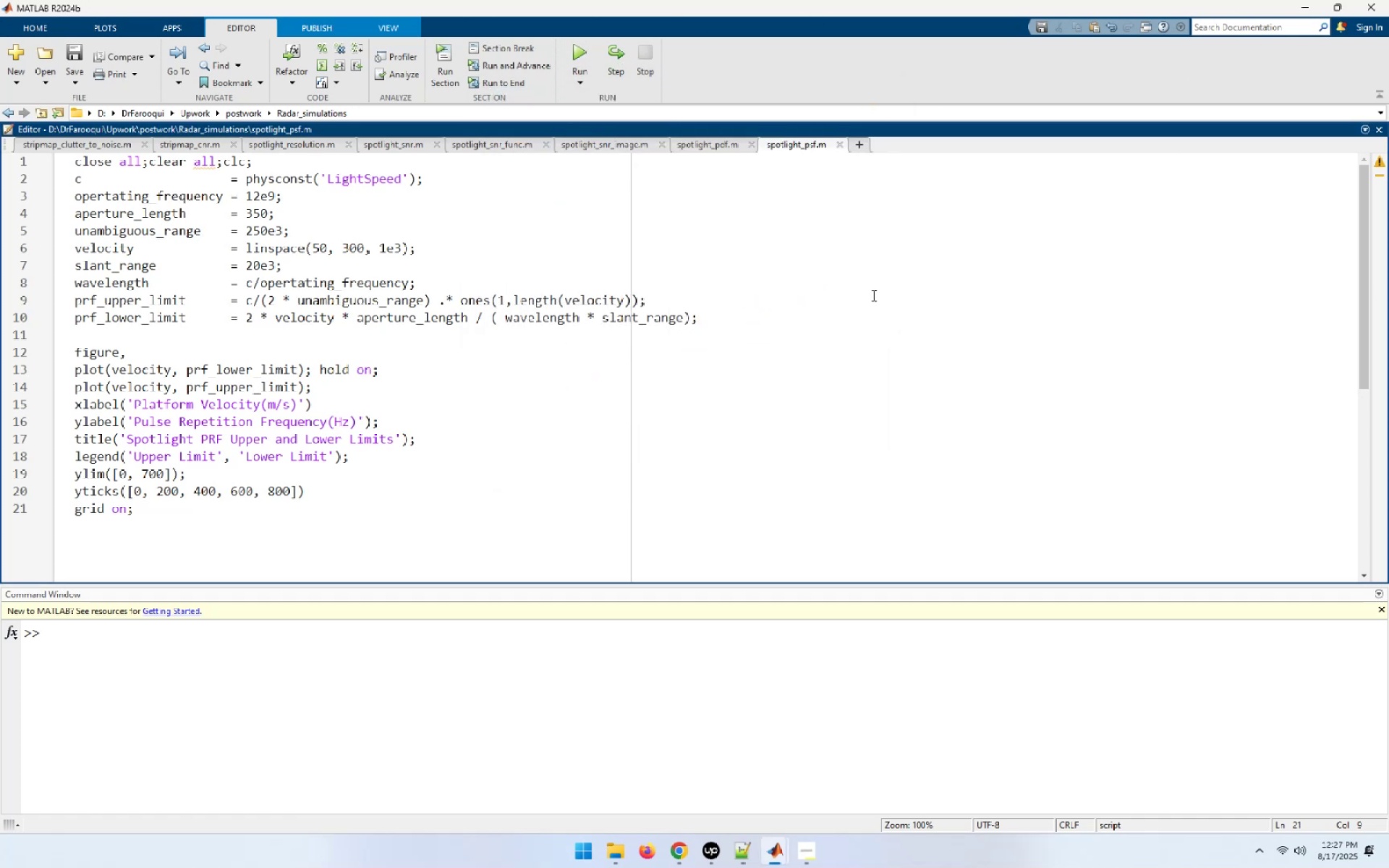 
left_click([872, 295])
 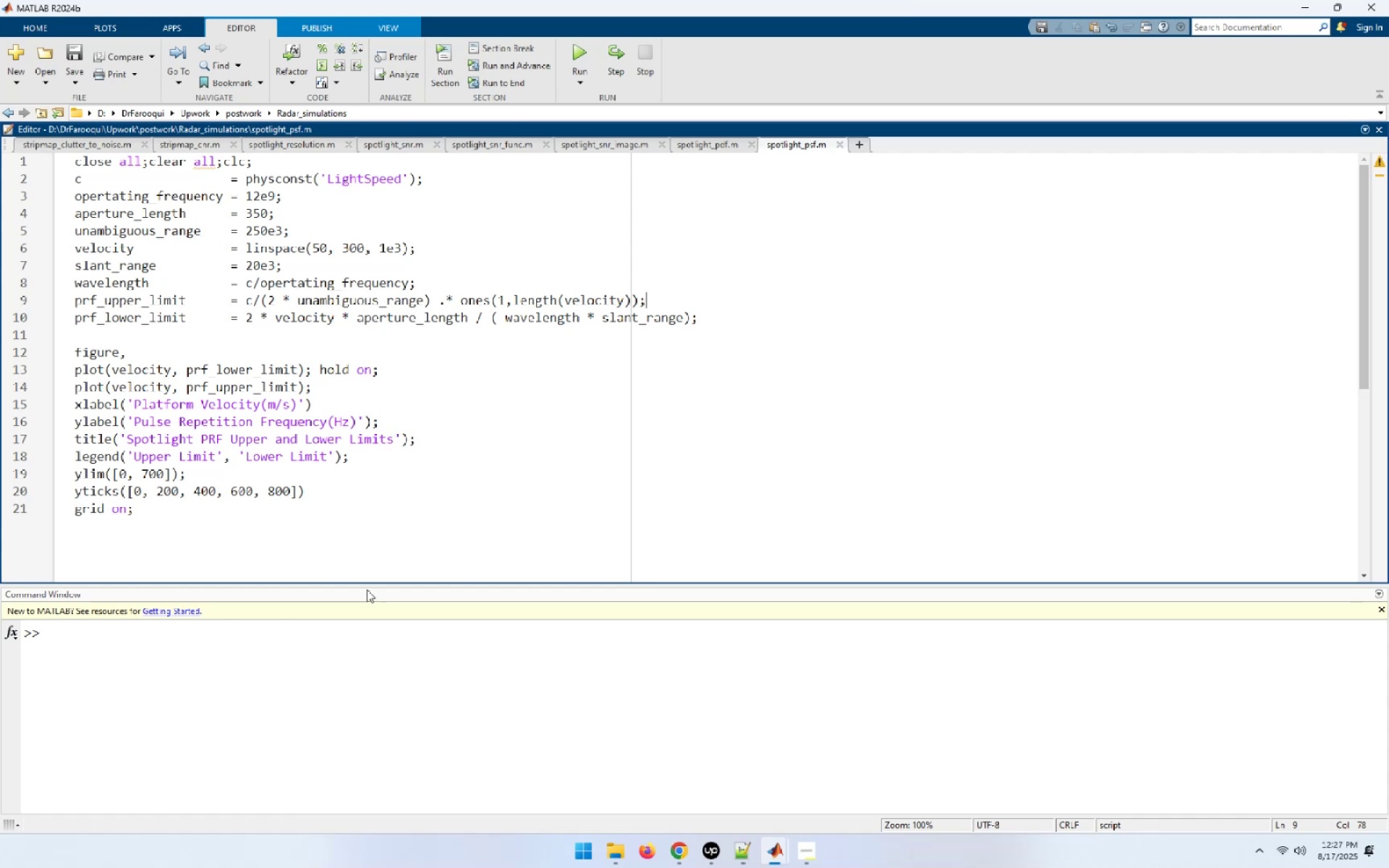 
left_click([392, 438])
 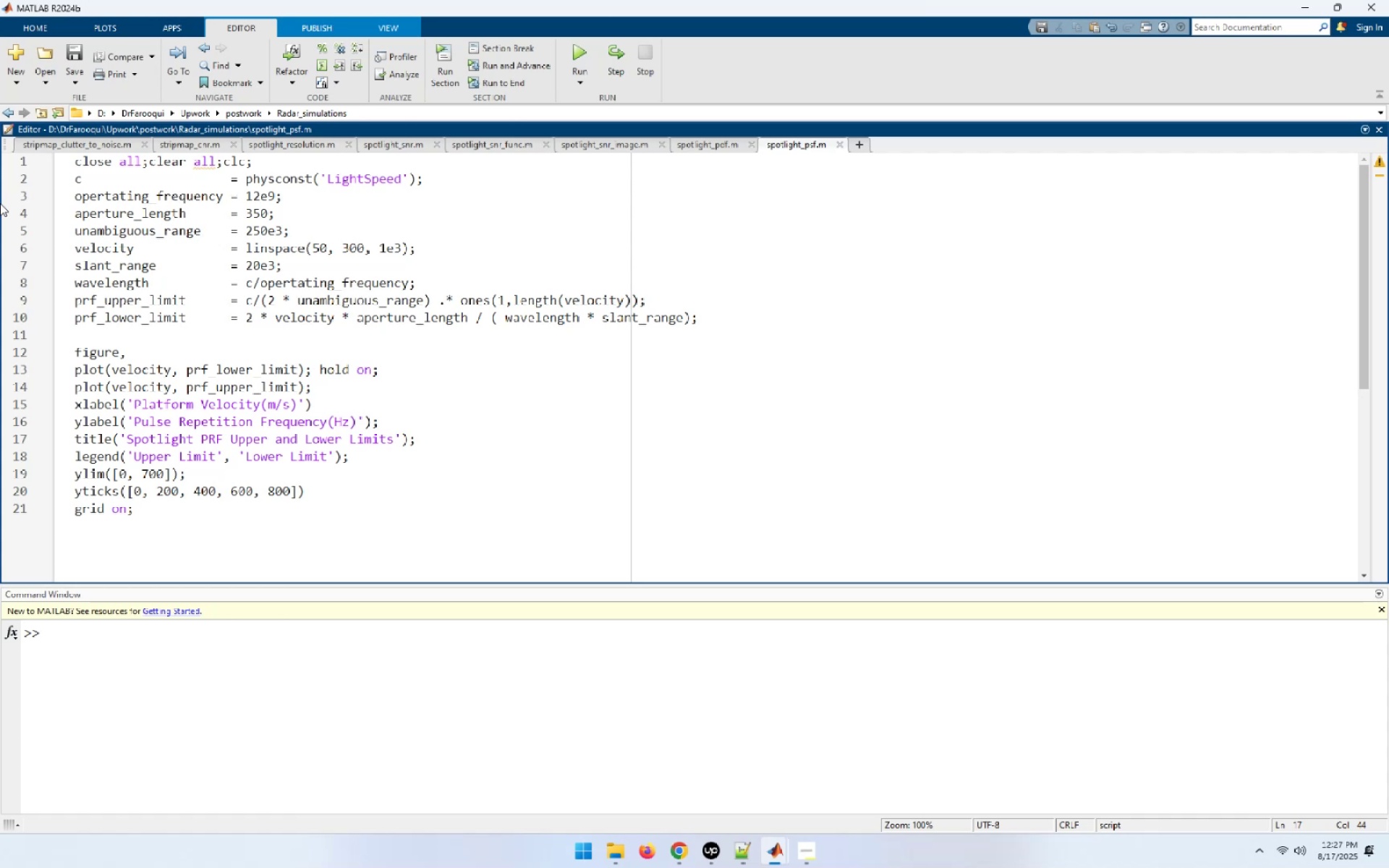 
wait(14.17)
 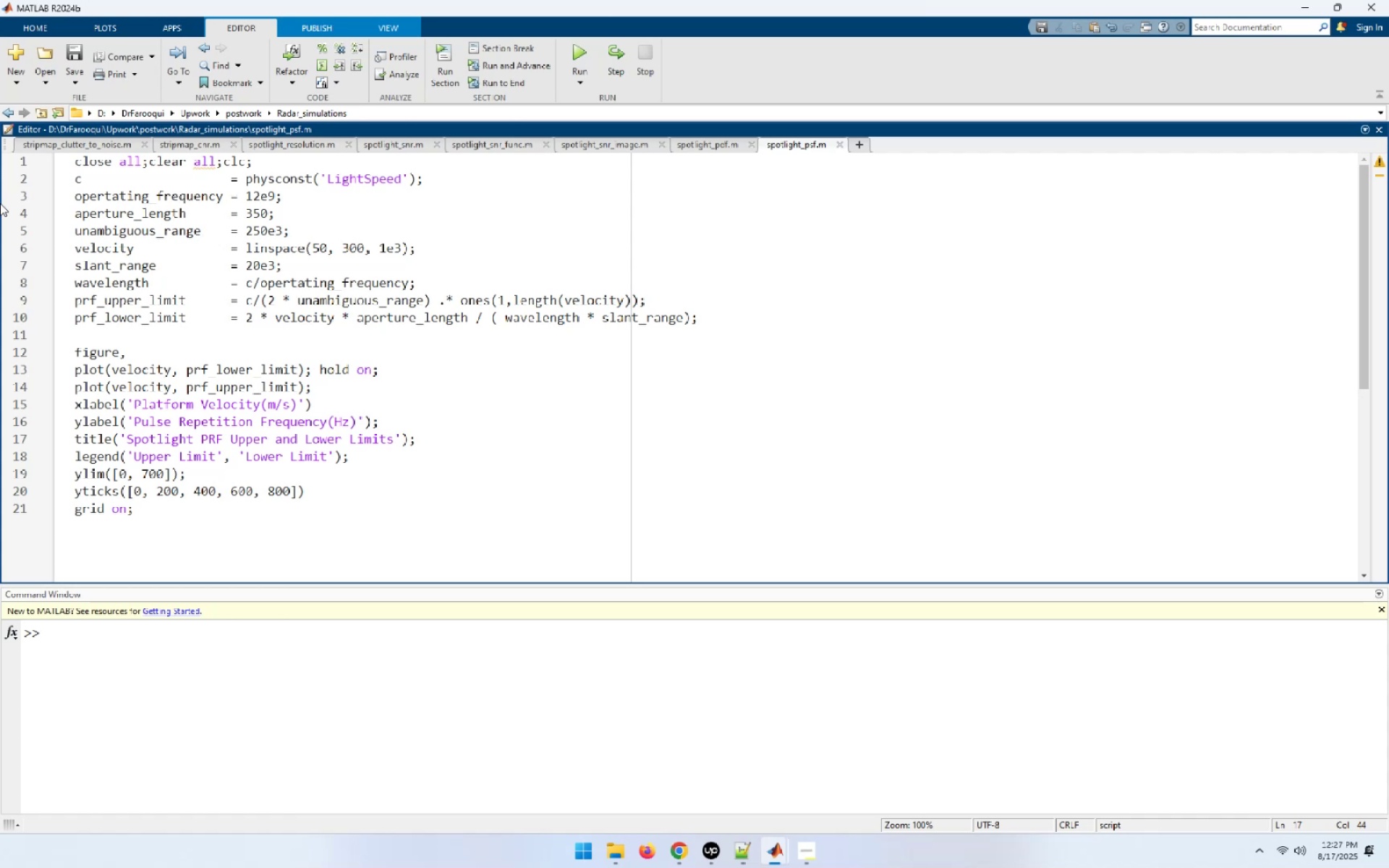 
hold_key(key=ShiftLeft, duration=1.28)
 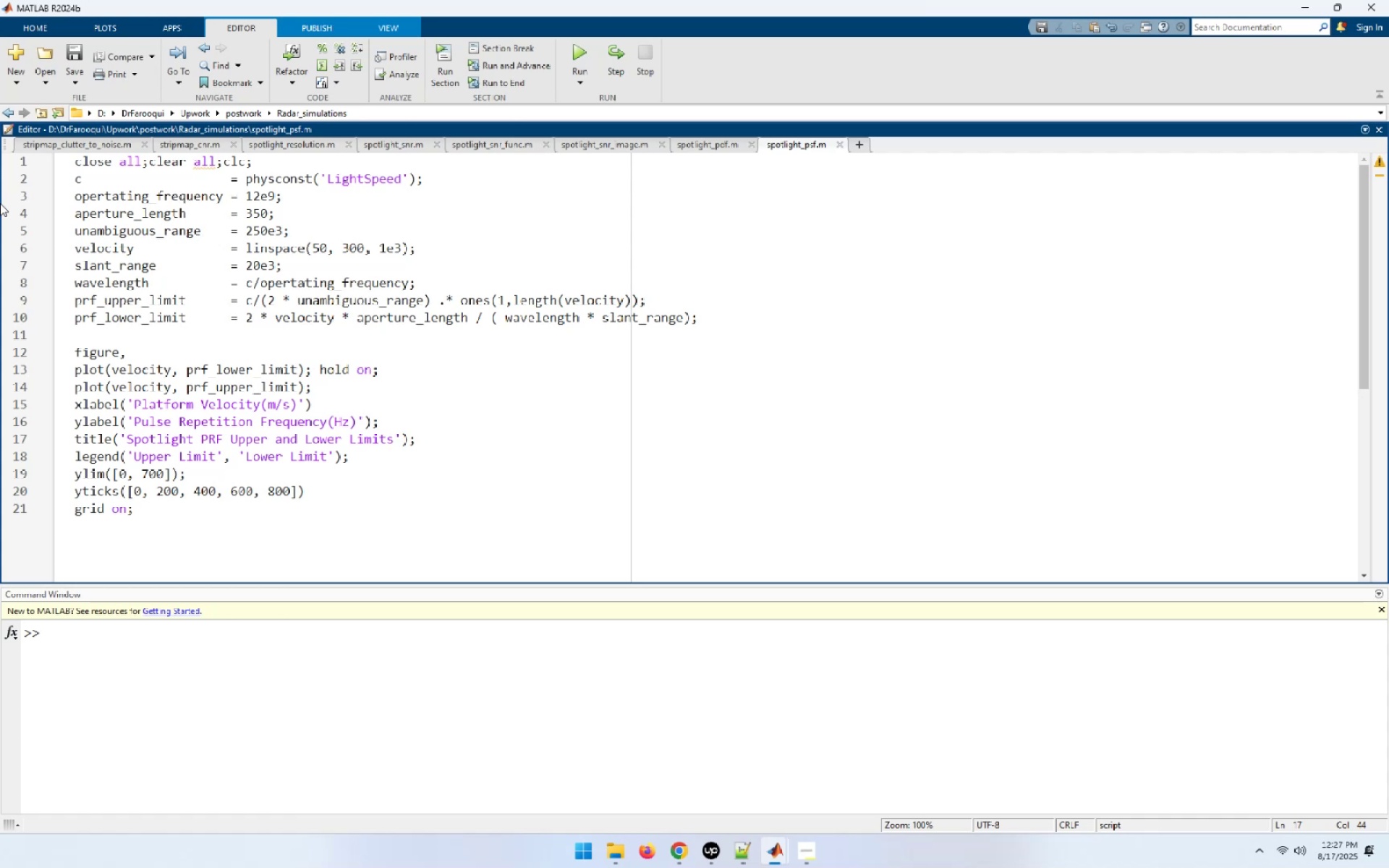 
key(Shift+ArrowUp)
 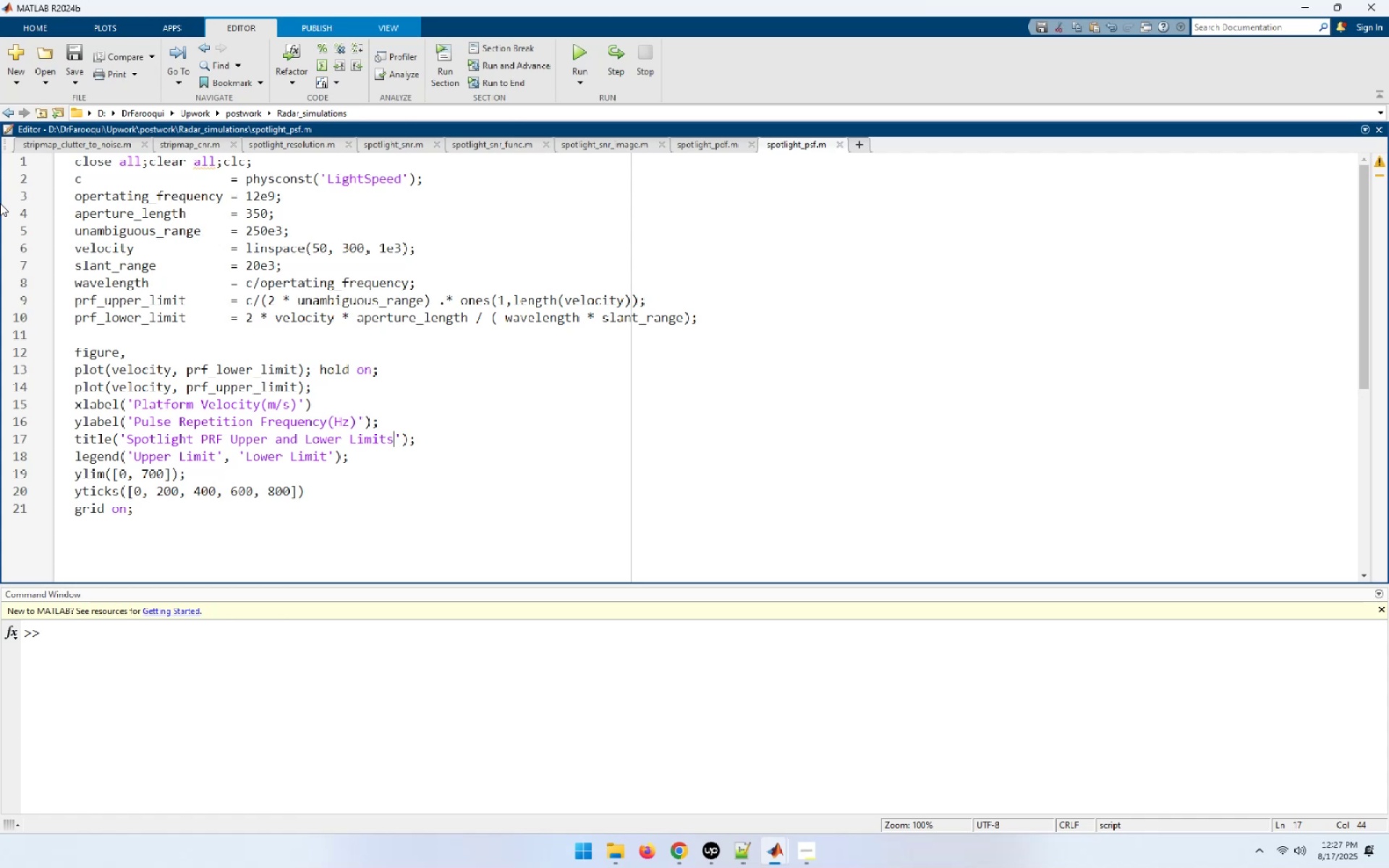 
key(Shift+ArrowUp)
 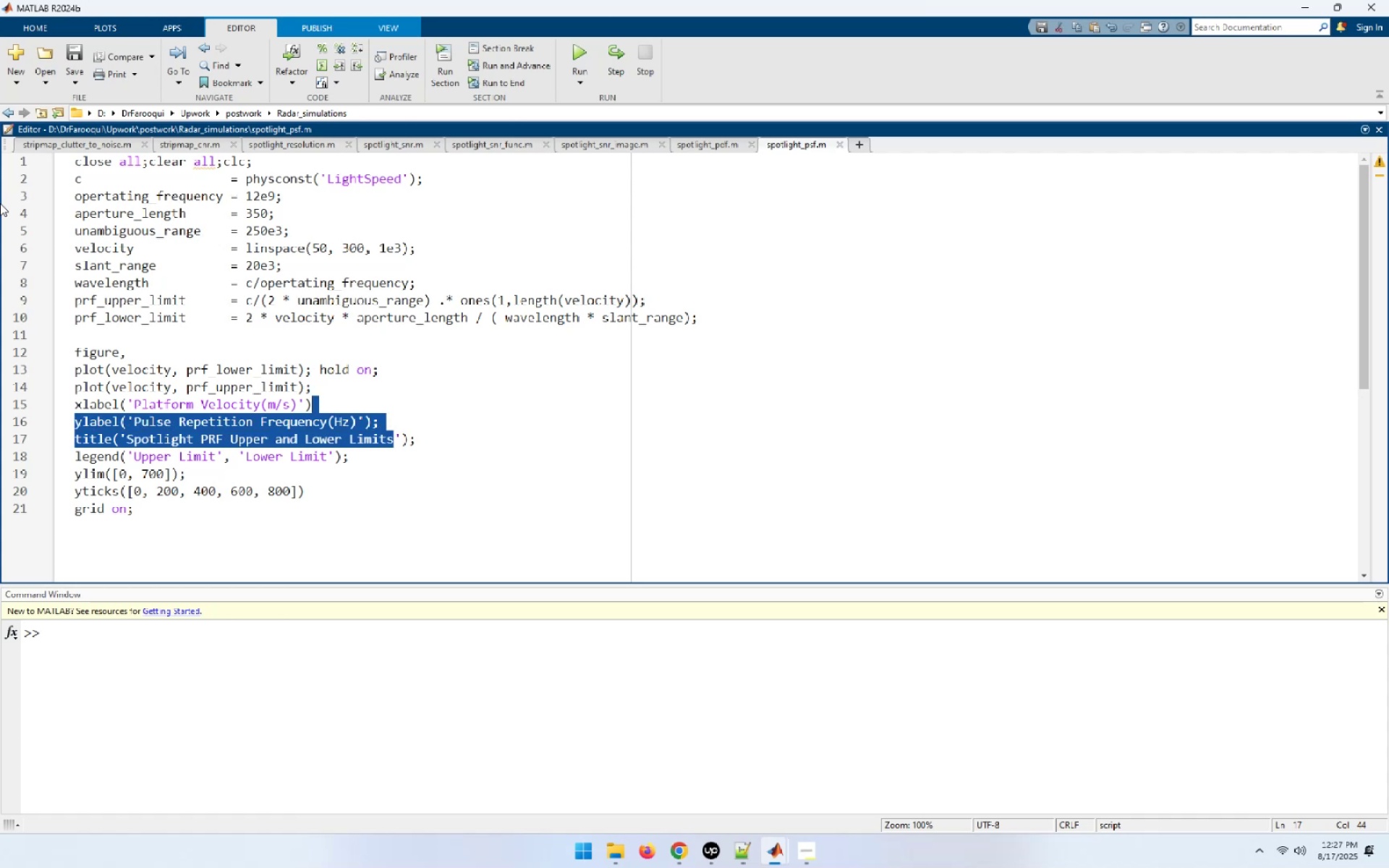 
key(Shift+ArrowUp)
 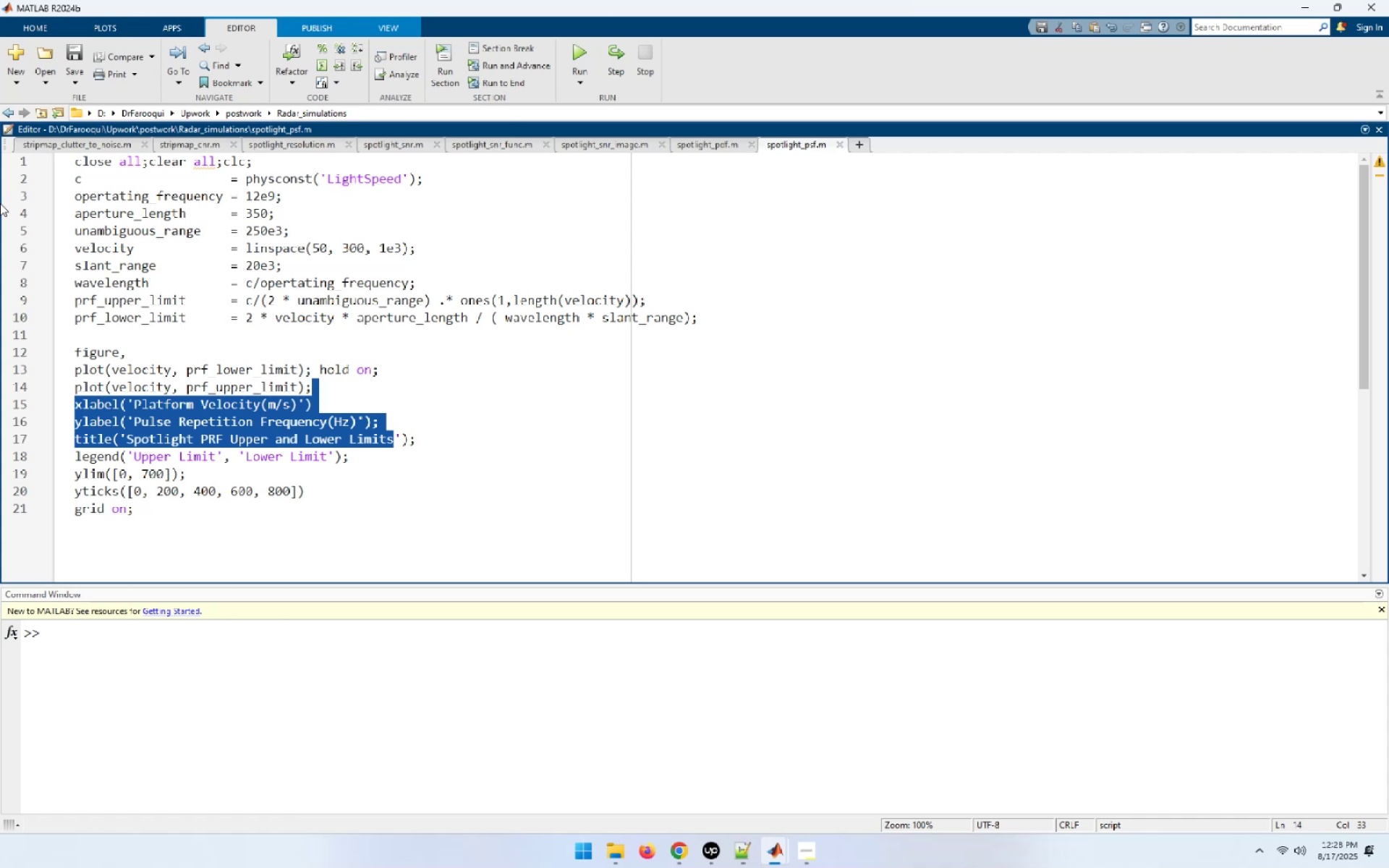 
wait(16.7)
 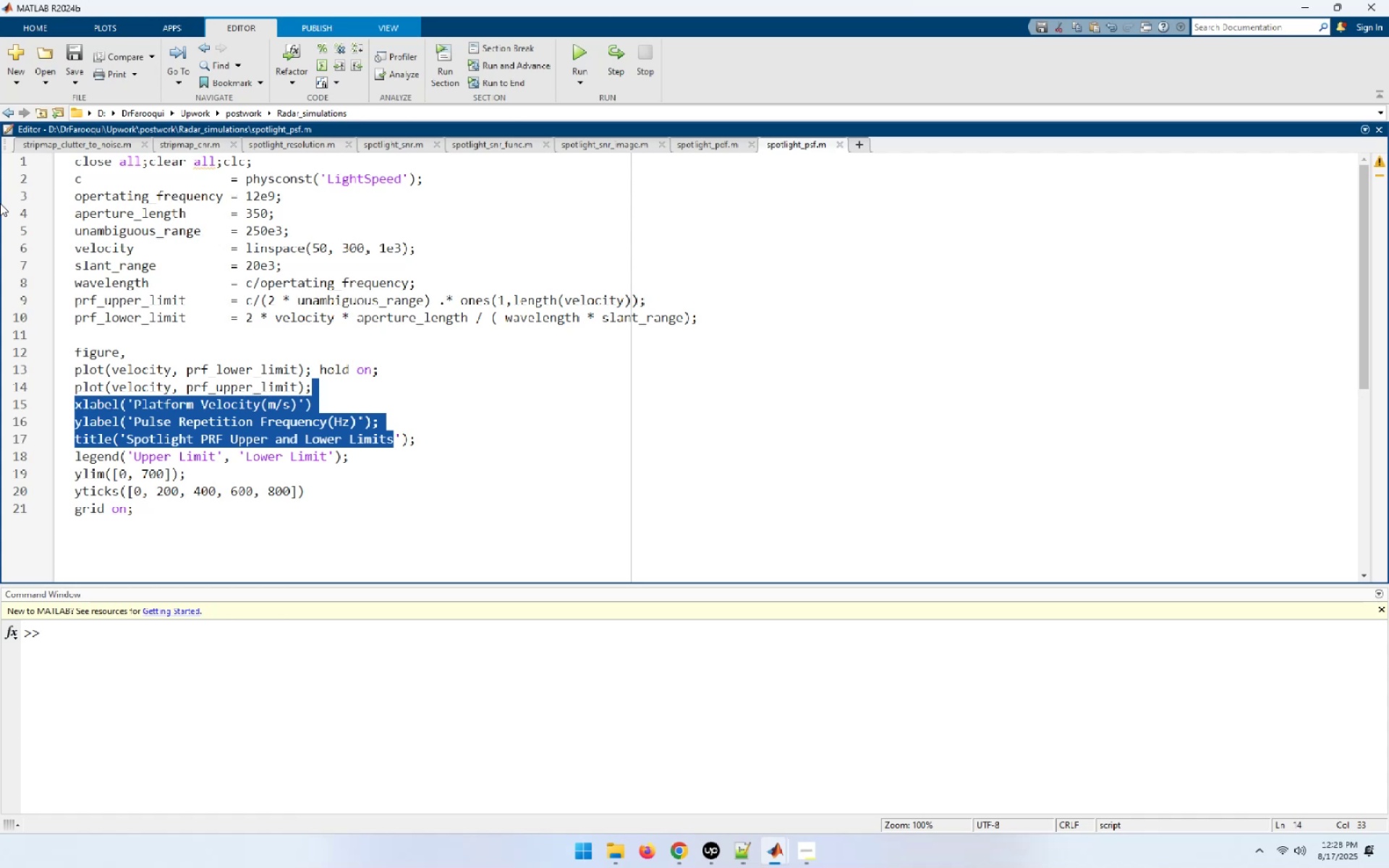 
left_click([1134, 341])
 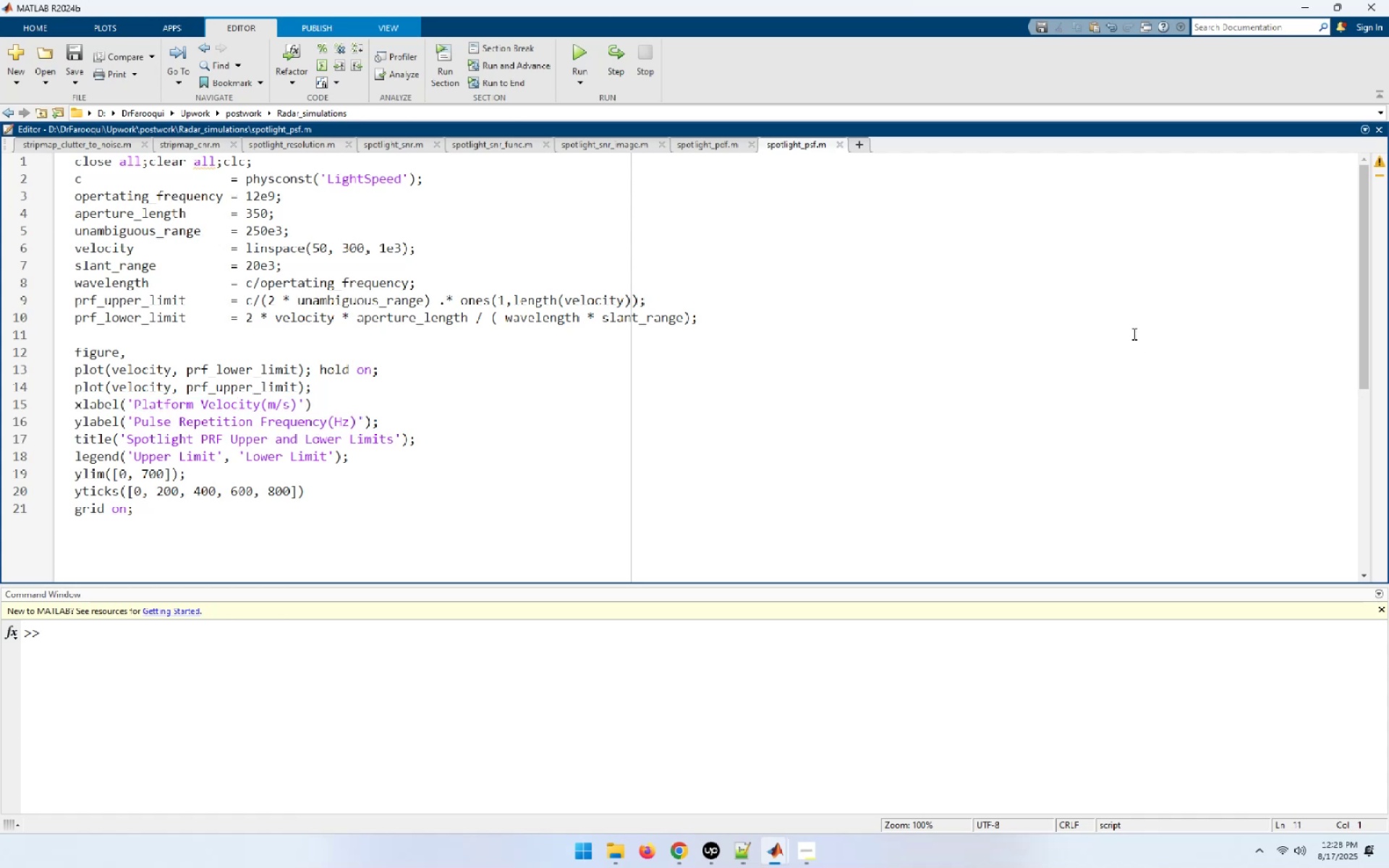 
key(Control+S)
 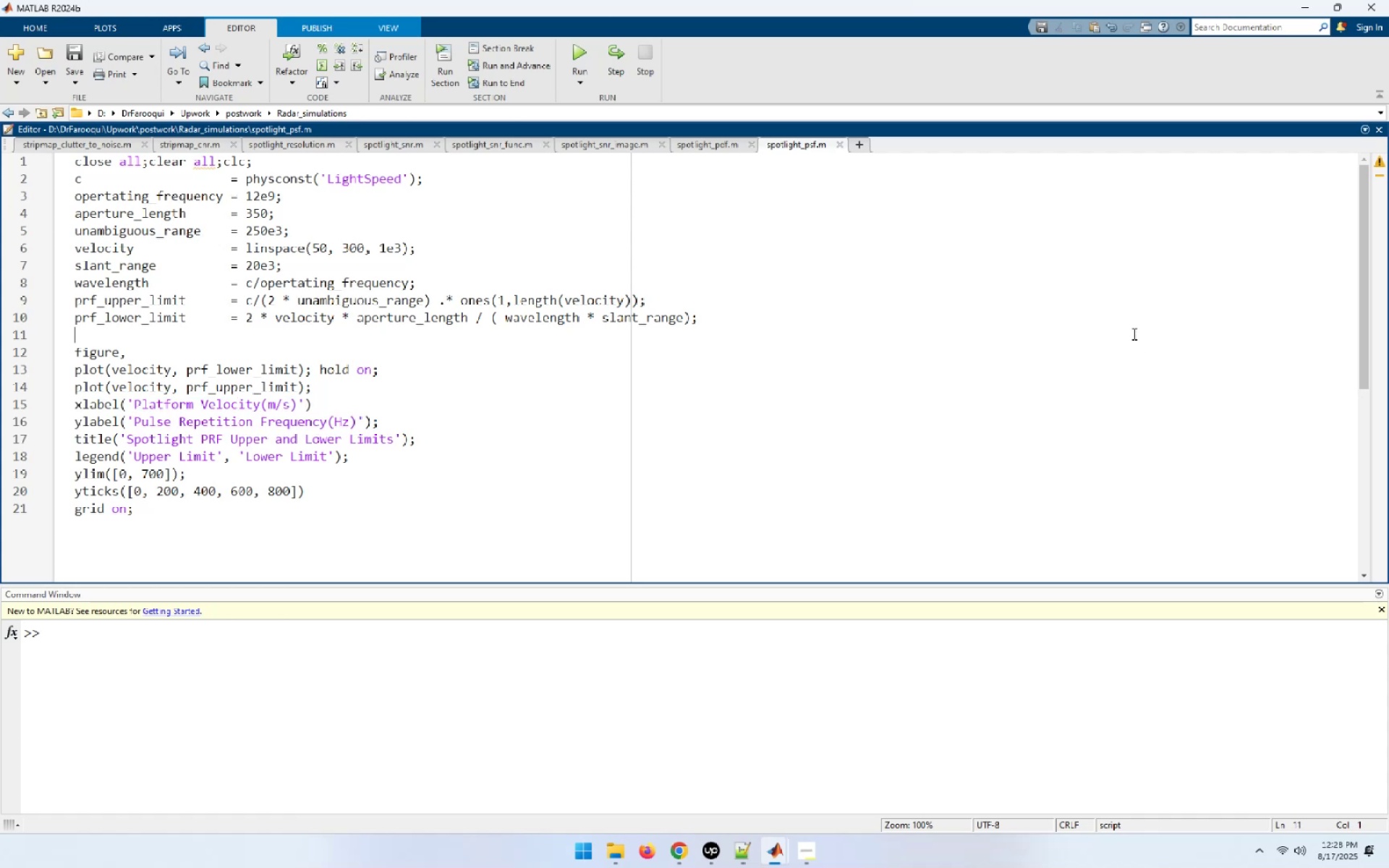 
key(Control+N)
 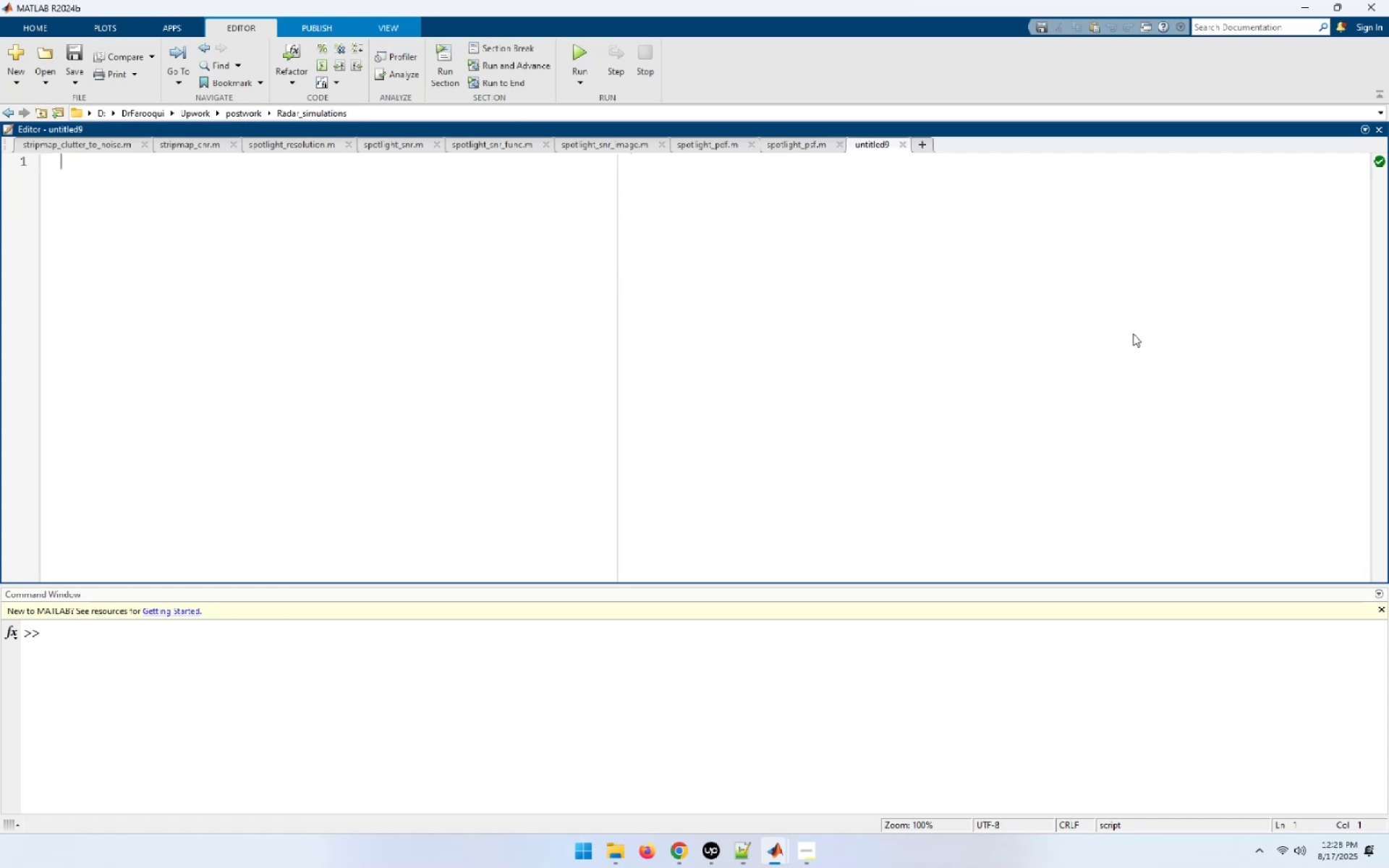 
type(close all;clear all;c)
key(Backspace)
type(clc;)
 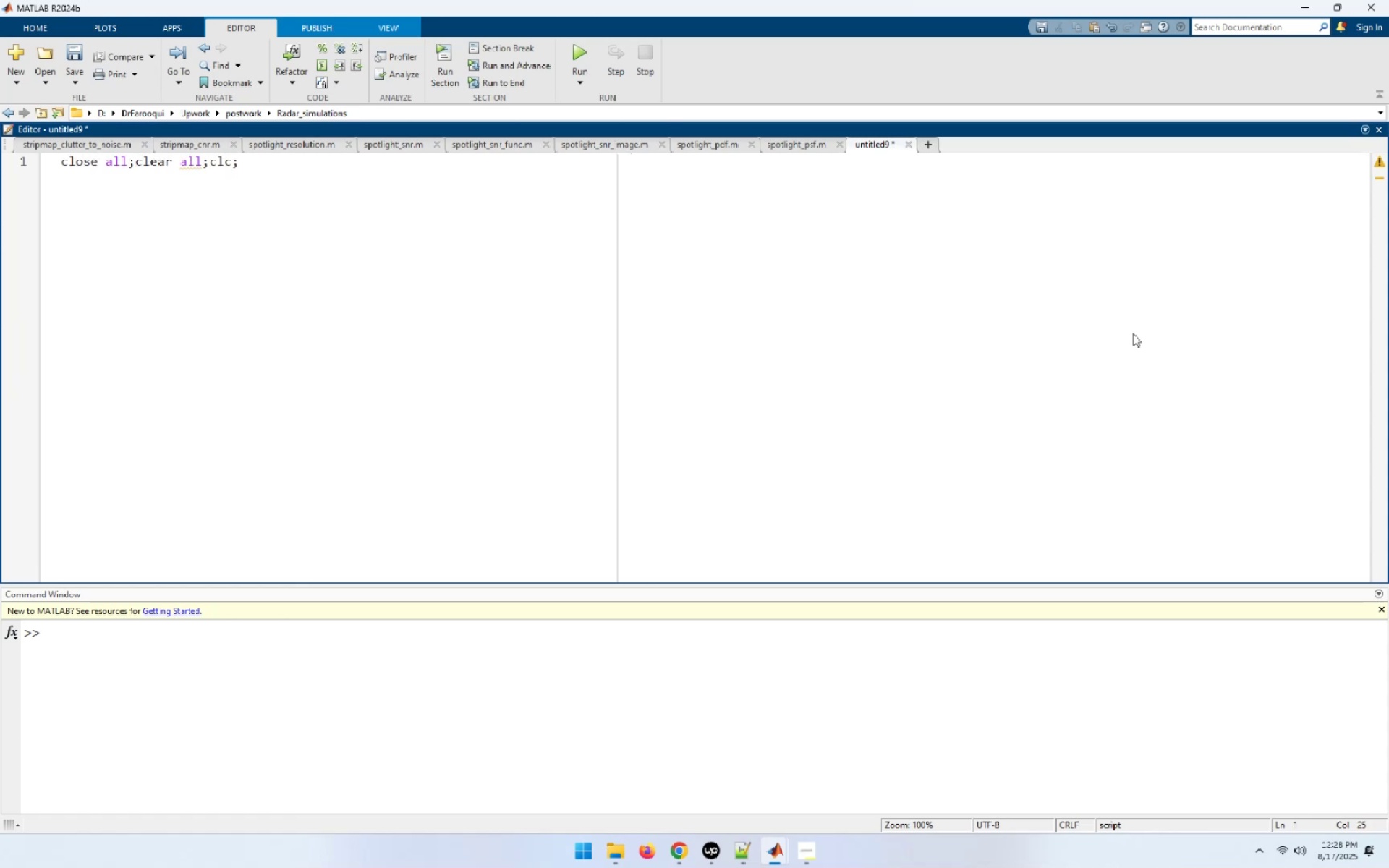 
key(Enter)
 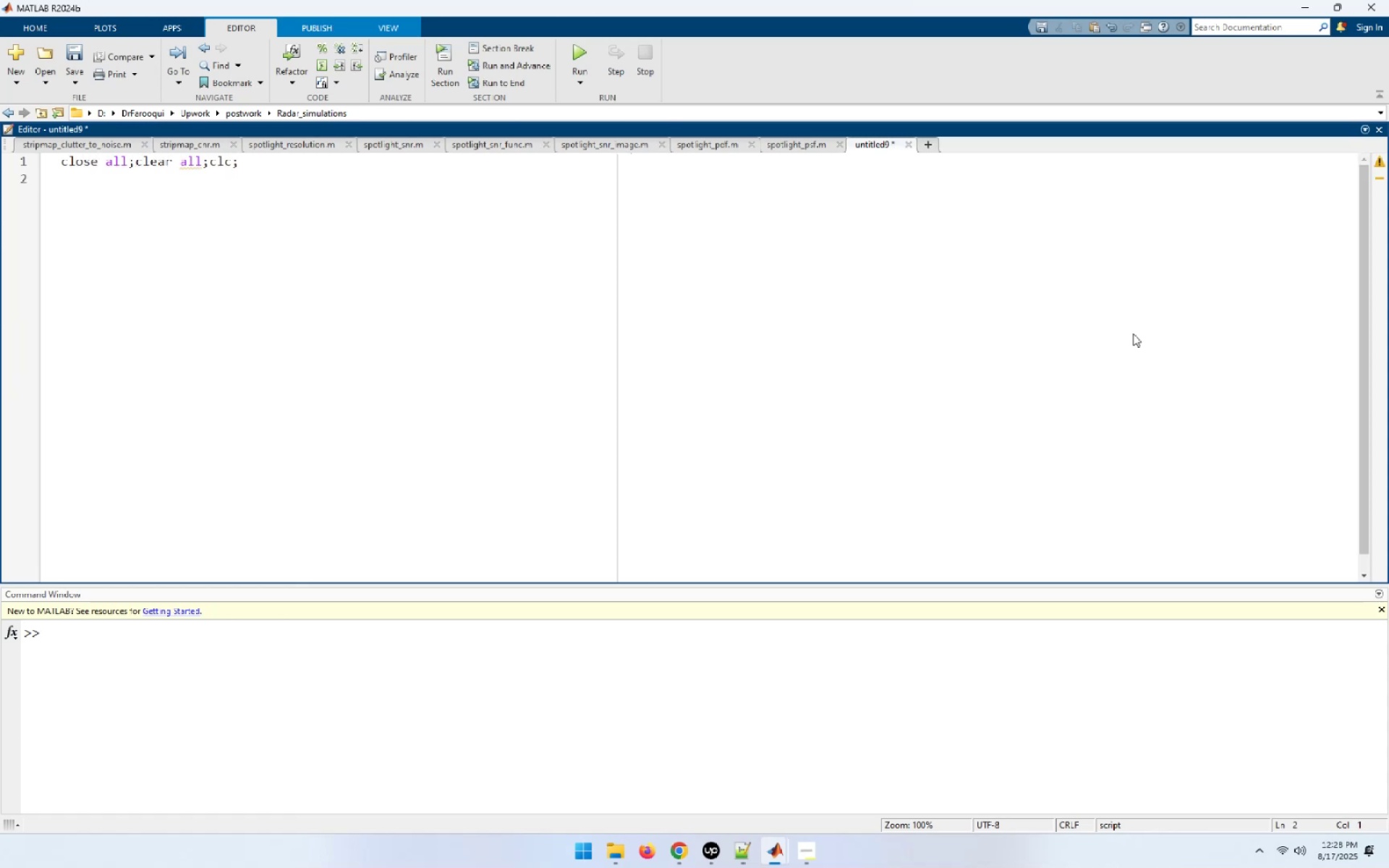 
type(t  )
key(Backspace)
key(Backspace)
type( = linspace(o,)
key(Backspace)
key(Backspace)
type(0, 10, 1e4);)
 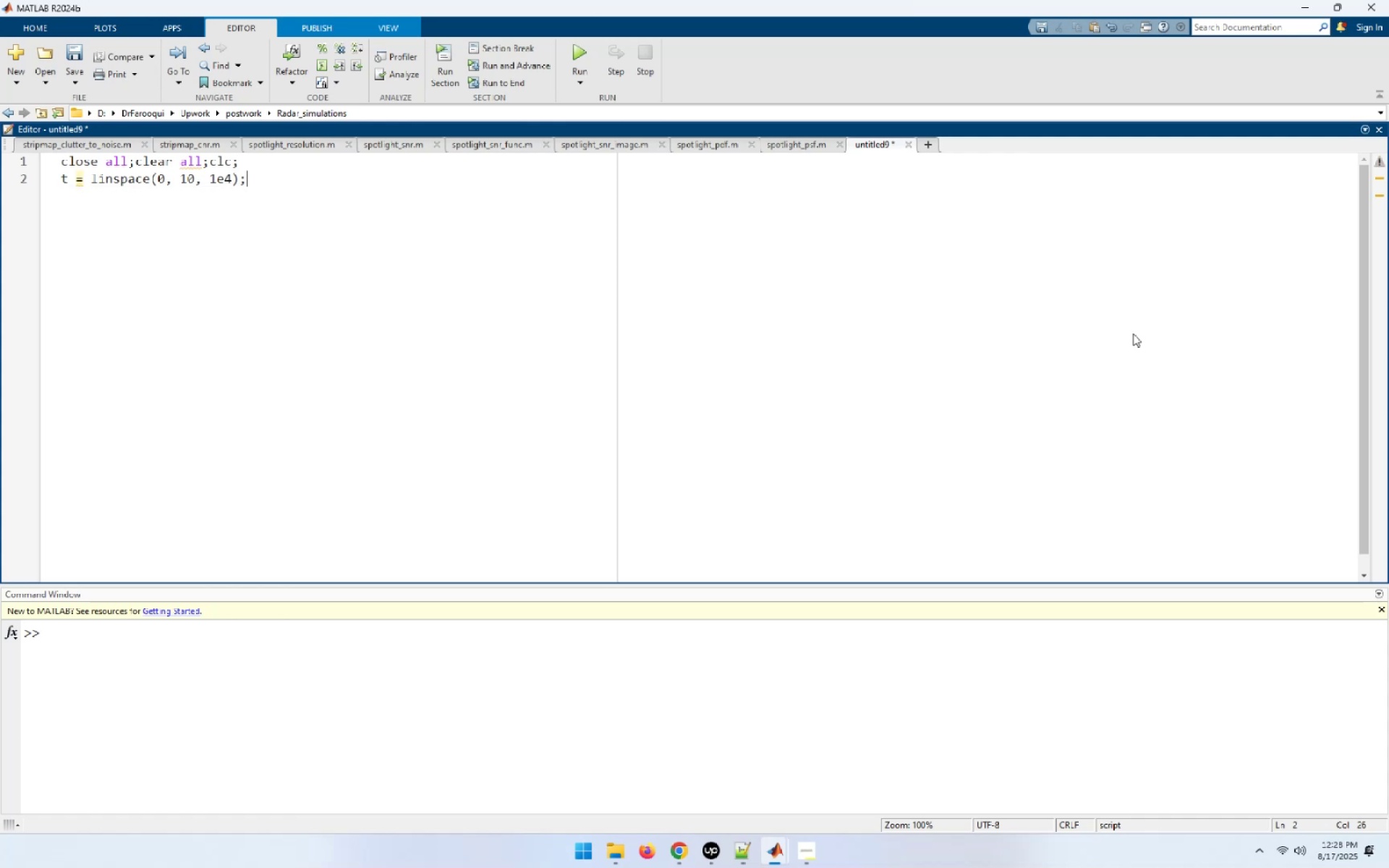 
key(Enter)
 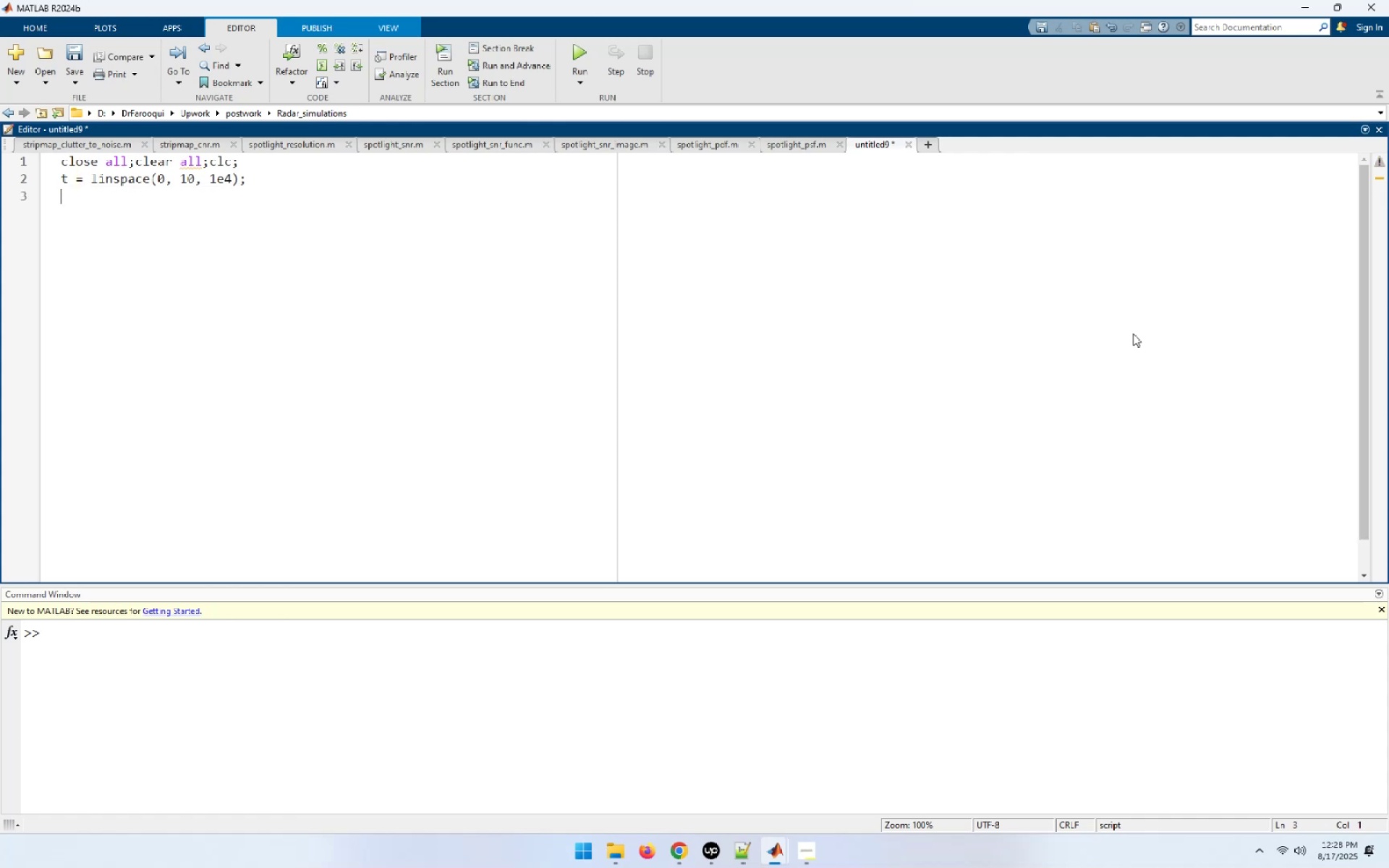 
type(to)
key(Backspace)
type(-)
key(Backspace)
type(0 = )
 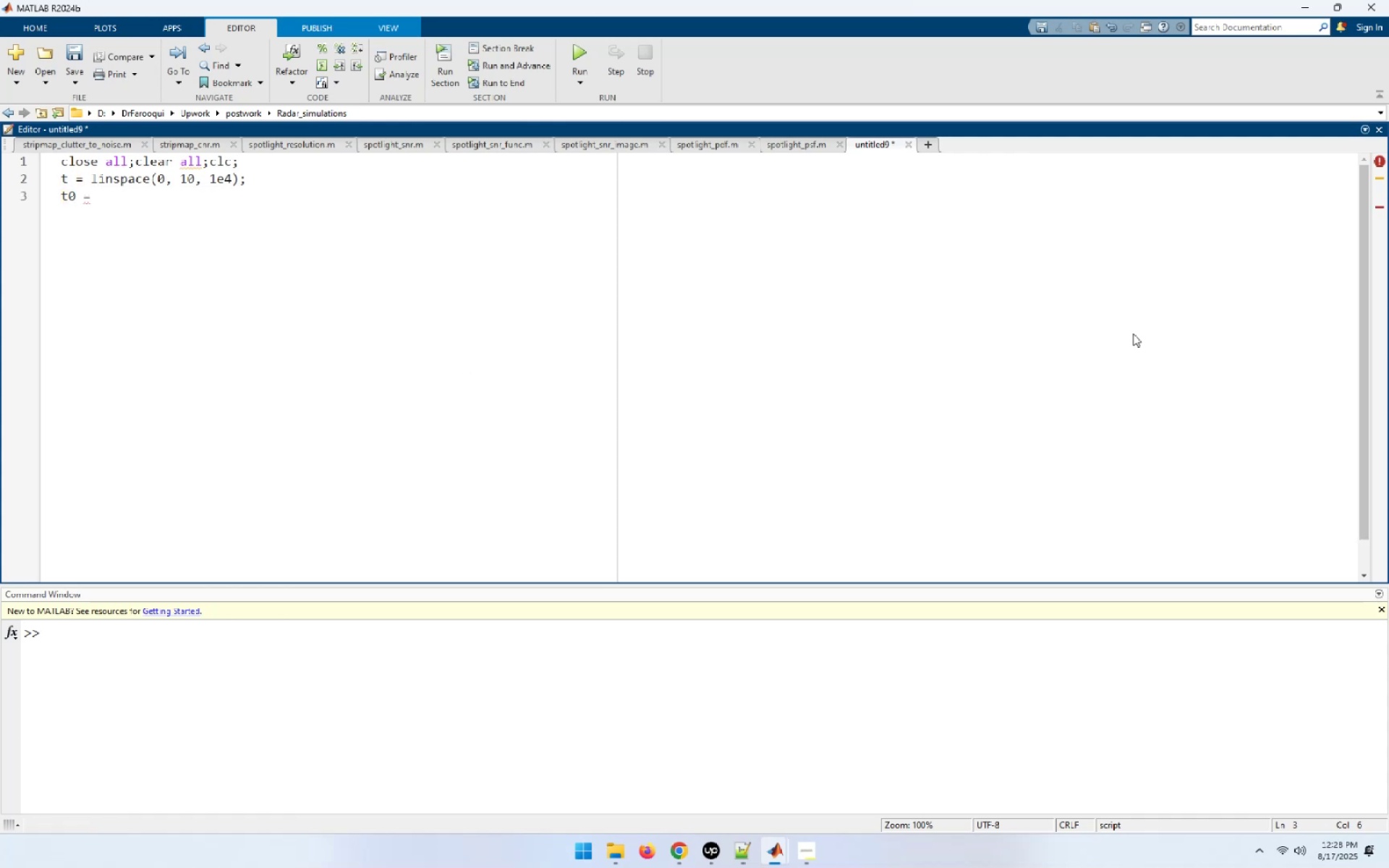 
key(3)
 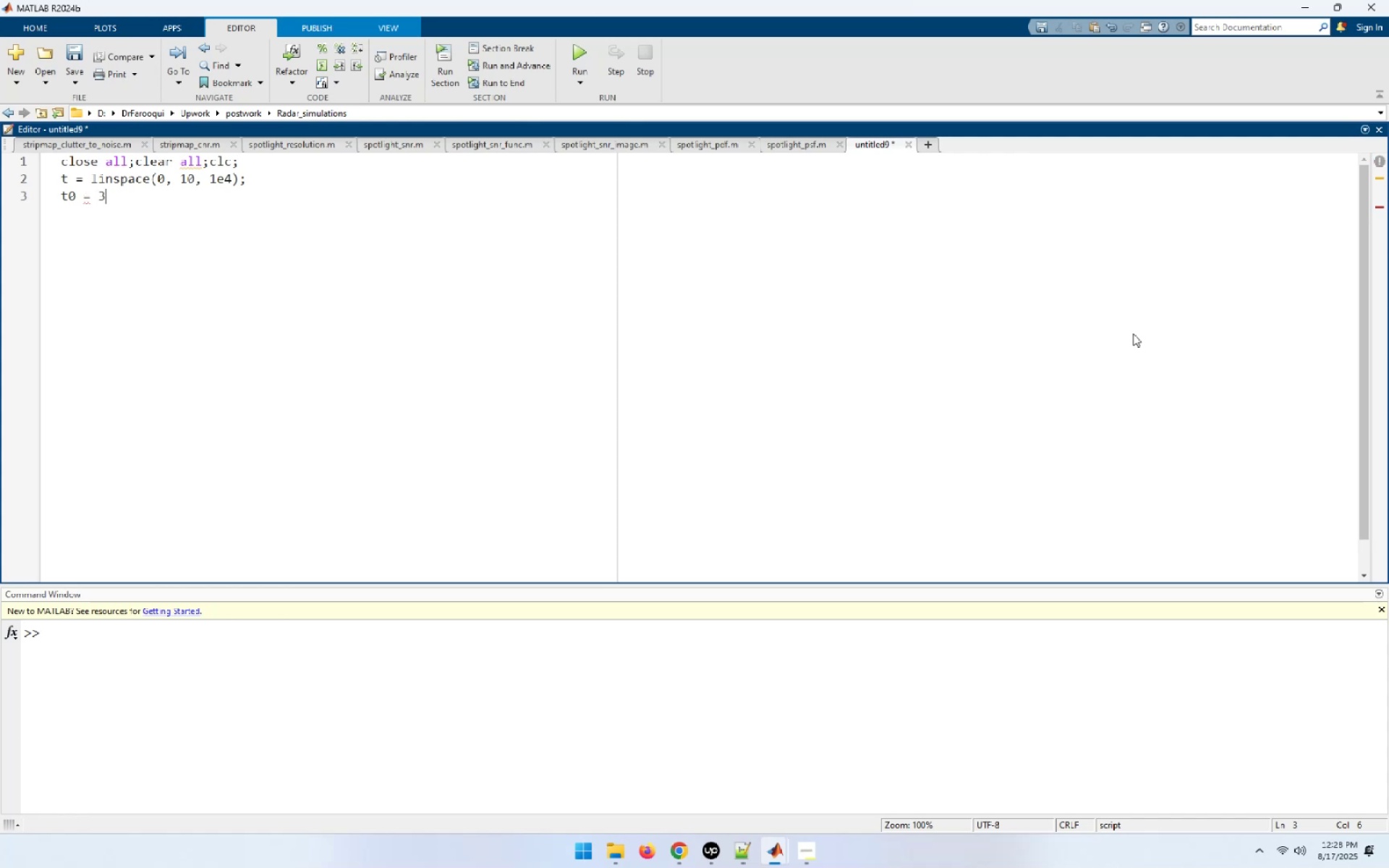 
key(Period)
 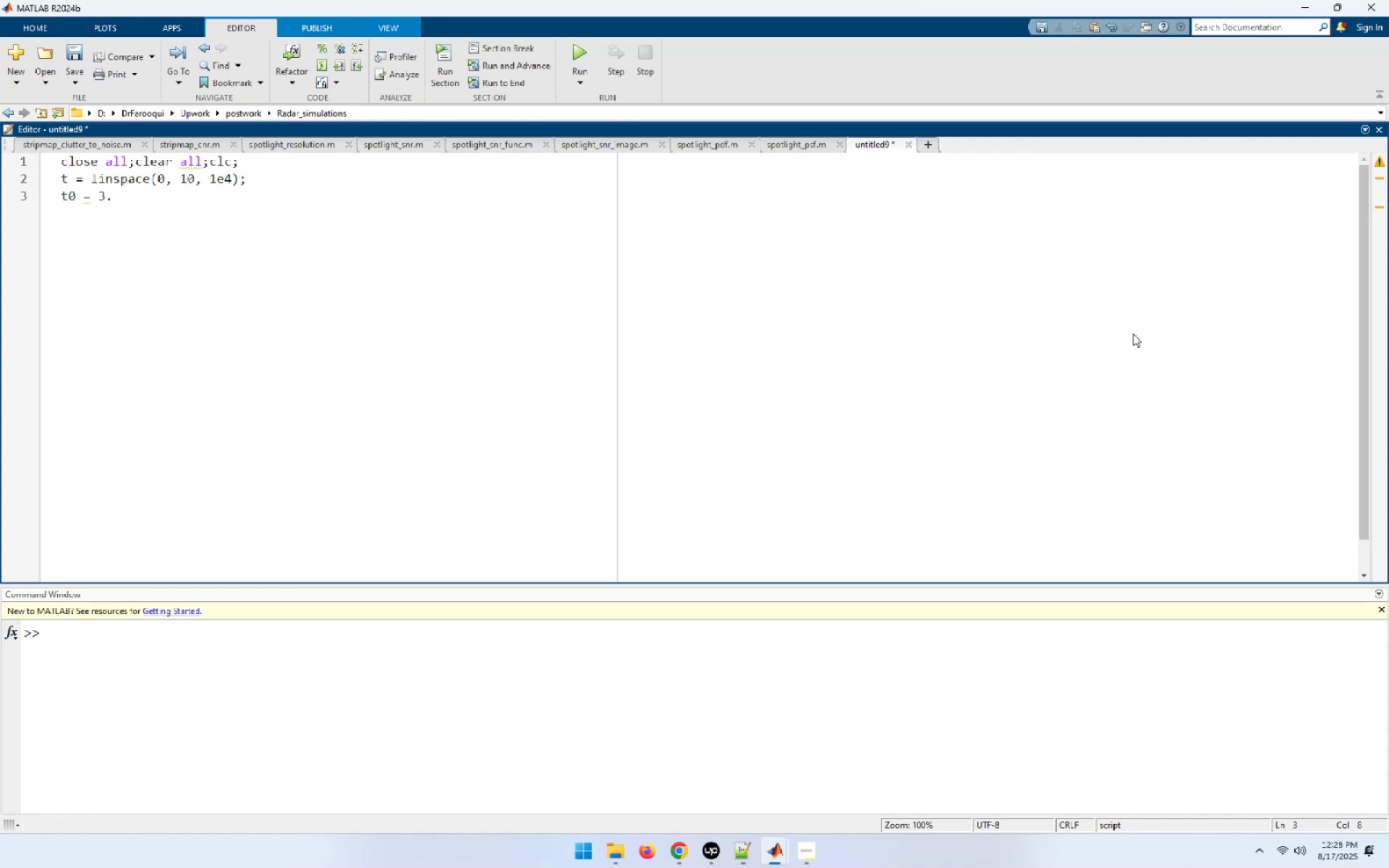 
key(5)
 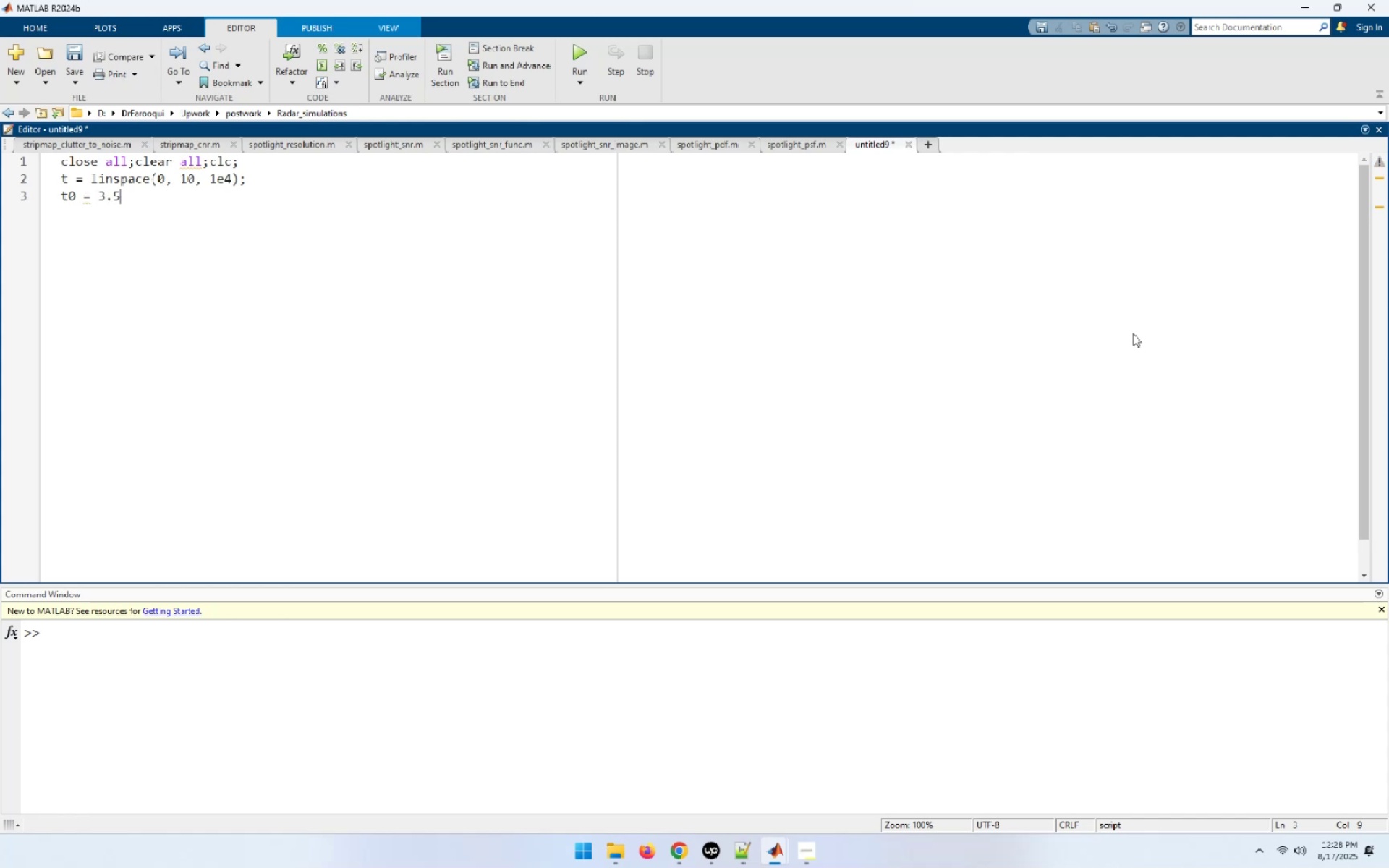 
key(Semicolon)
 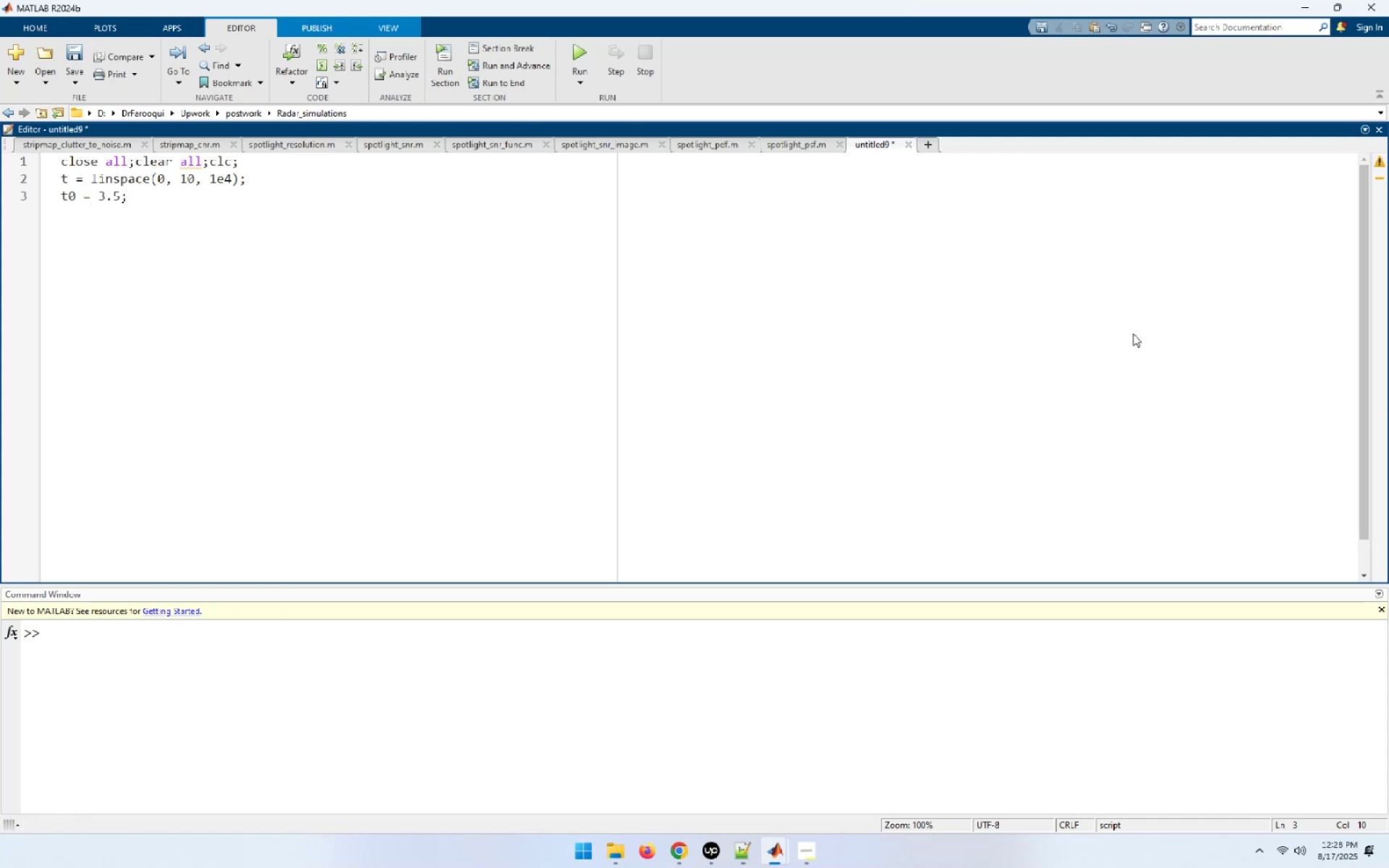 
key(Enter)
 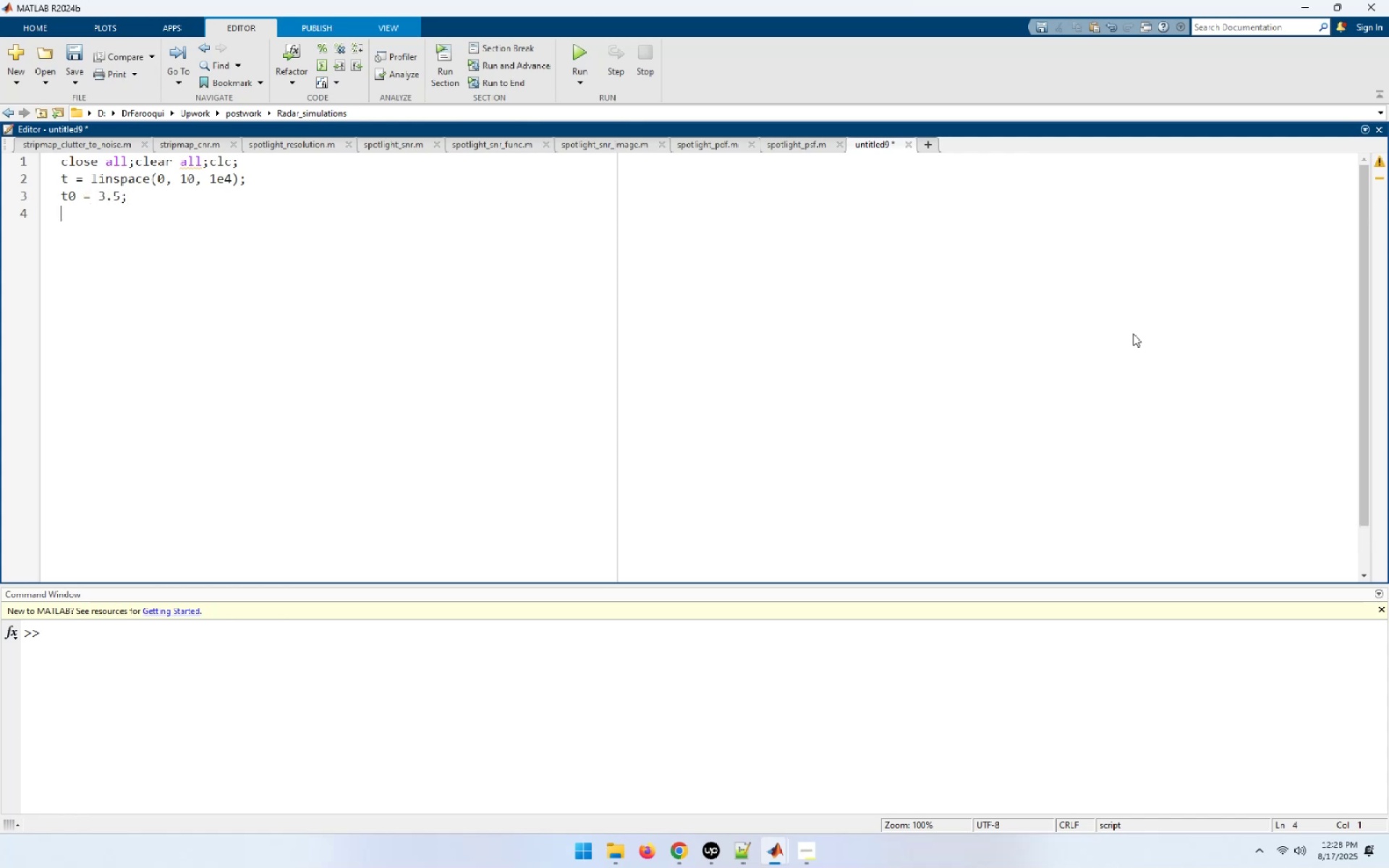 
type(beta = 1.5;)
 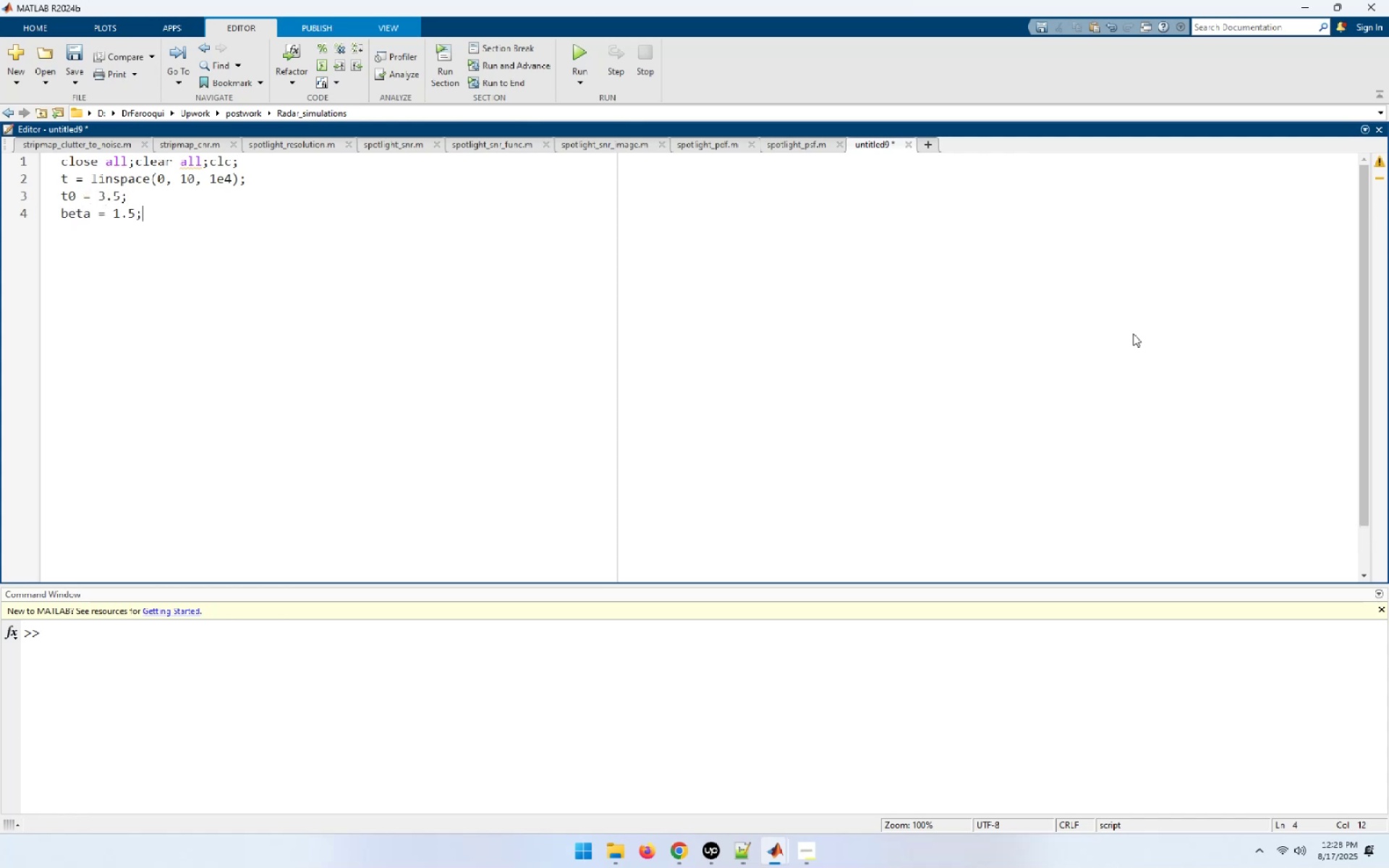 
key(Enter)
 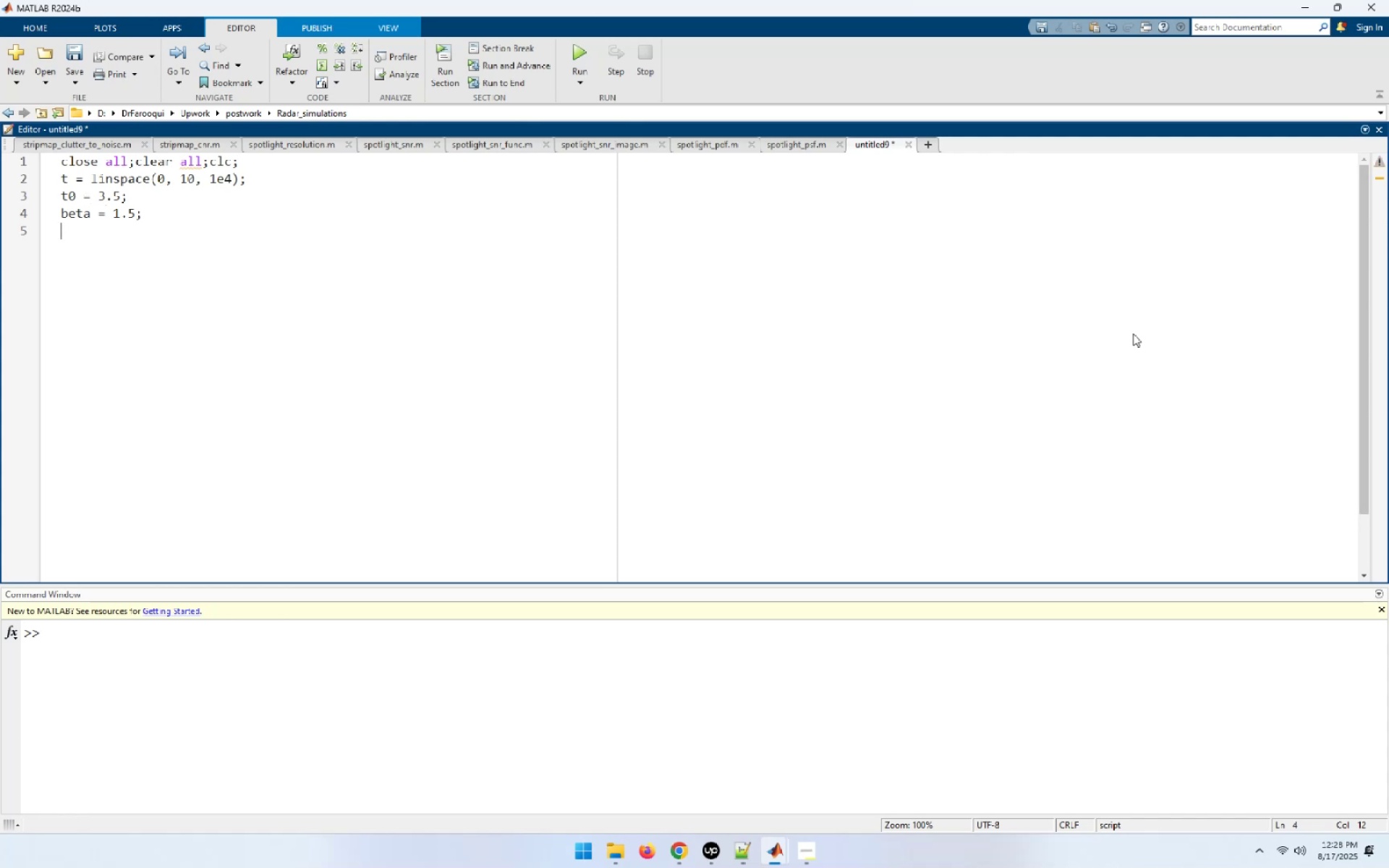 
type(f0 = 0;)
 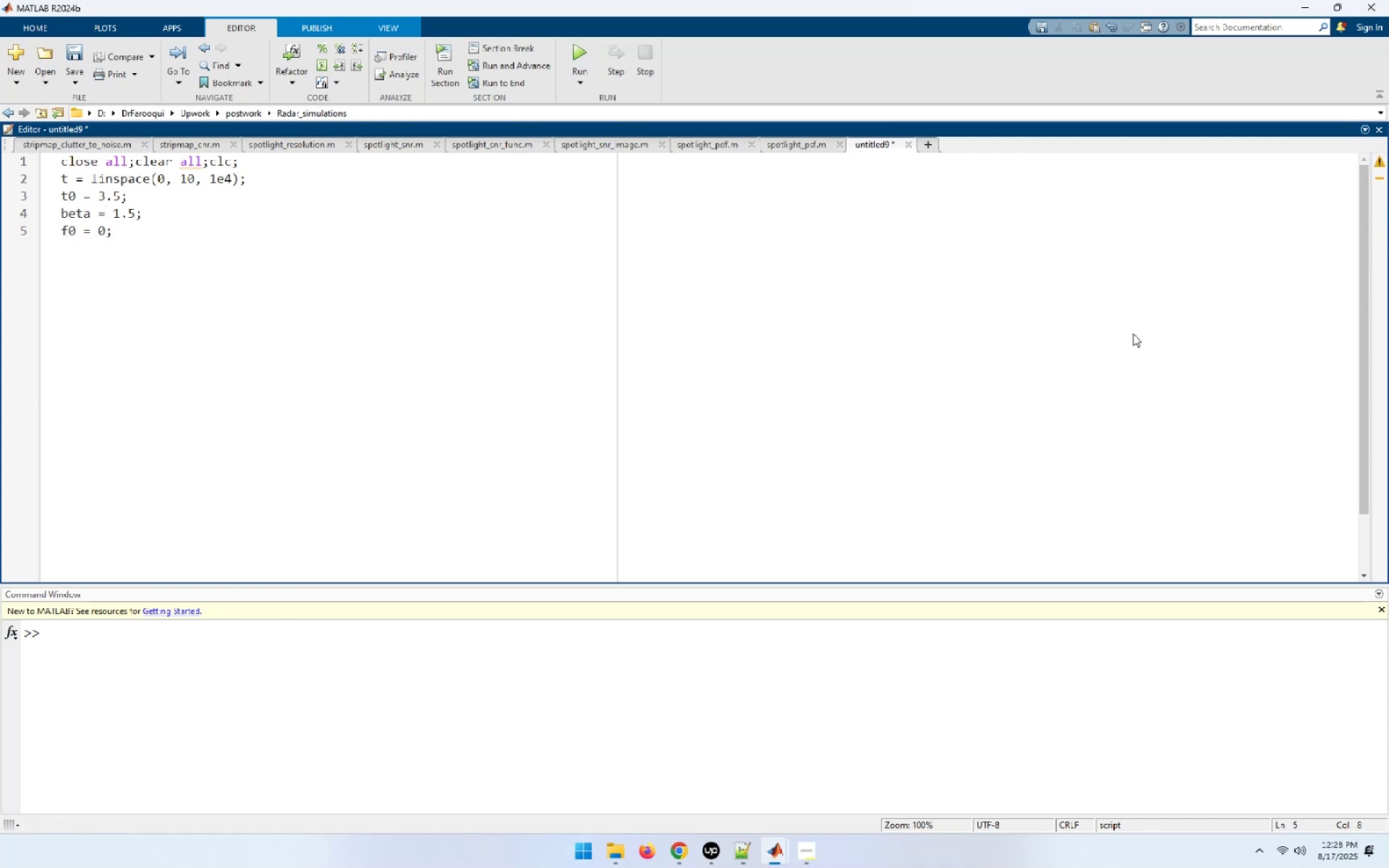 
key(Enter)
 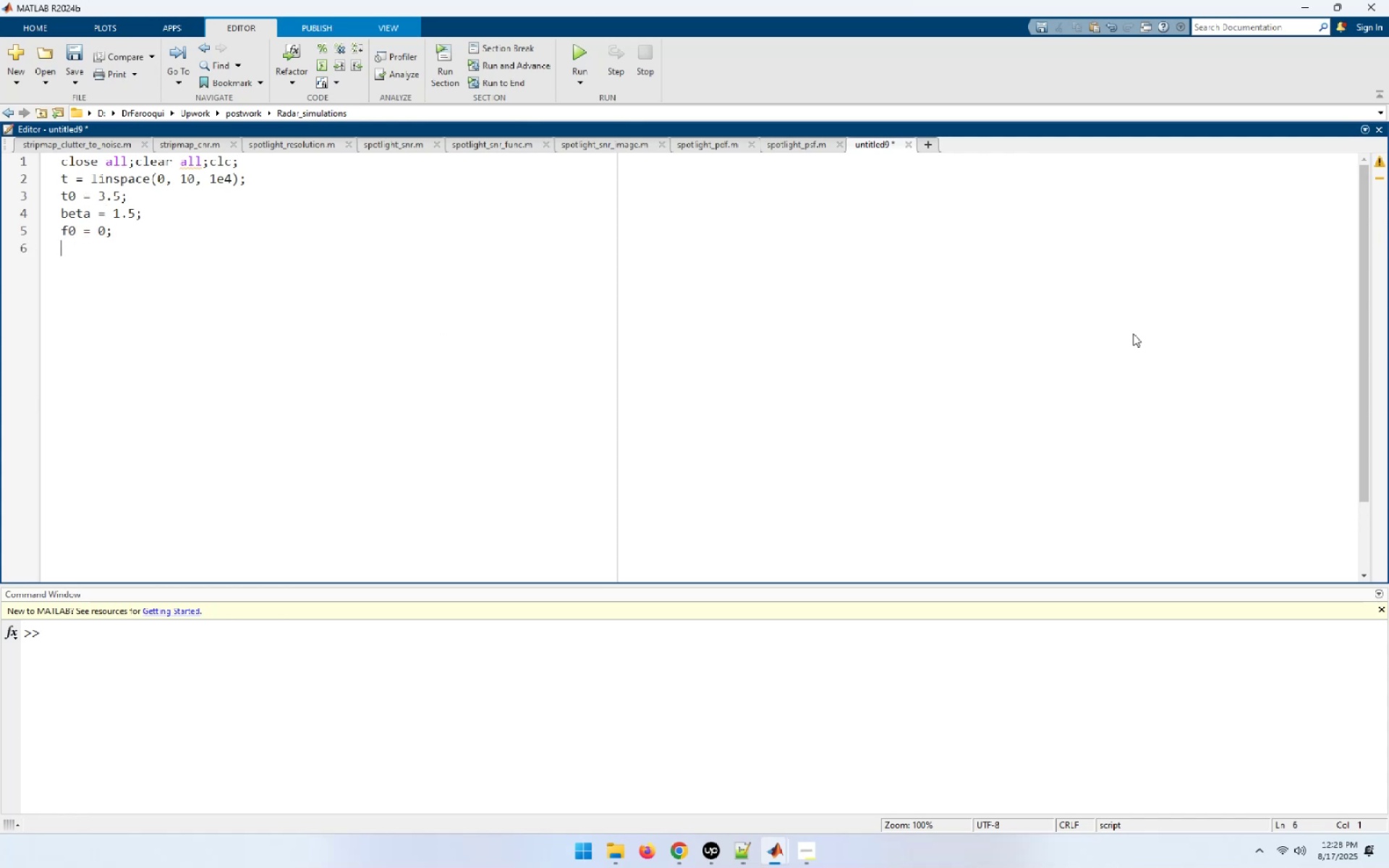 
type(st = exp(1j * pi * beta * t.)
 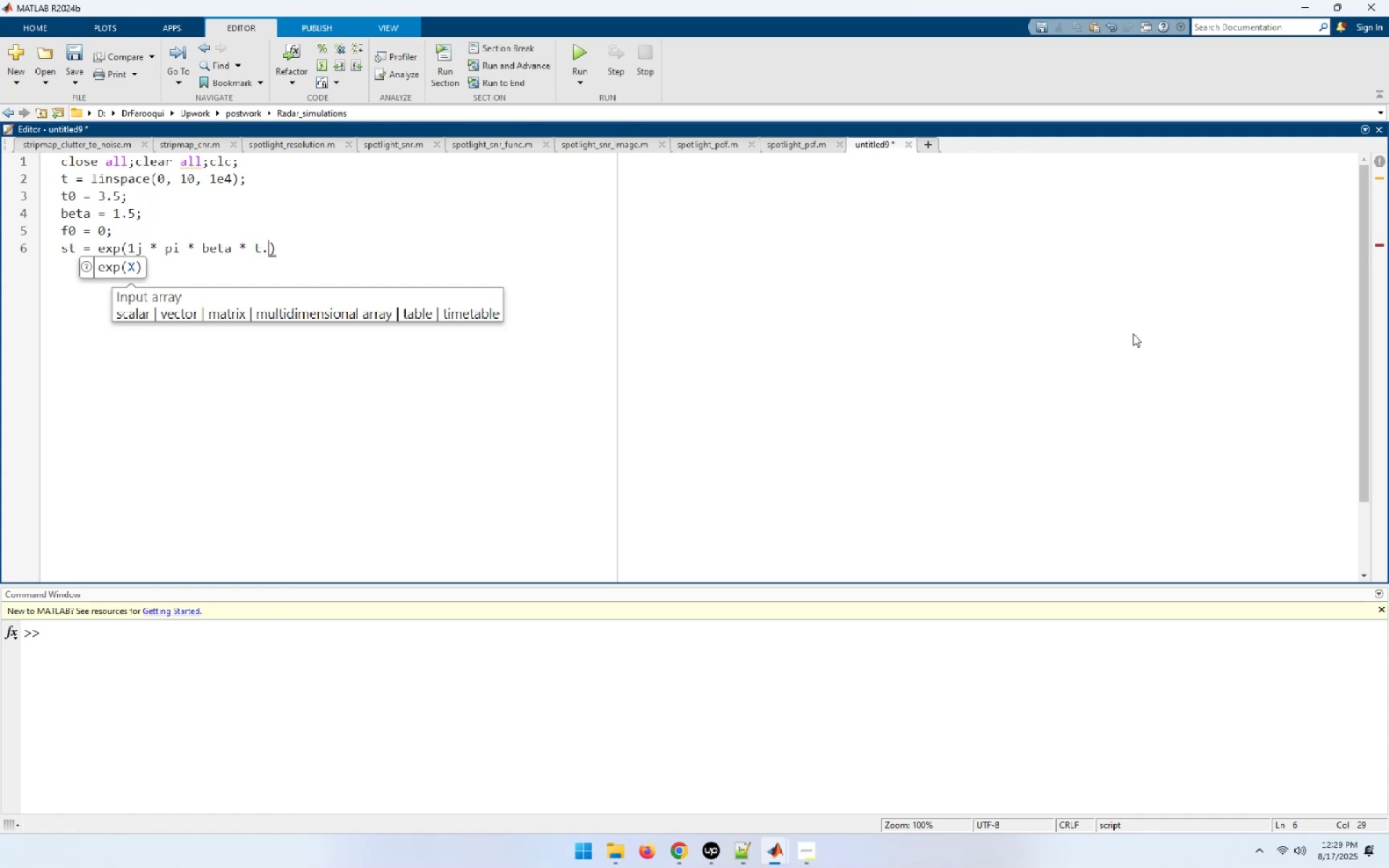 
hold_key(key=ShiftLeft, duration=1.5)
 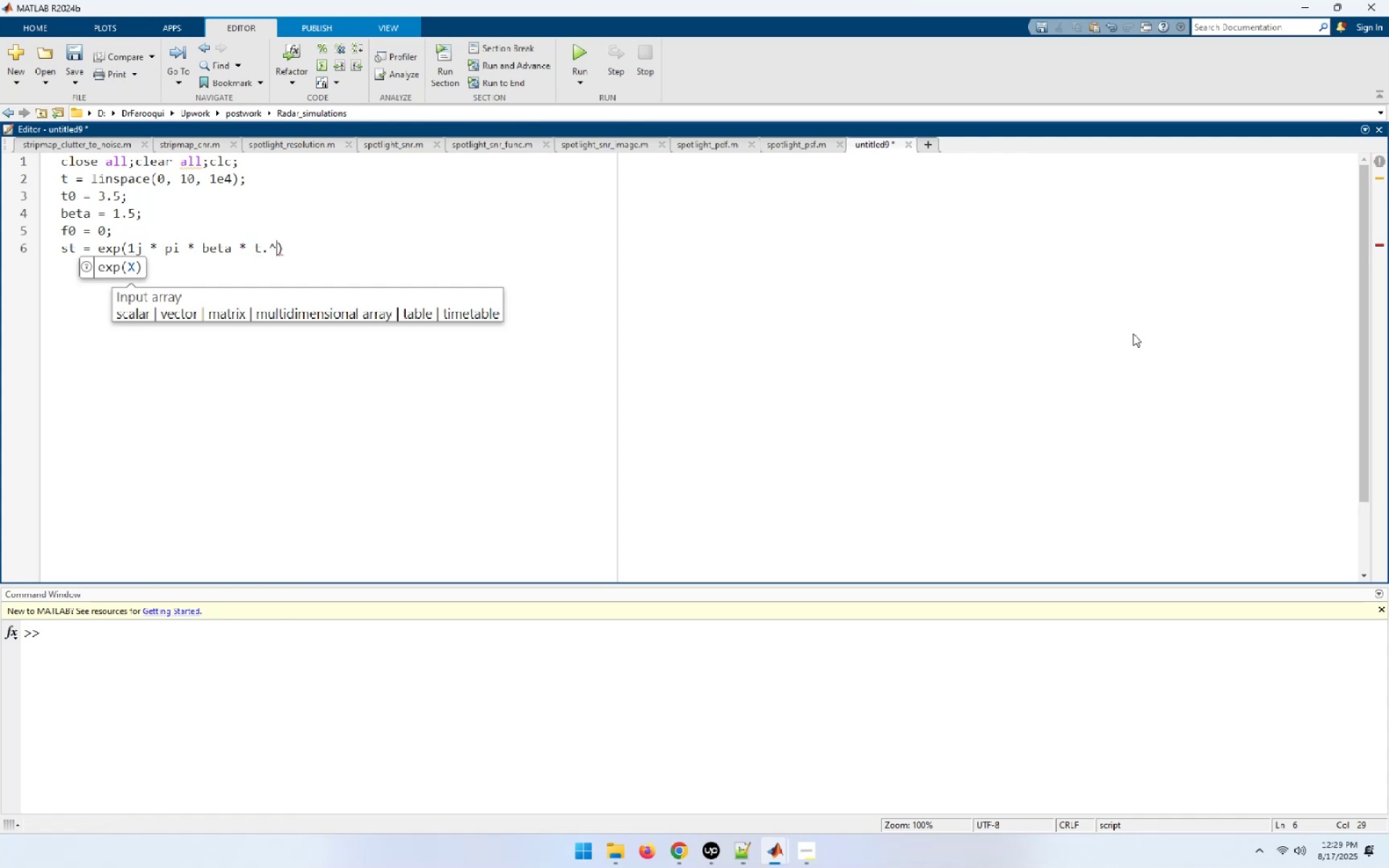 
type(^2);)
 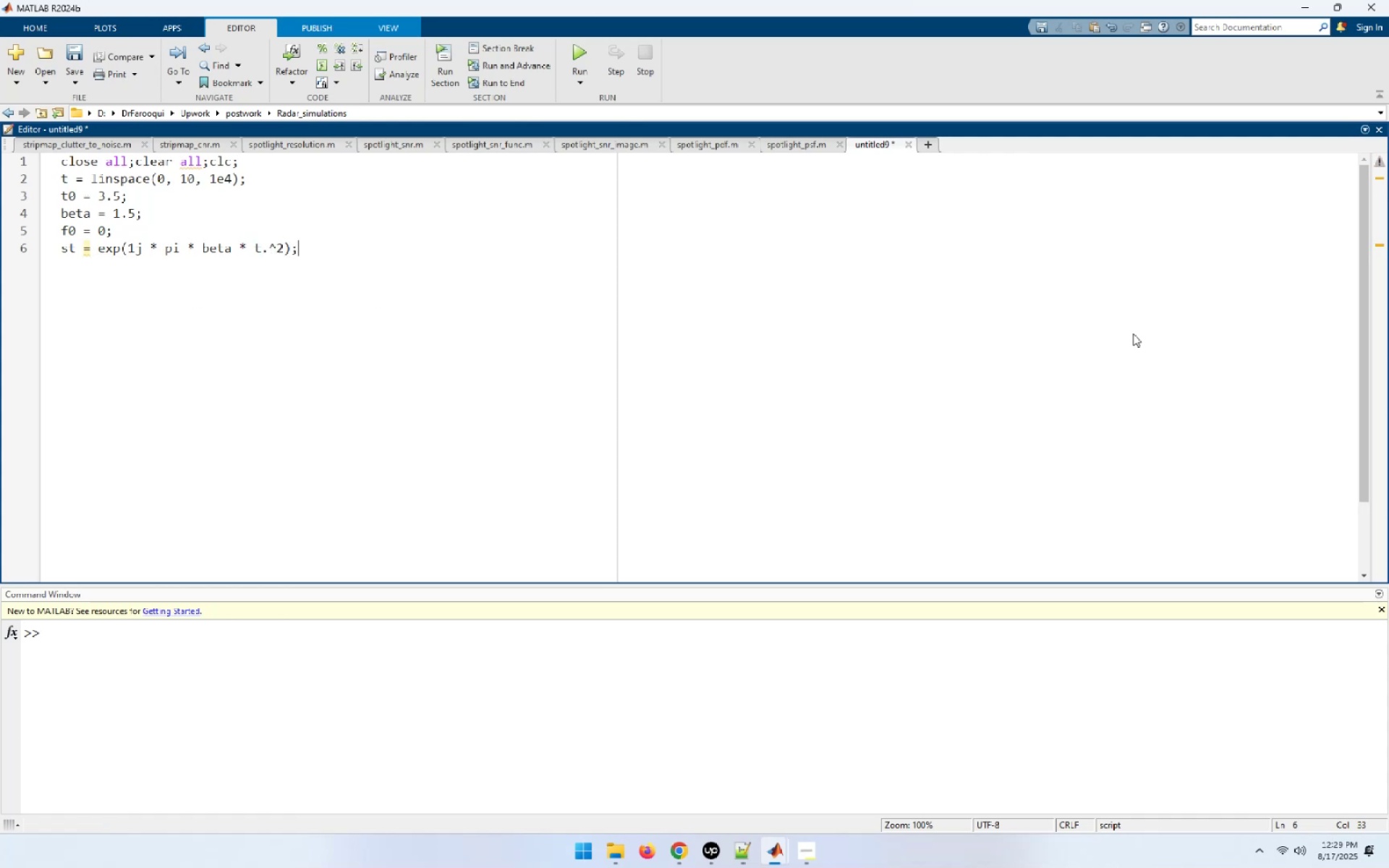 
wait(6.86)
 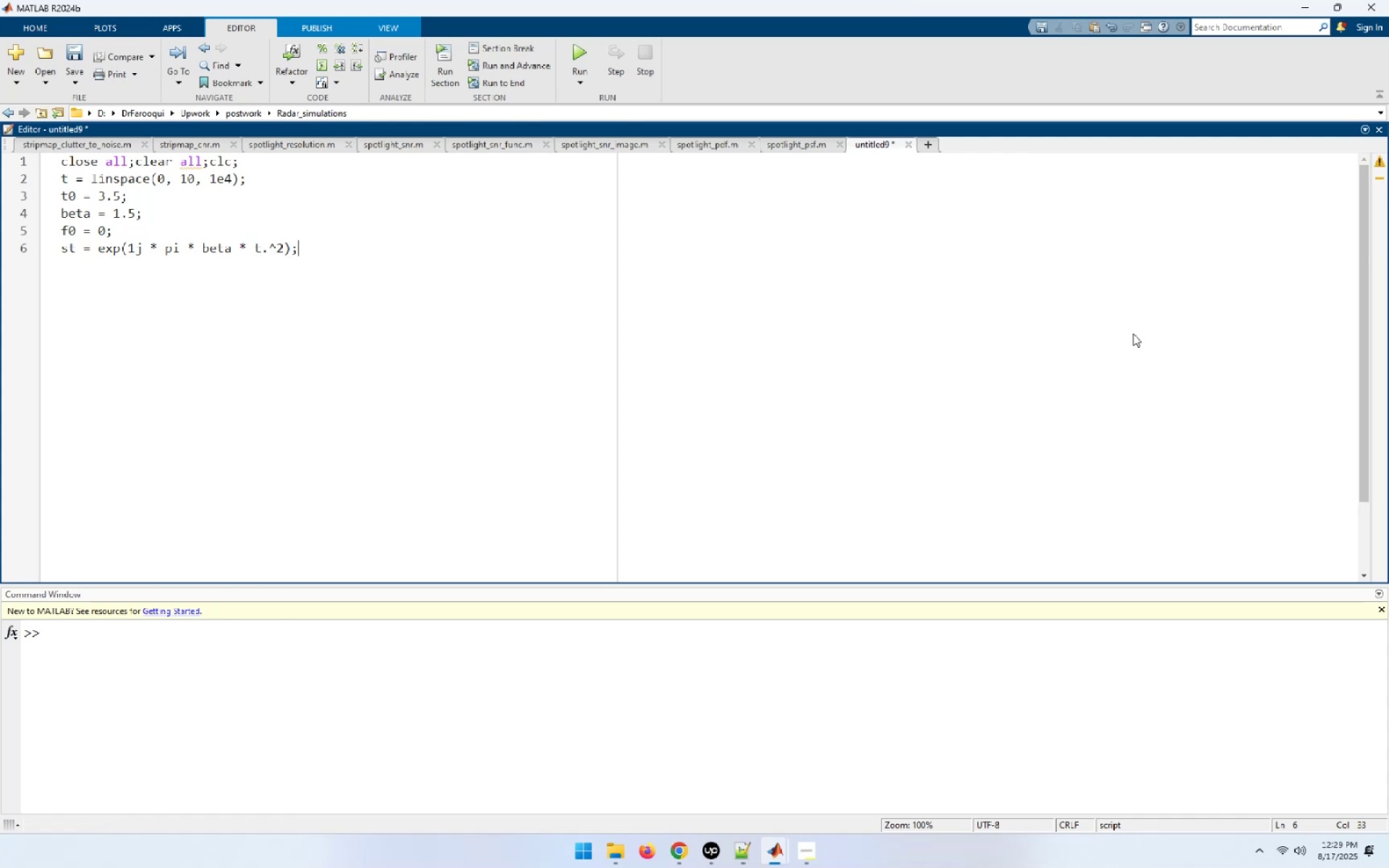 
key(Home)
 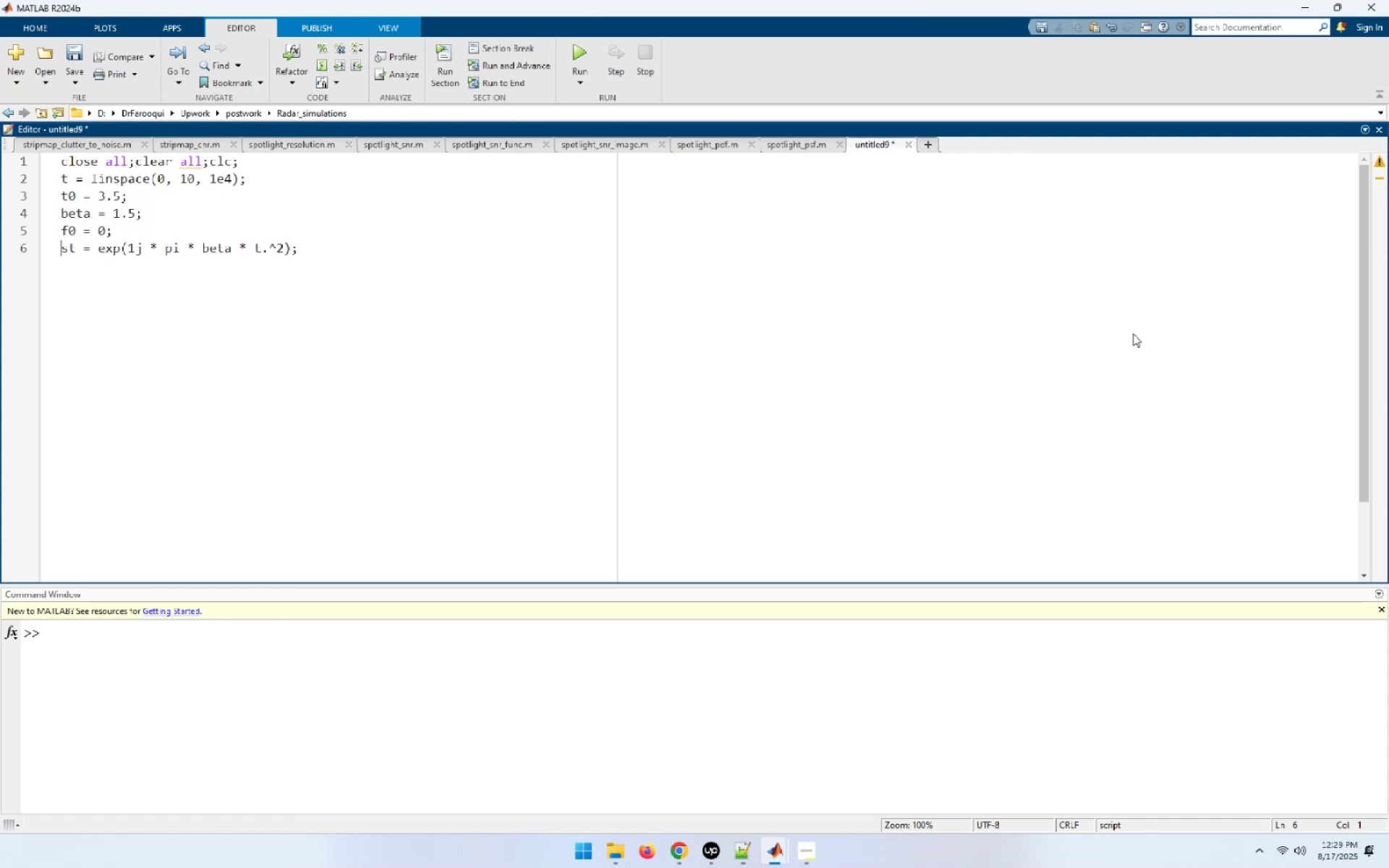 
key(Shift+End)
 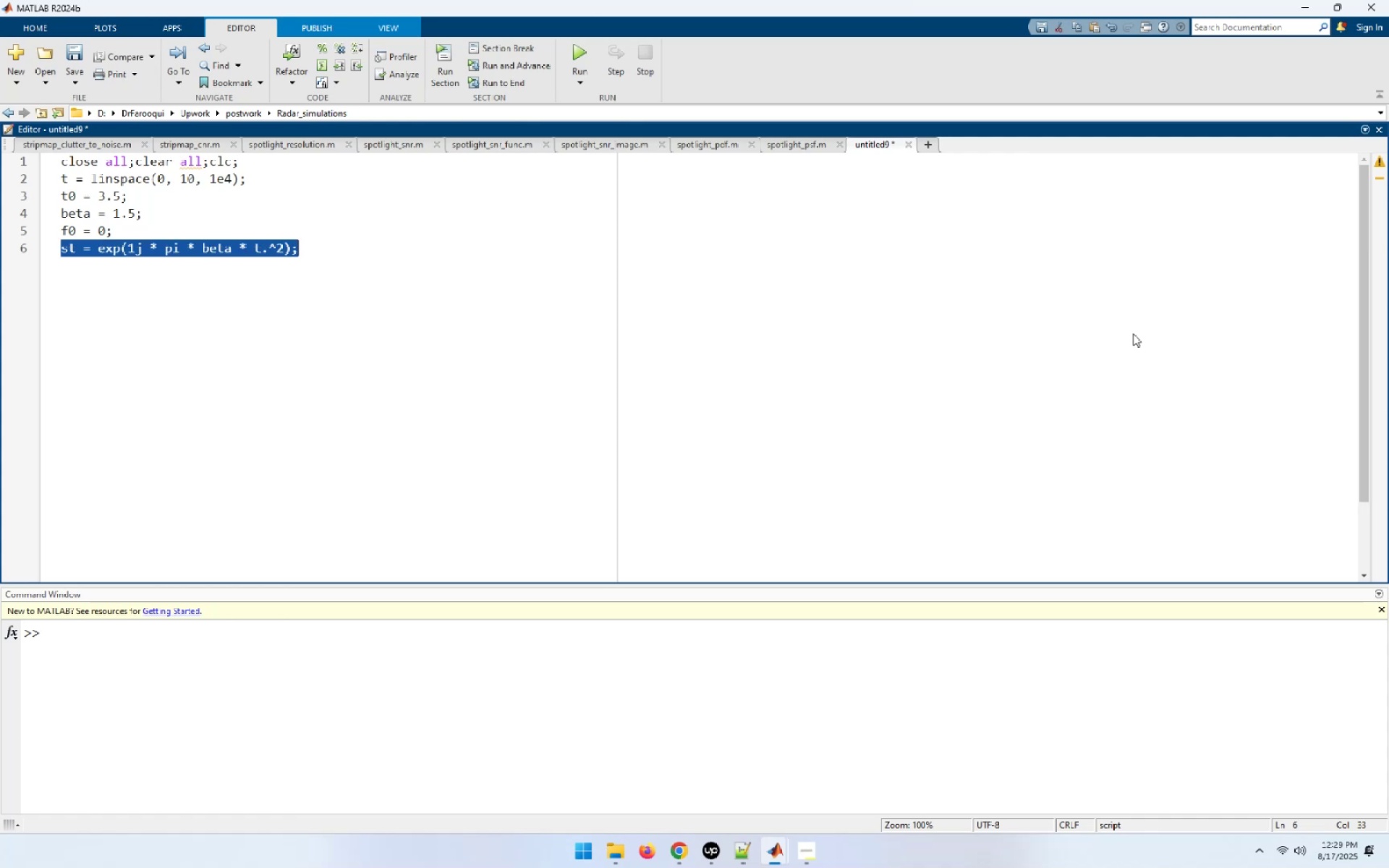 
key(Control+C)
 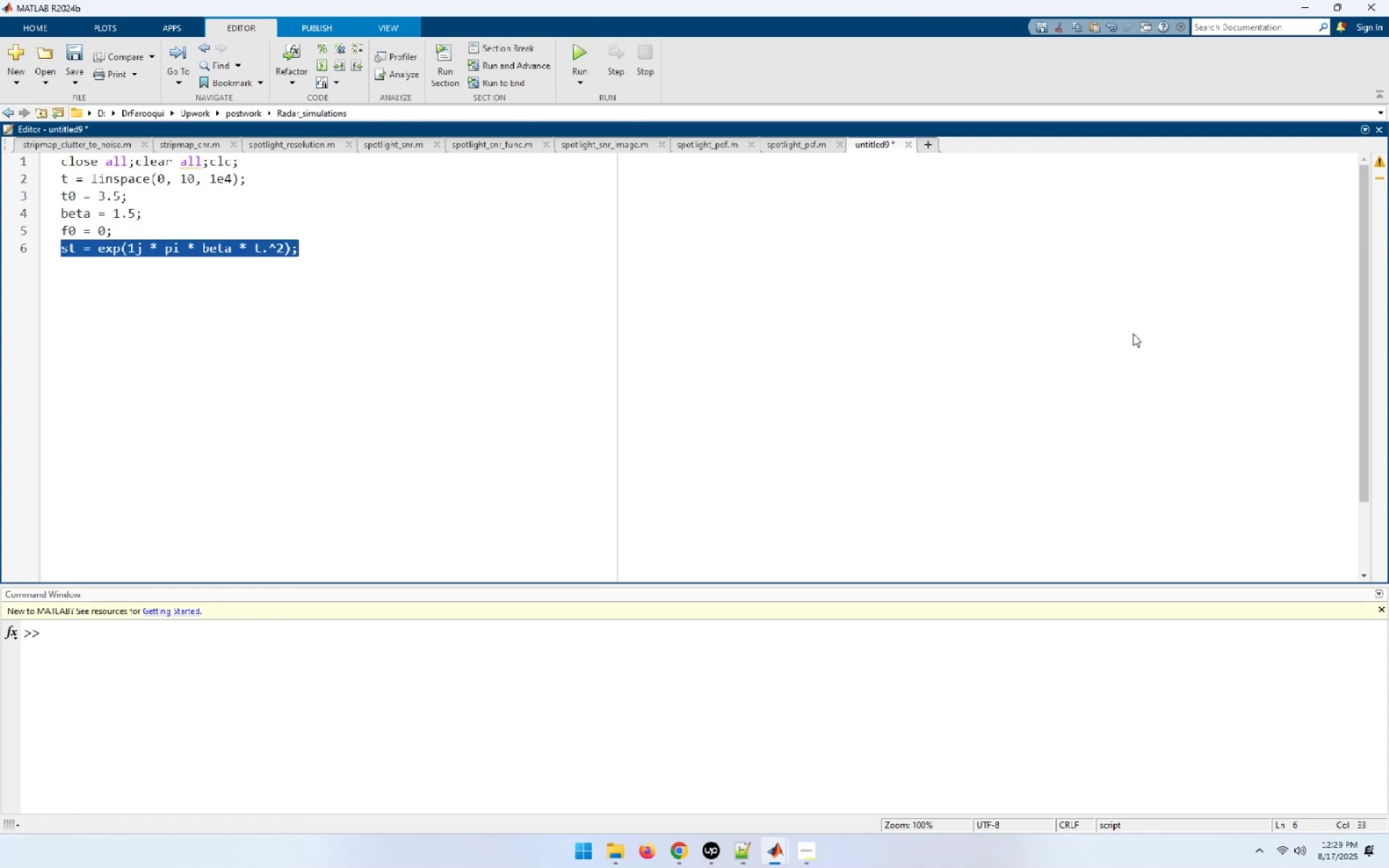 
key(End)
 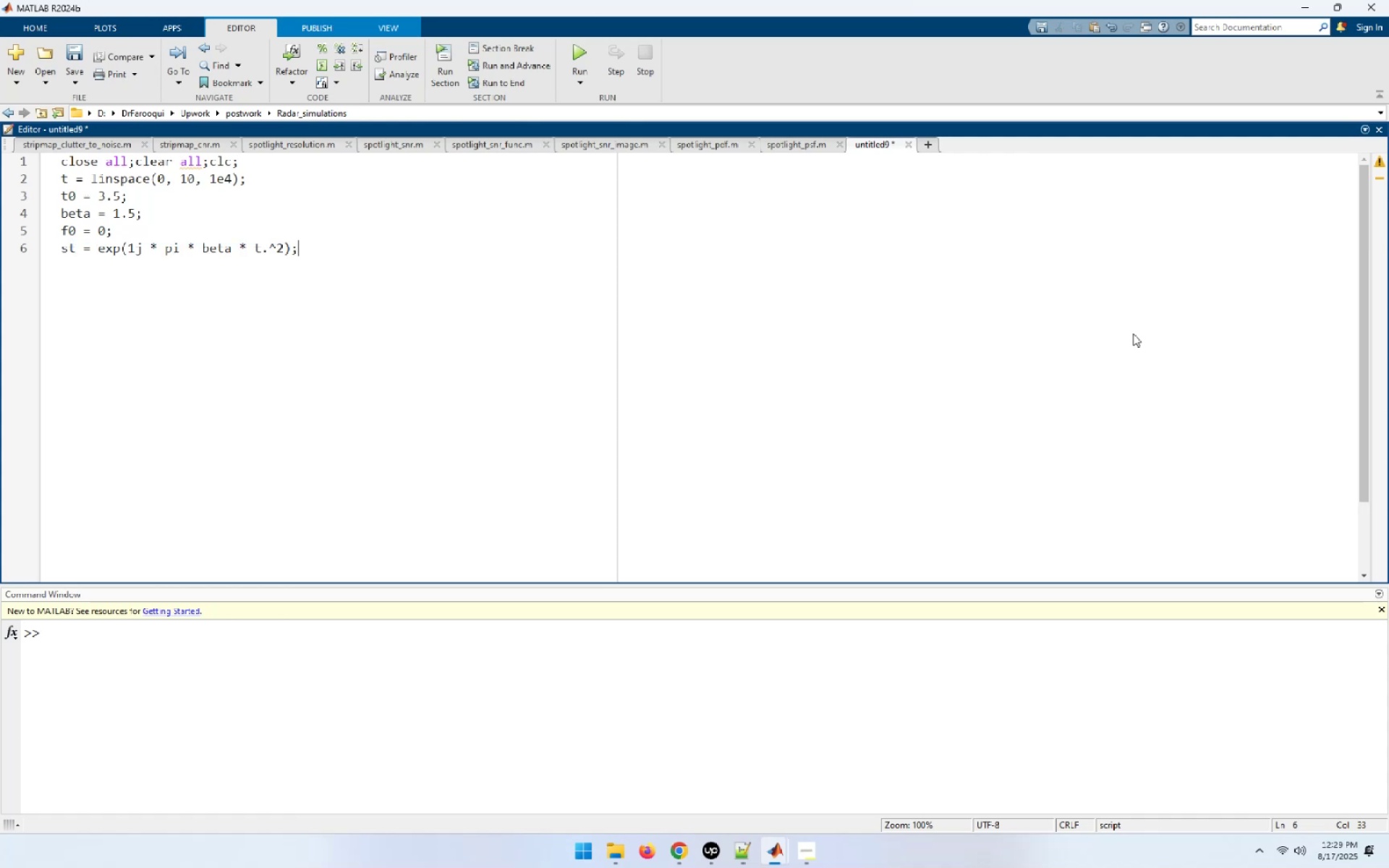 
key(NumpadEnter)
 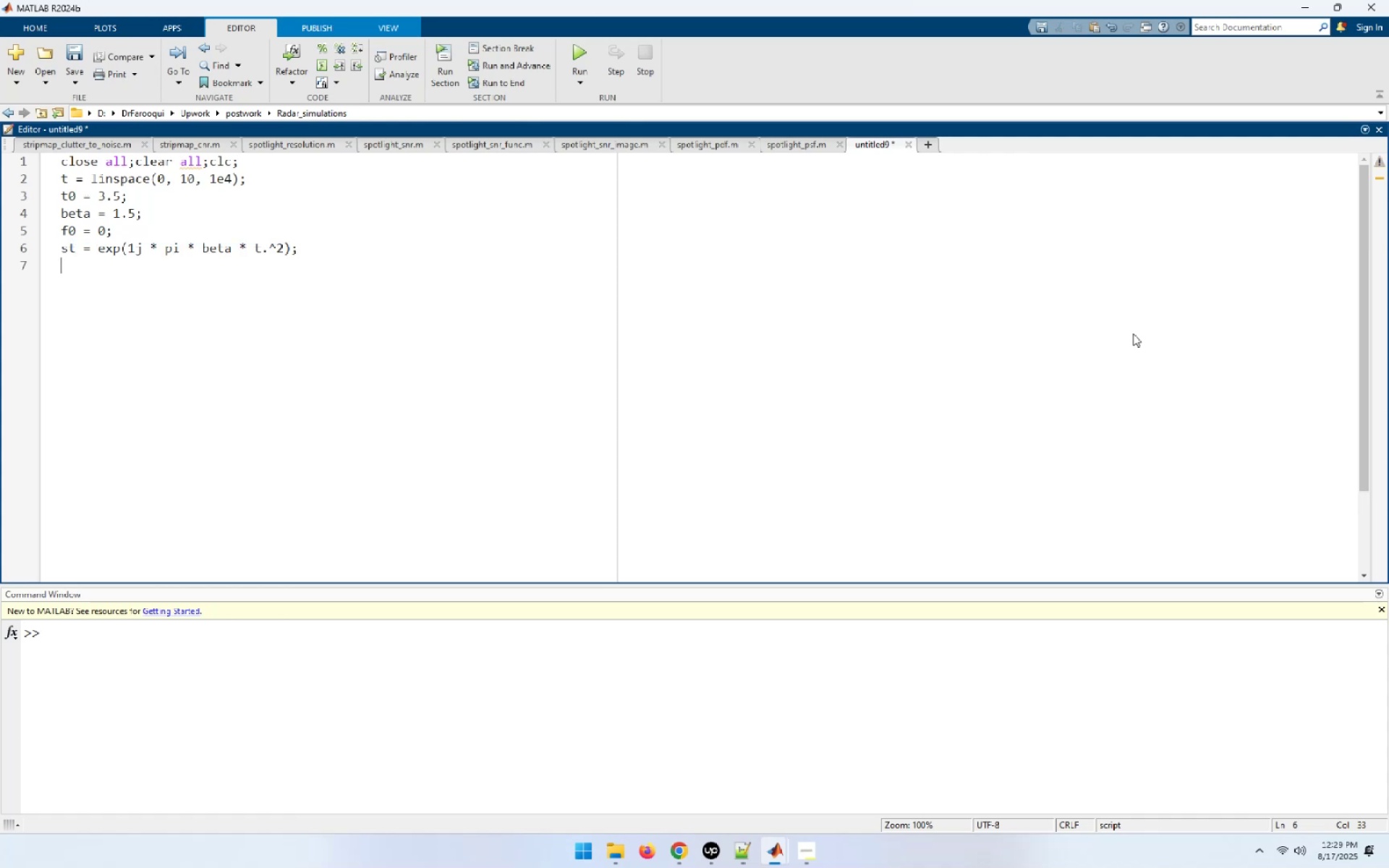 
key(Control+ControlLeft)
 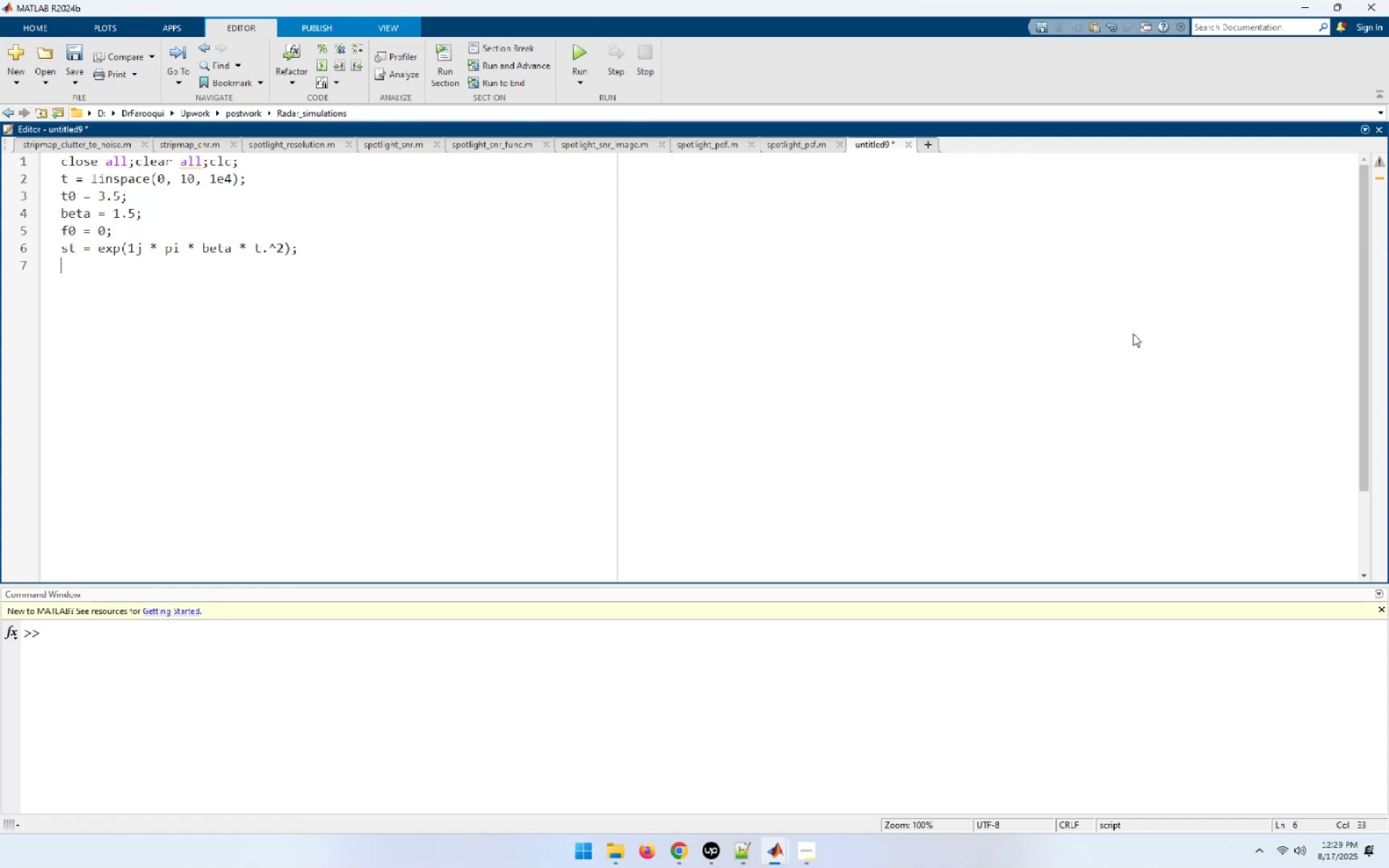 
key(Control+V)
 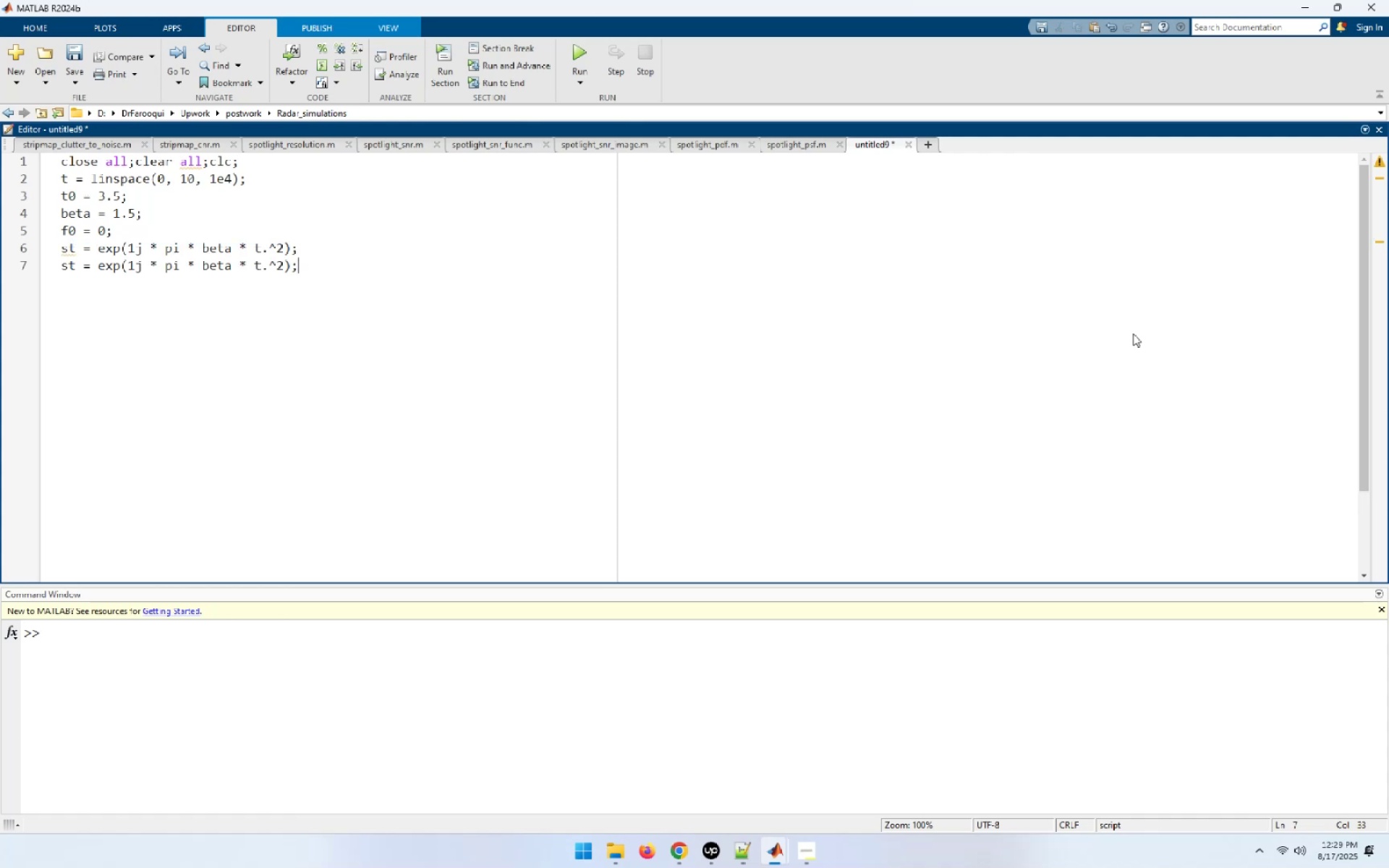 
key(Home)
 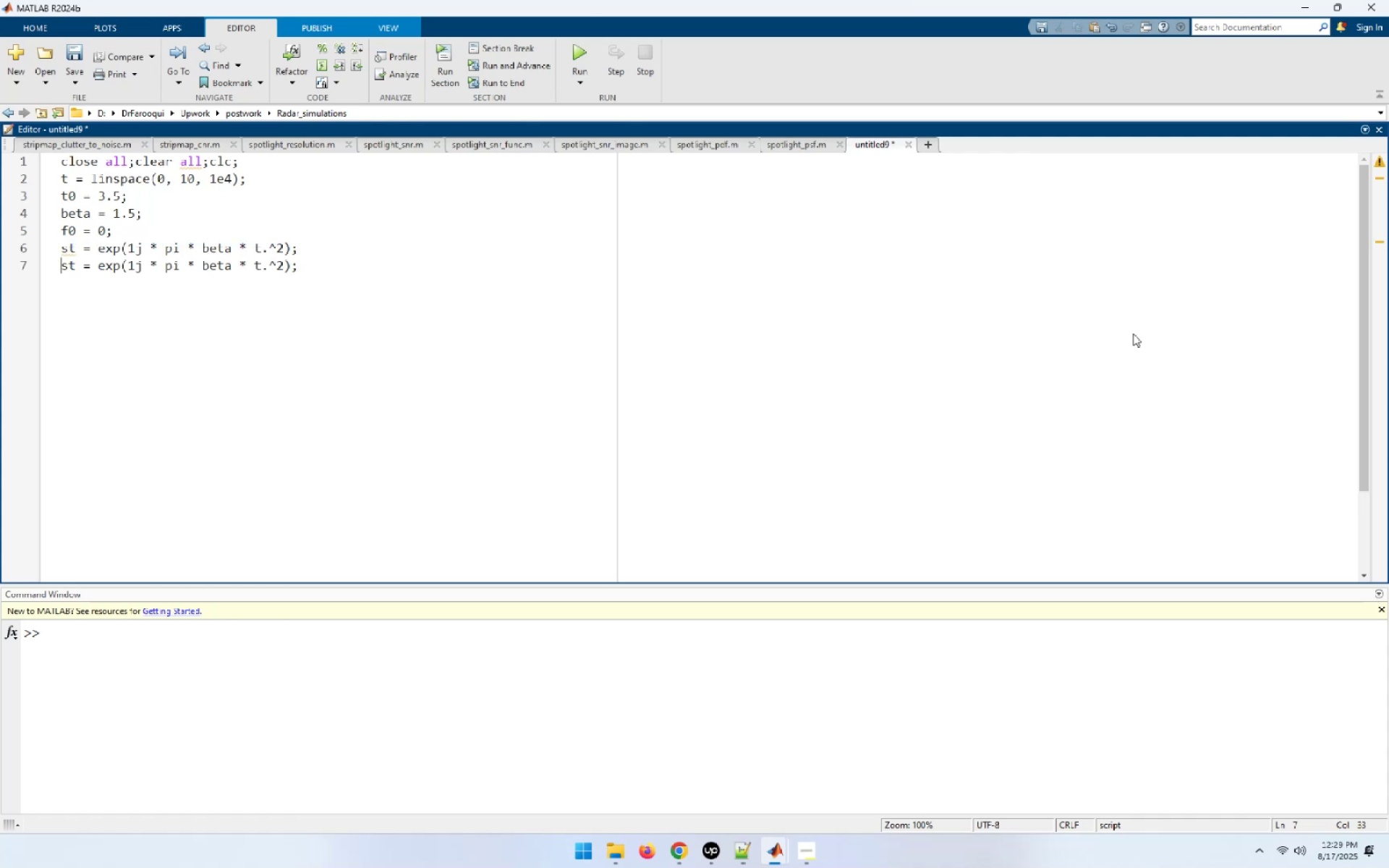 
key(ArrowRight)
 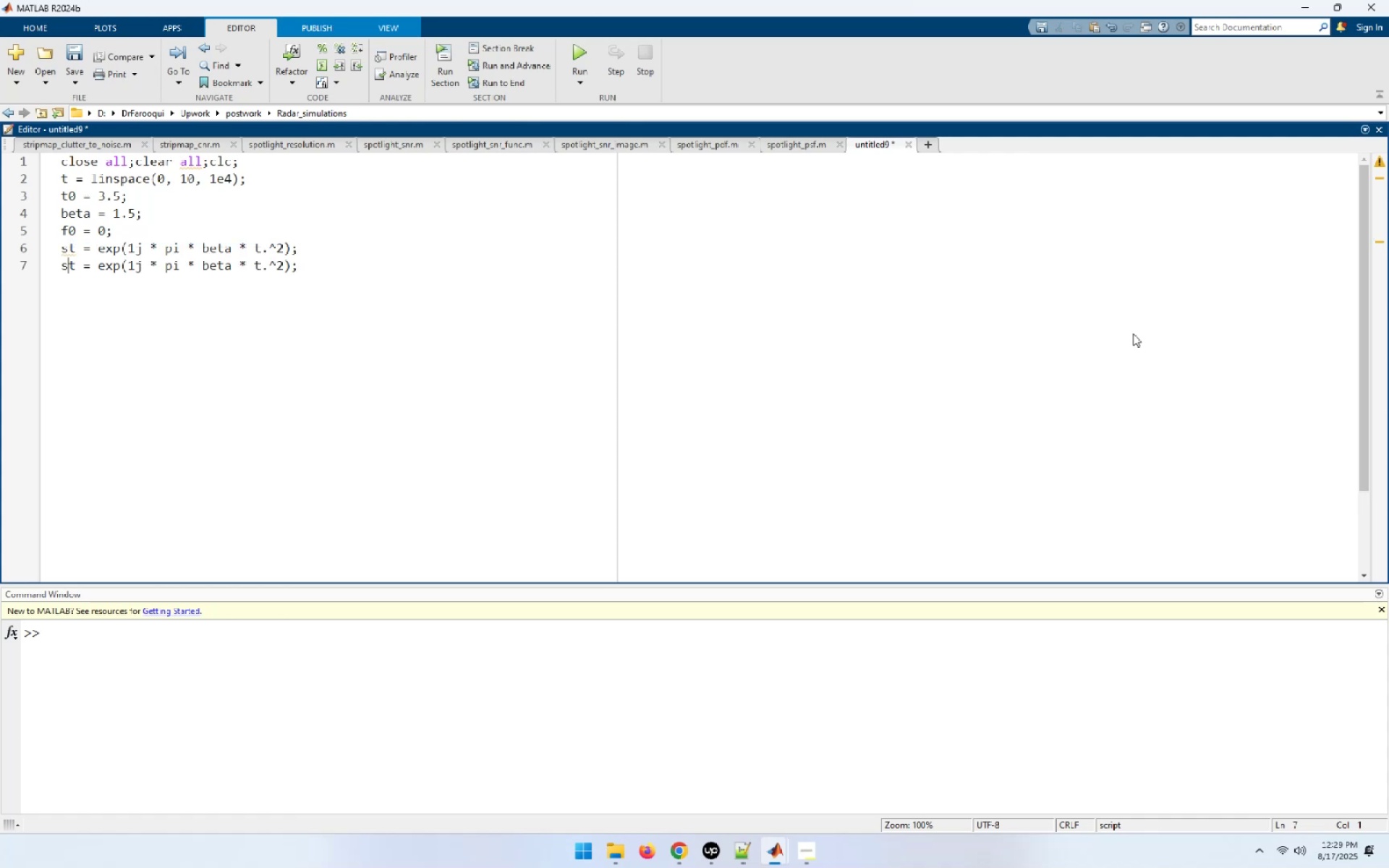 
key(ArrowRight)
 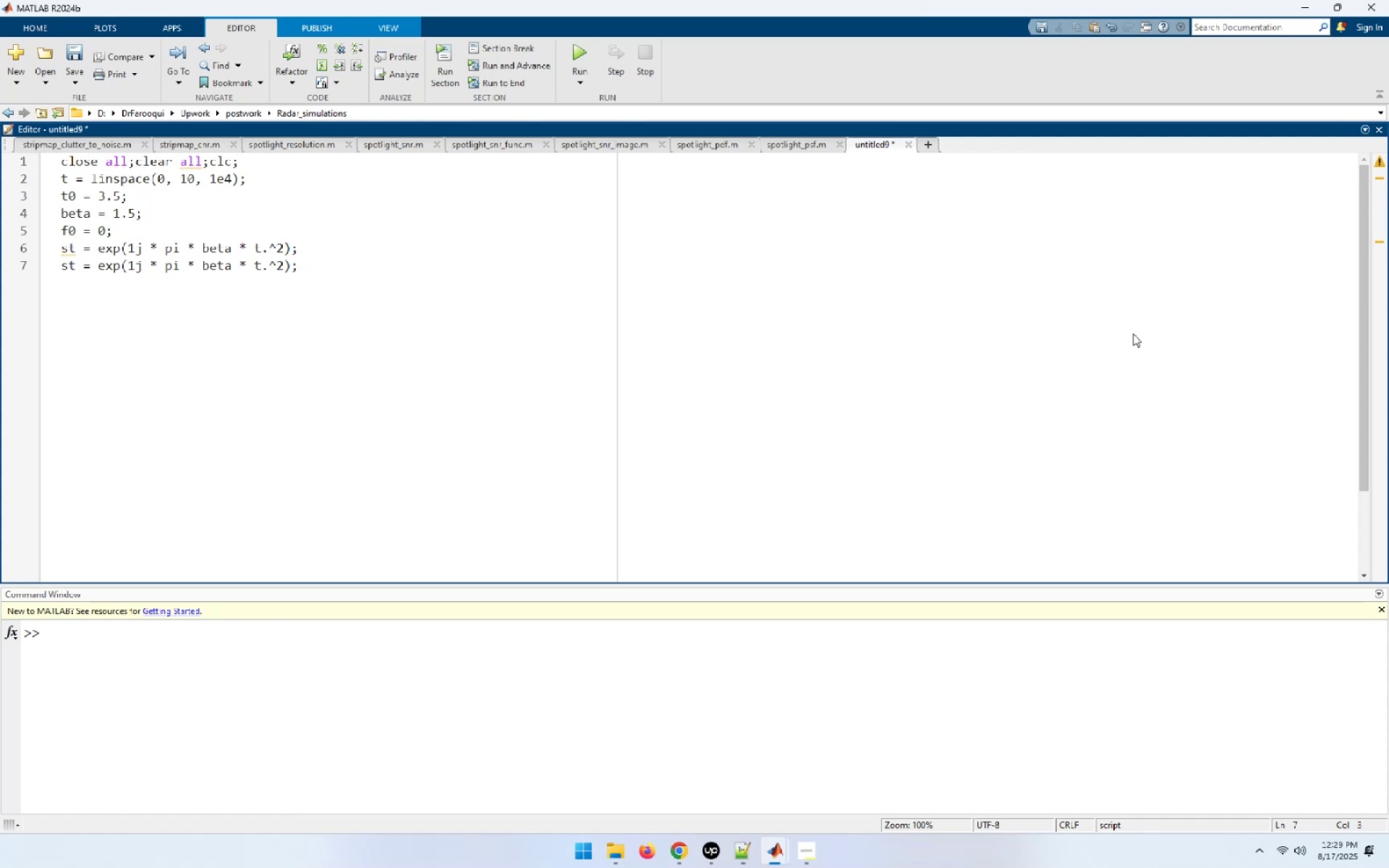 
key(Backspace)
 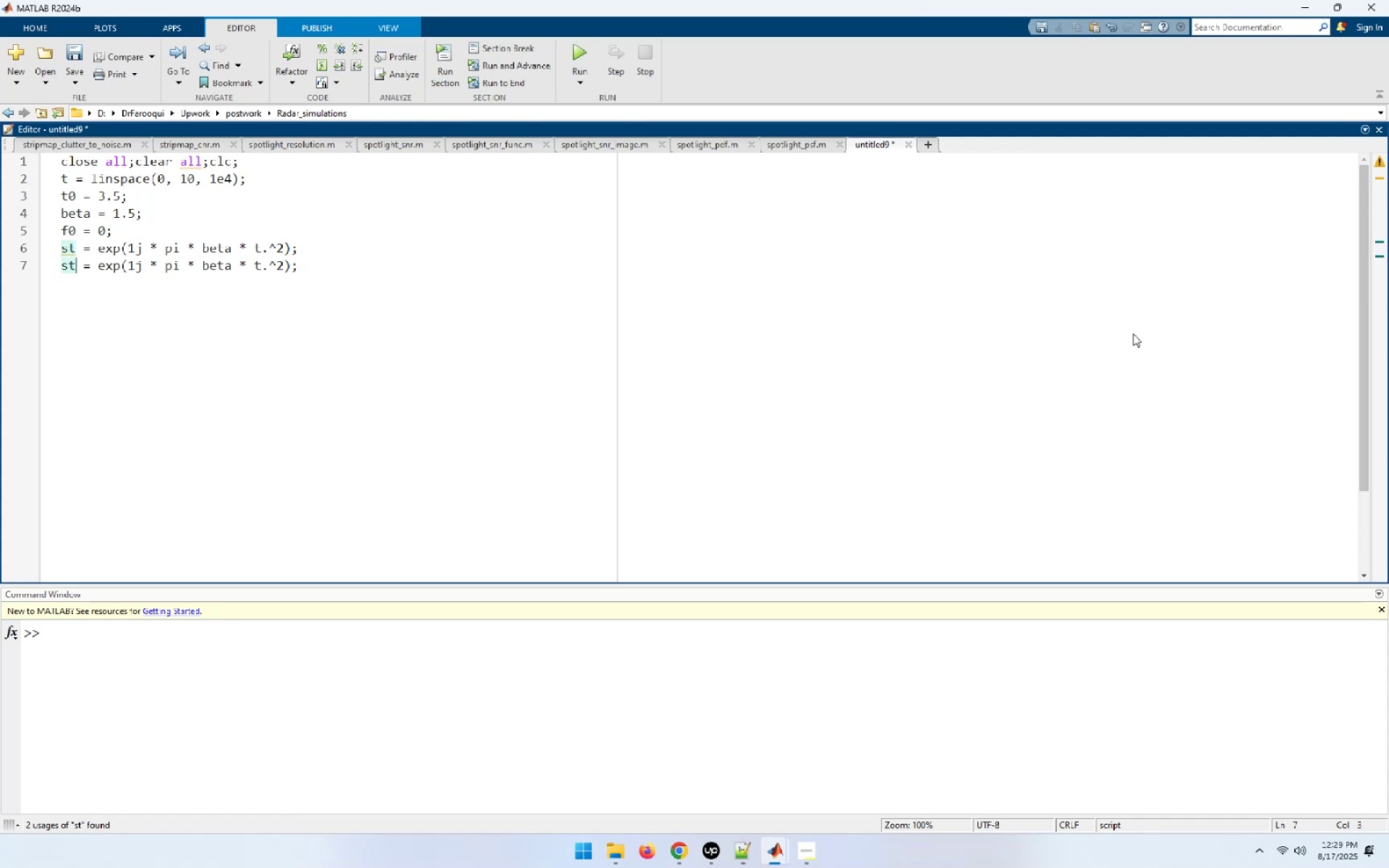 
key(R)
 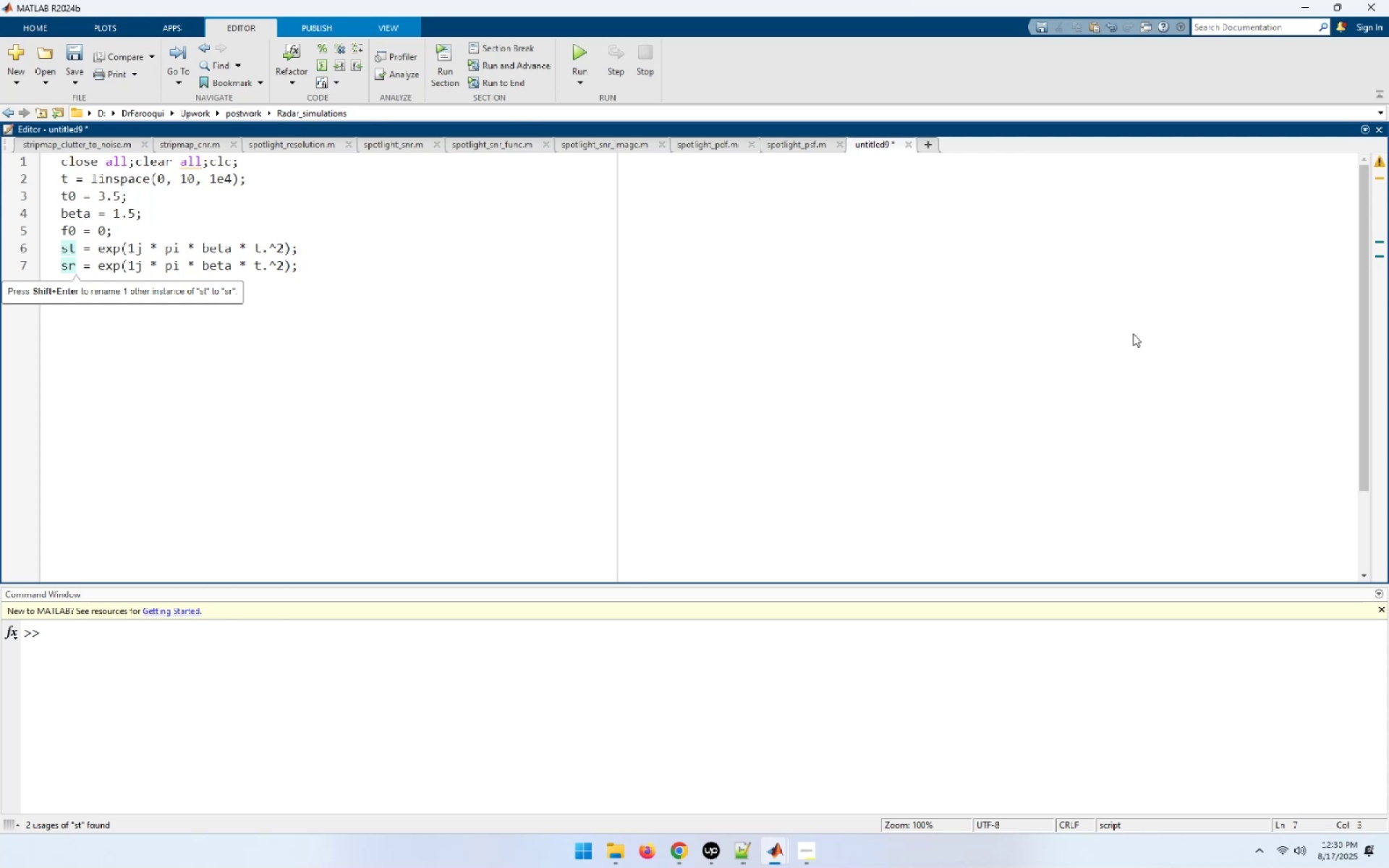 
wait(38.96)
 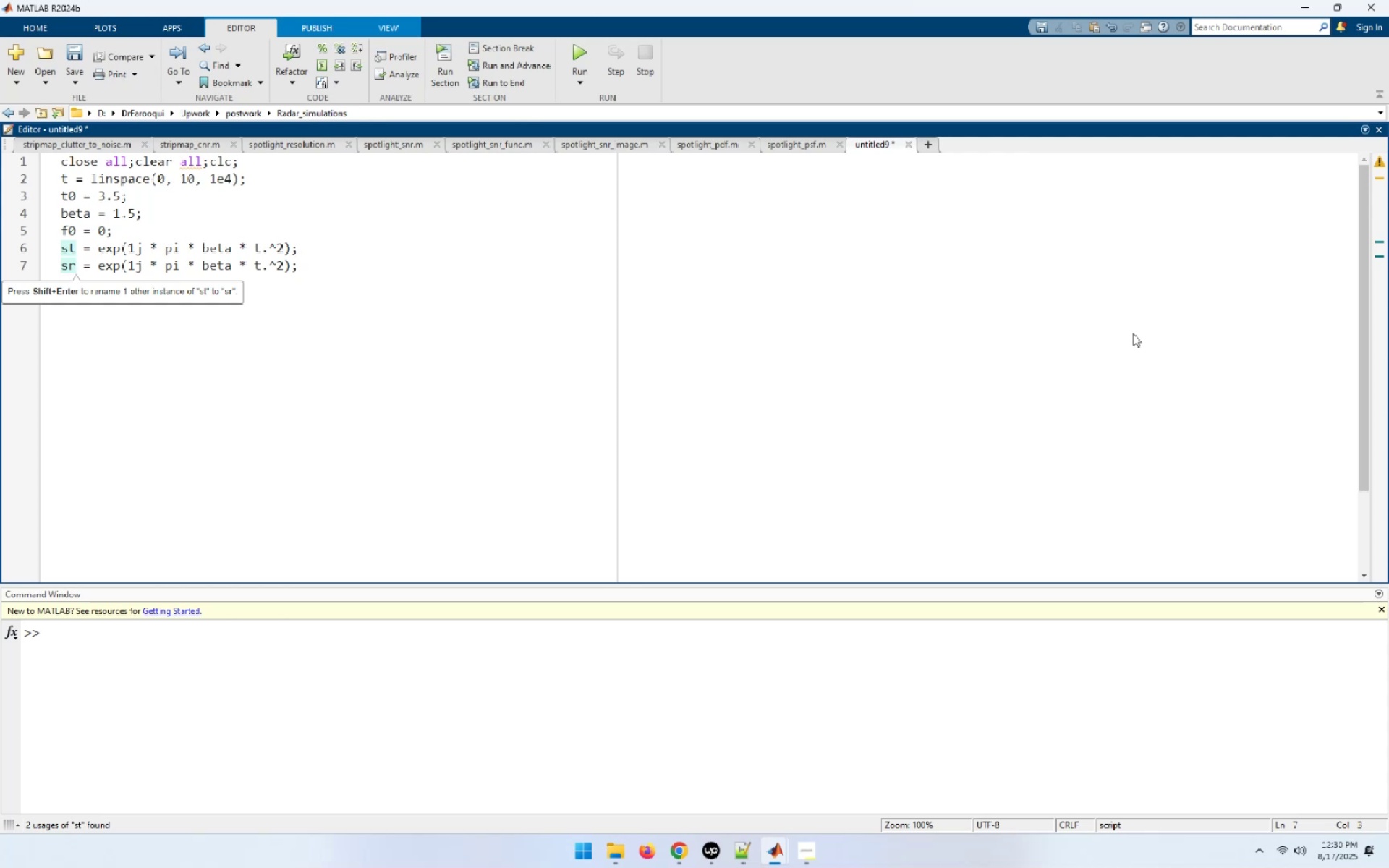 
left_click([683, 846])
 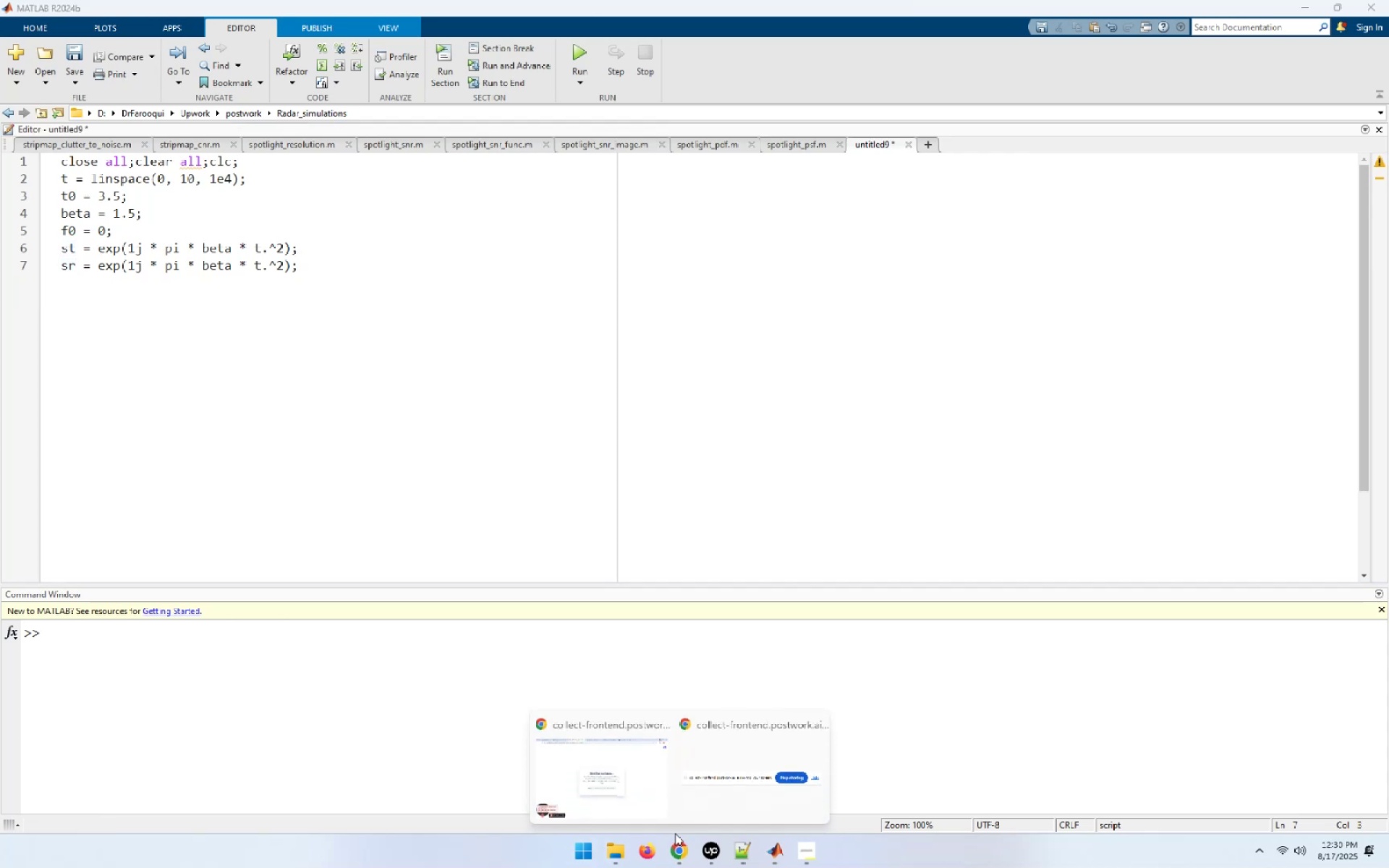 
left_click([548, 743])
 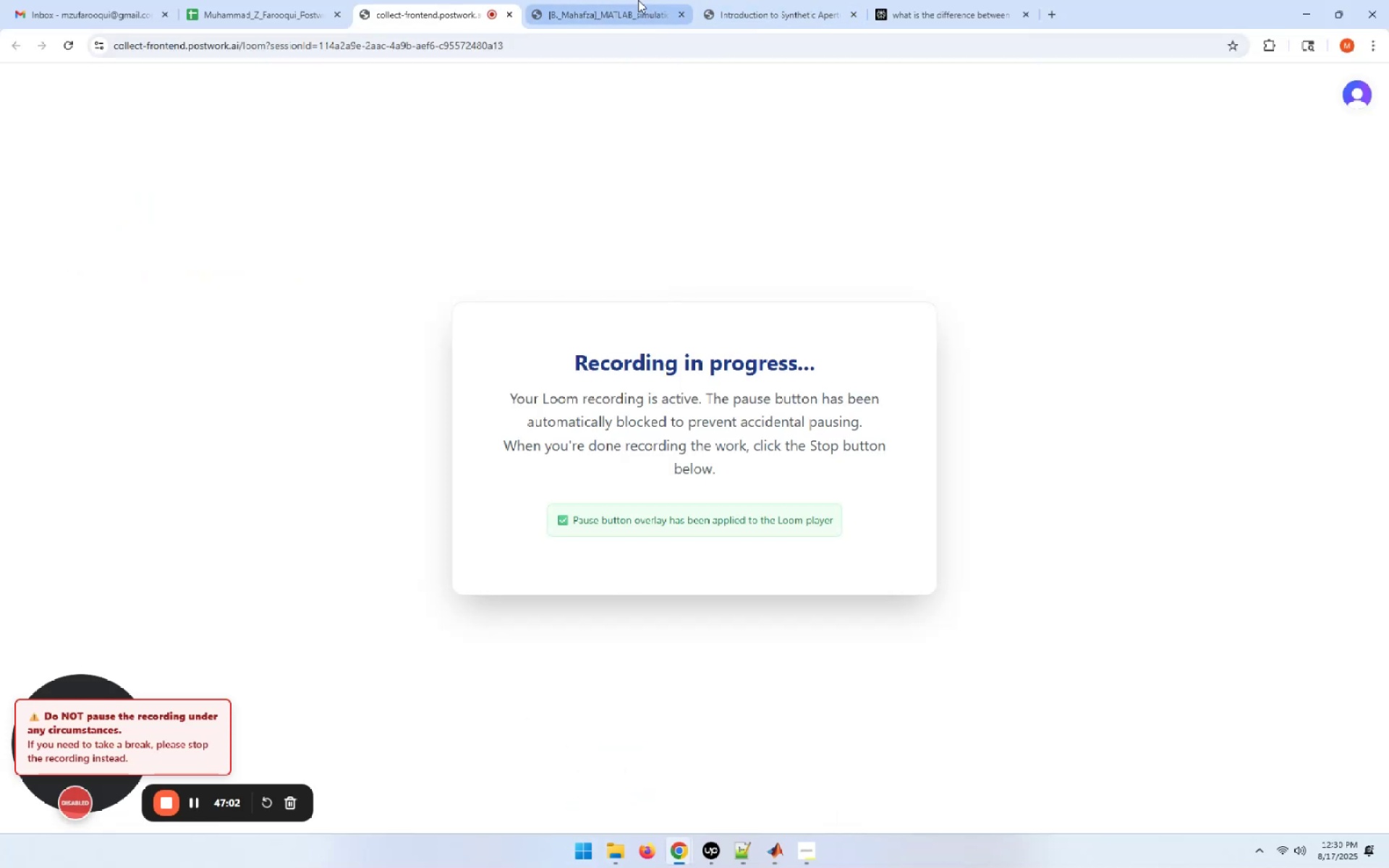 
left_click([606, 0])
 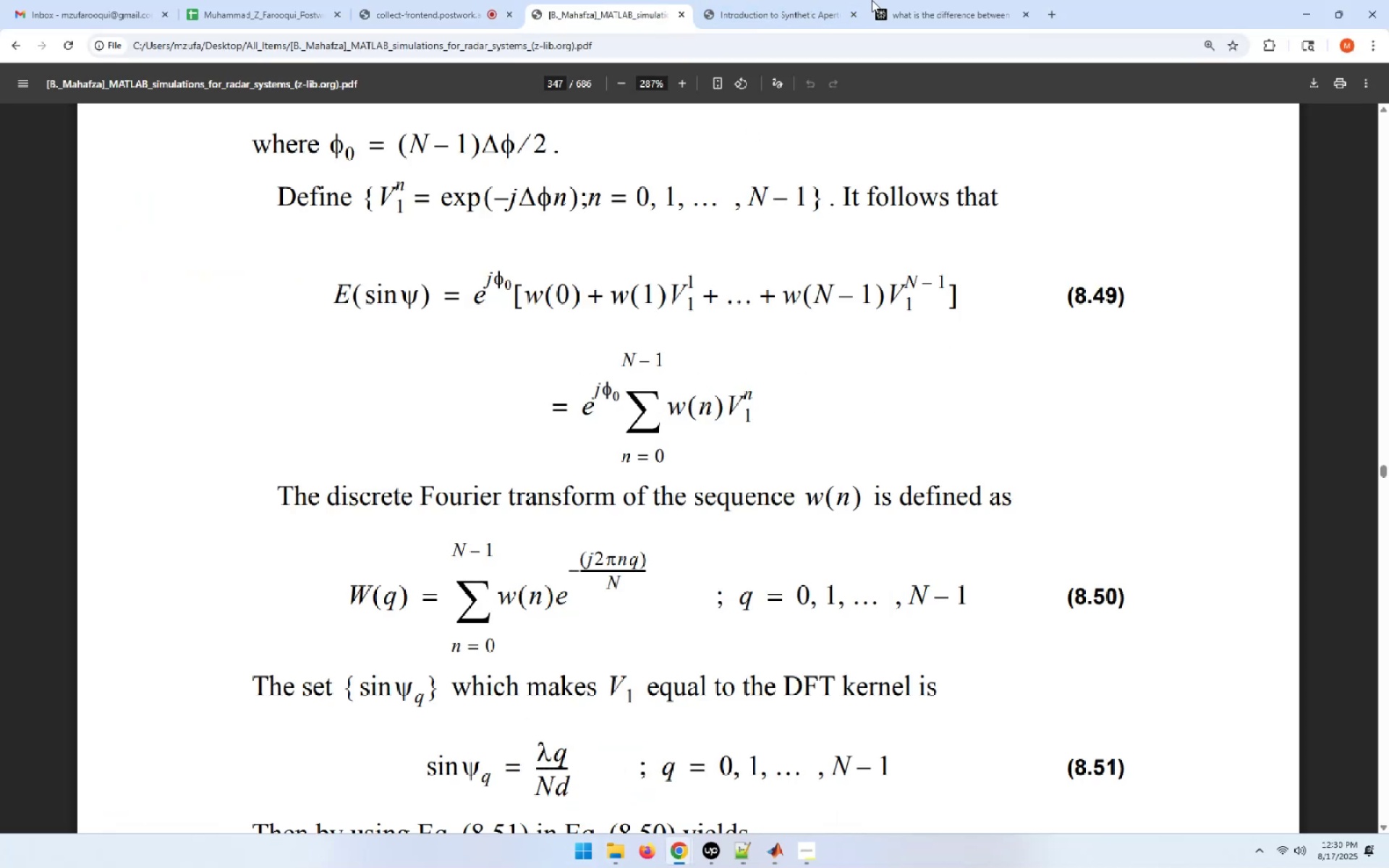 
left_click([852, 1])
 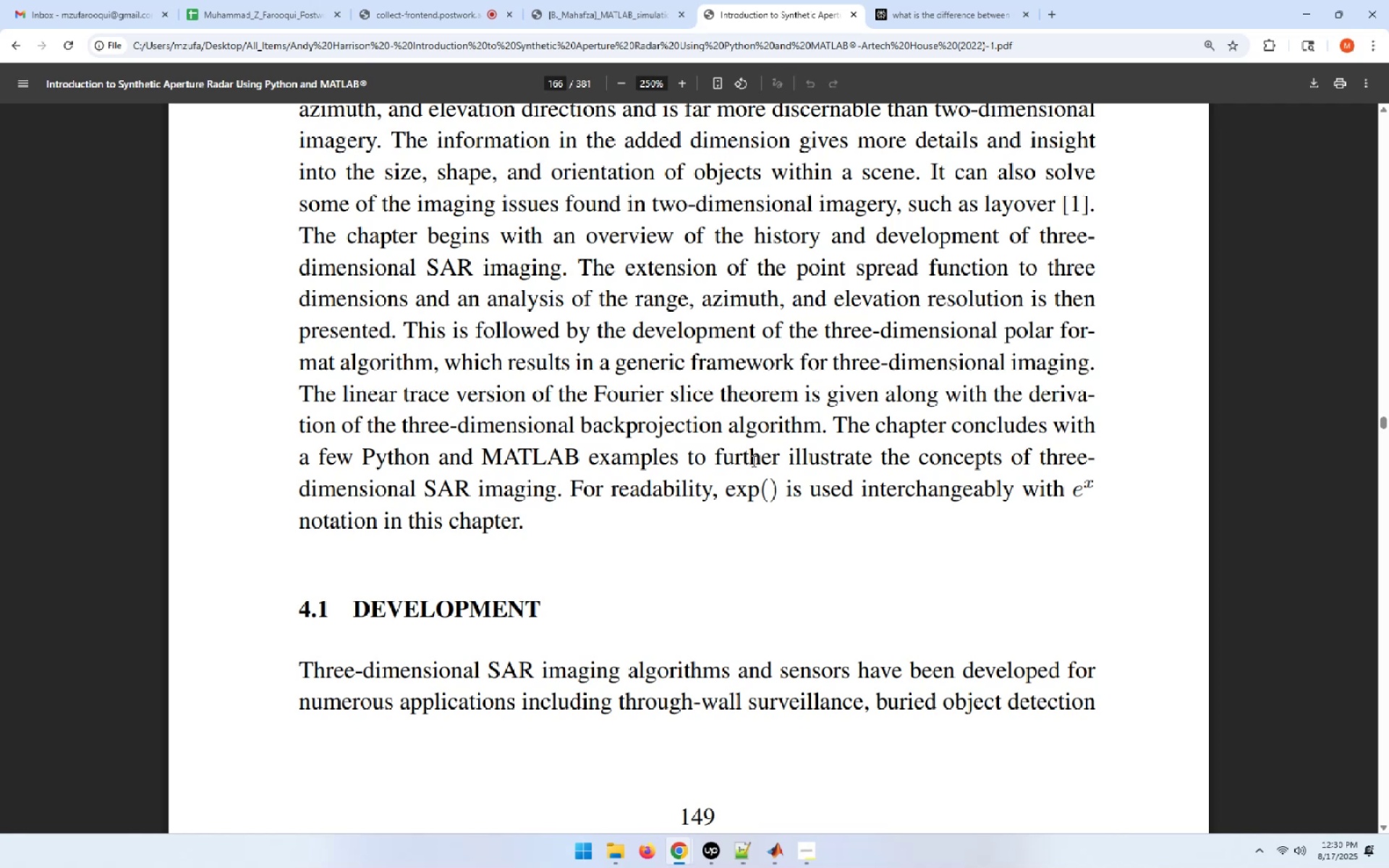 
wait(40.35)
 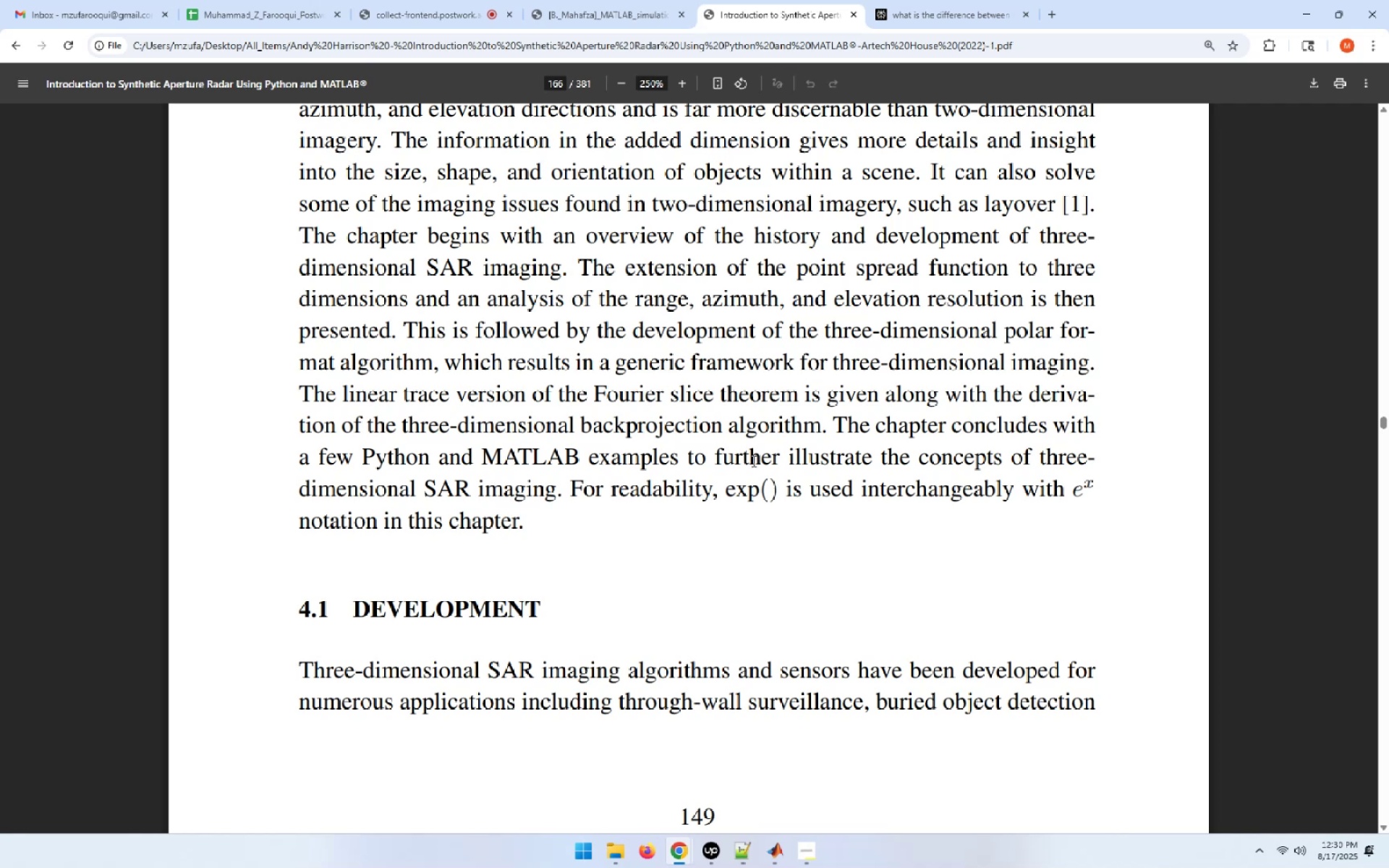 
scroll: coordinate [752, 461], scroll_direction: down, amount: 13.0
 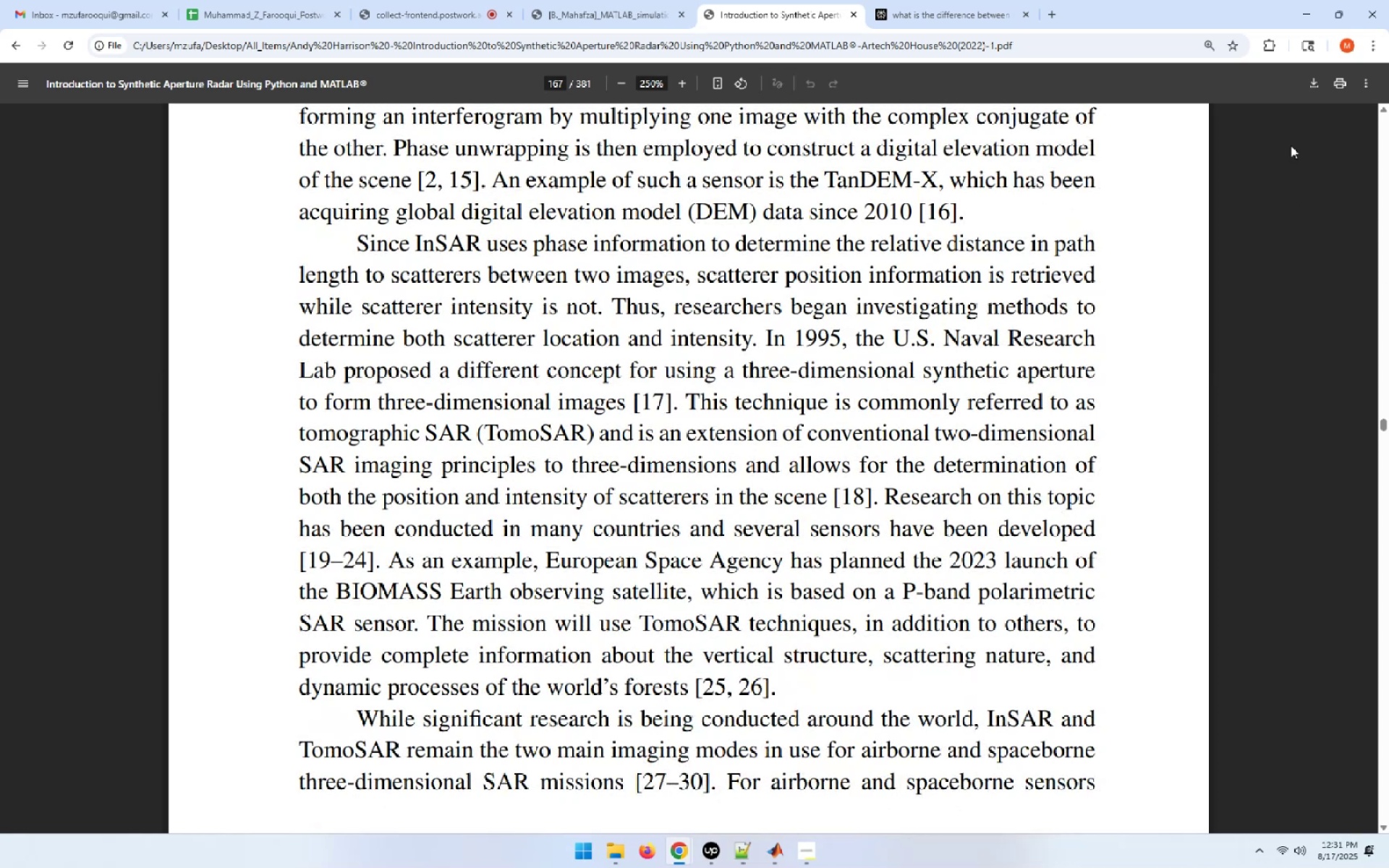 
left_click([1307, 9])
 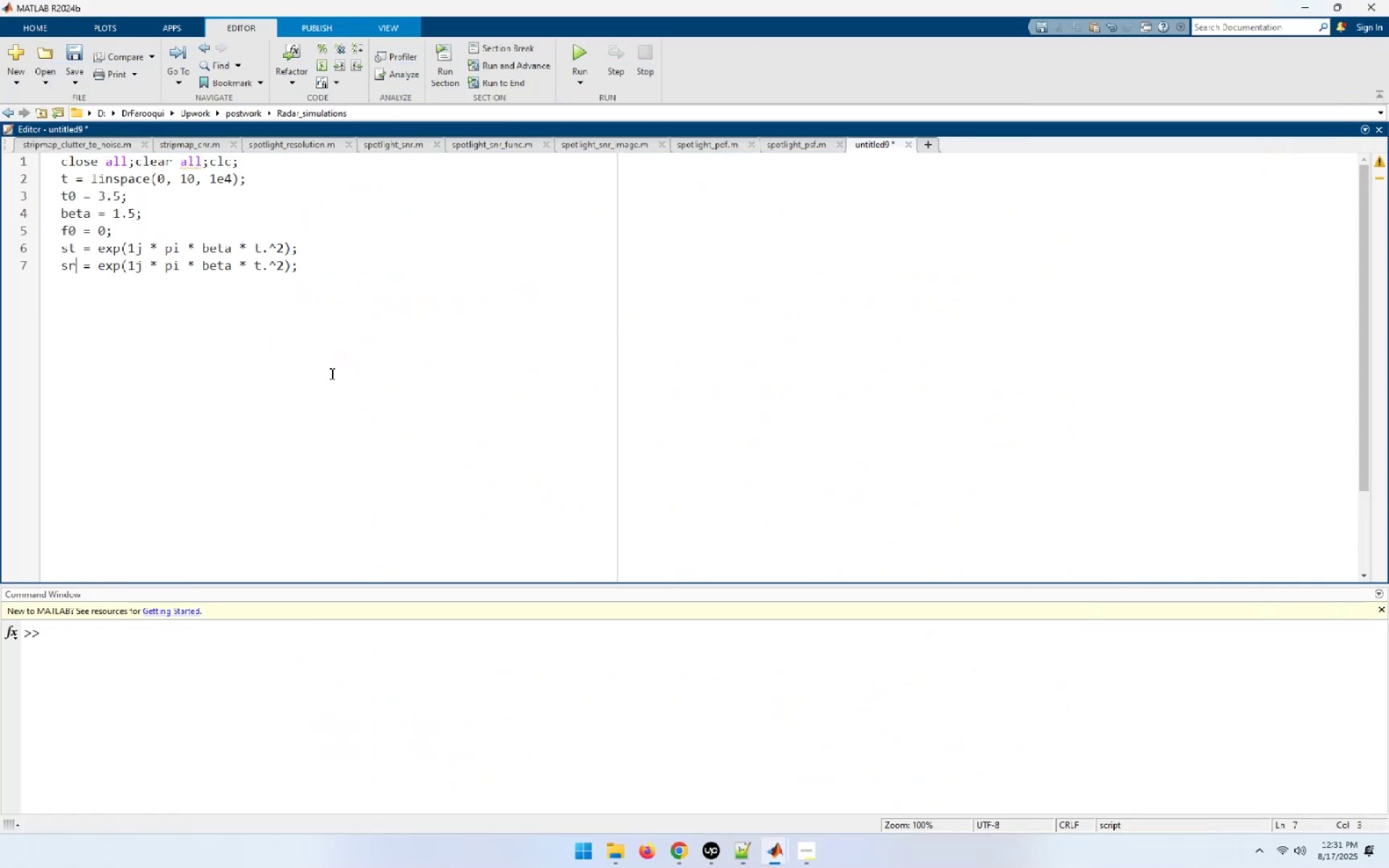 
left_click([273, 299])
 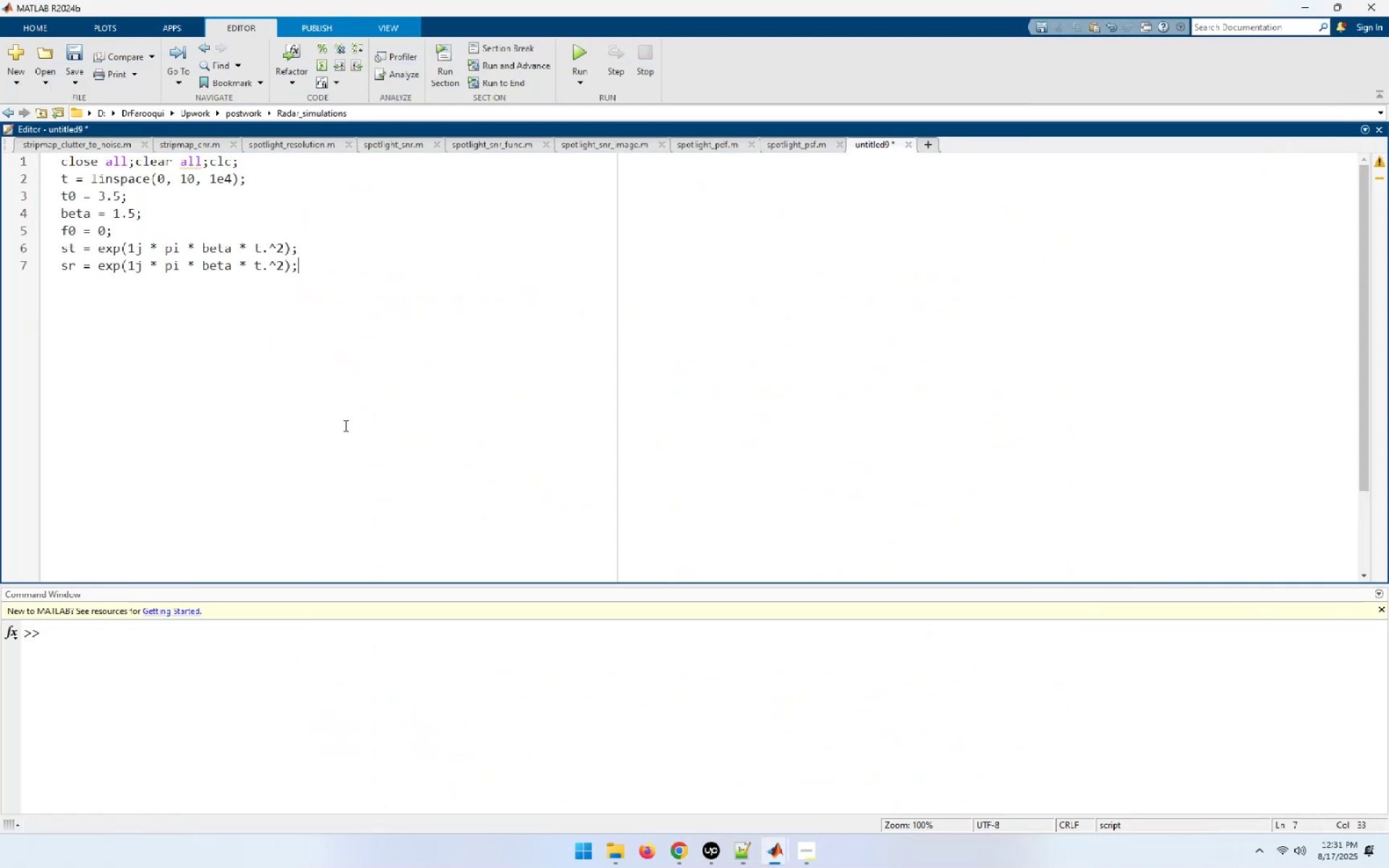 
wait(5.57)
 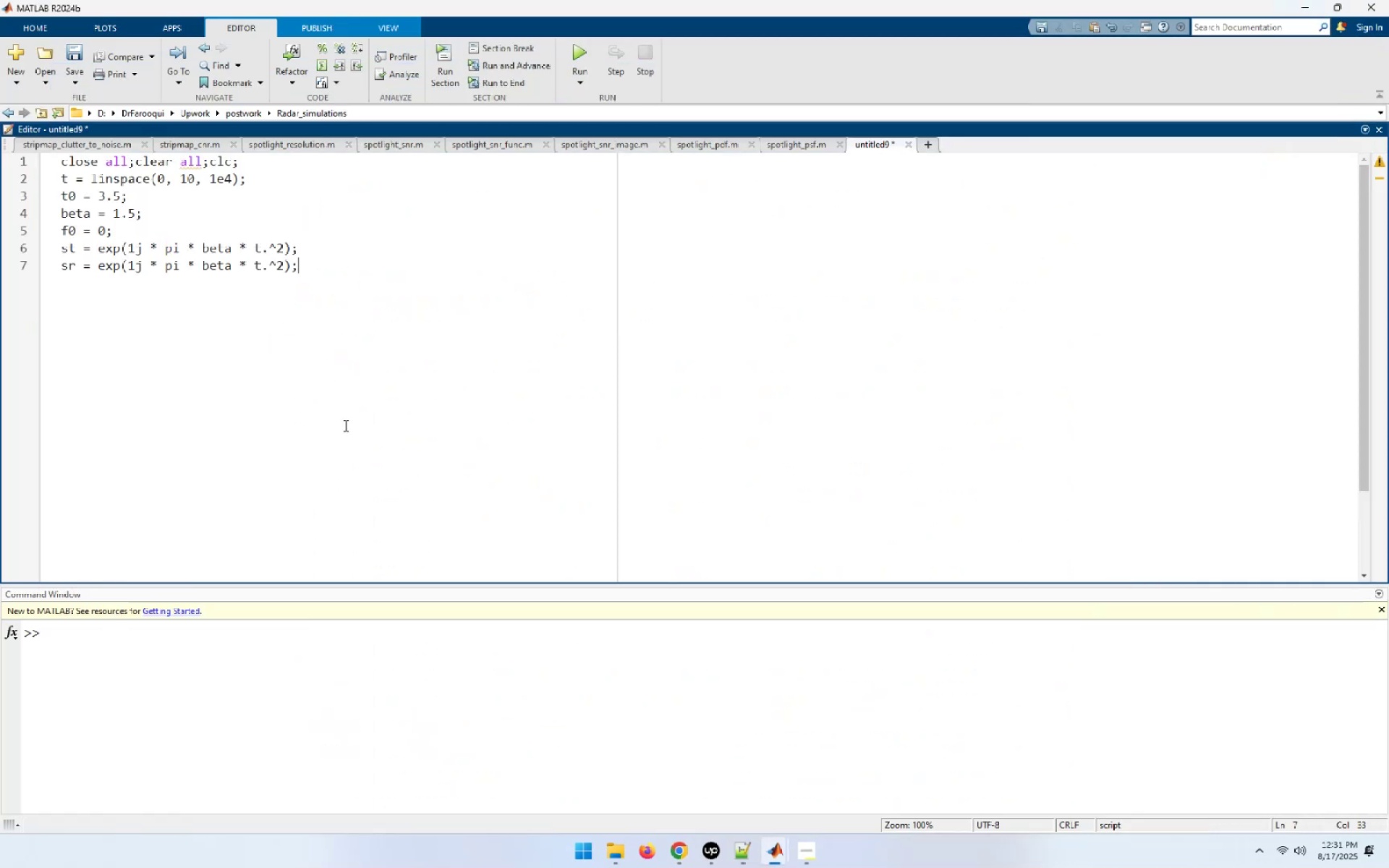 
hold_key(key=ArrowLeft, duration=0.9)
 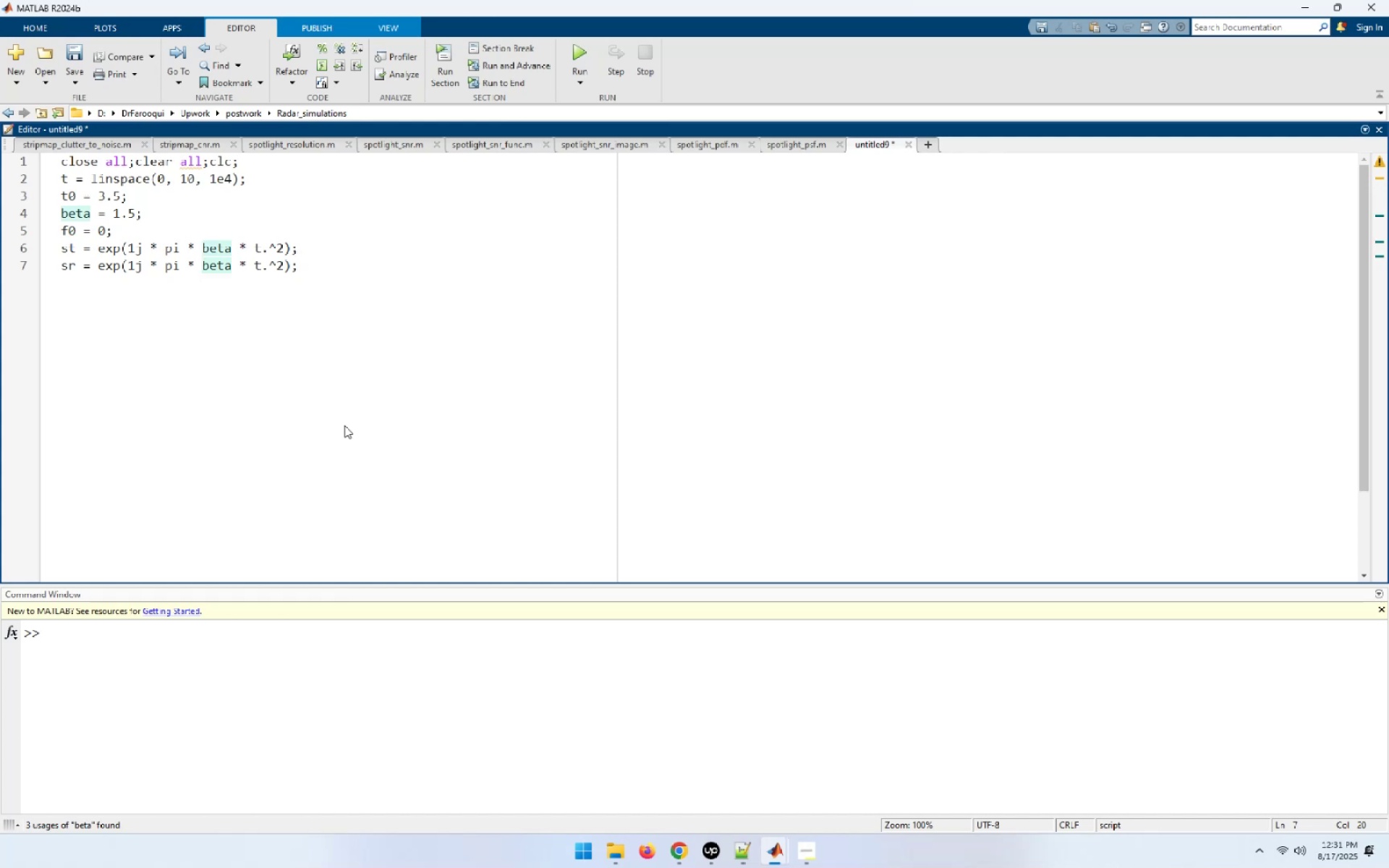 
hold_key(key=ArrowLeft, duration=0.54)
 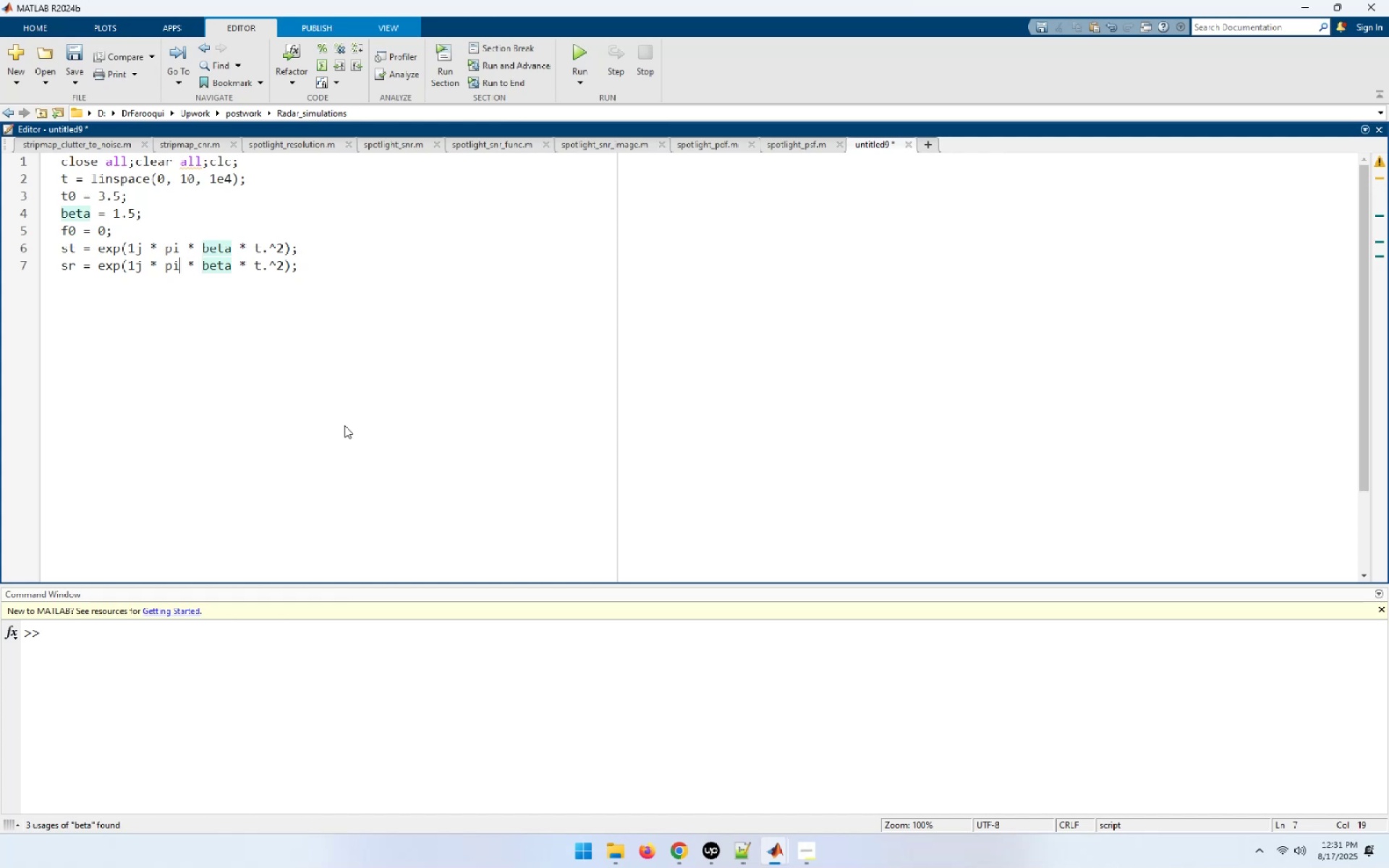 
key(ArrowLeft)
 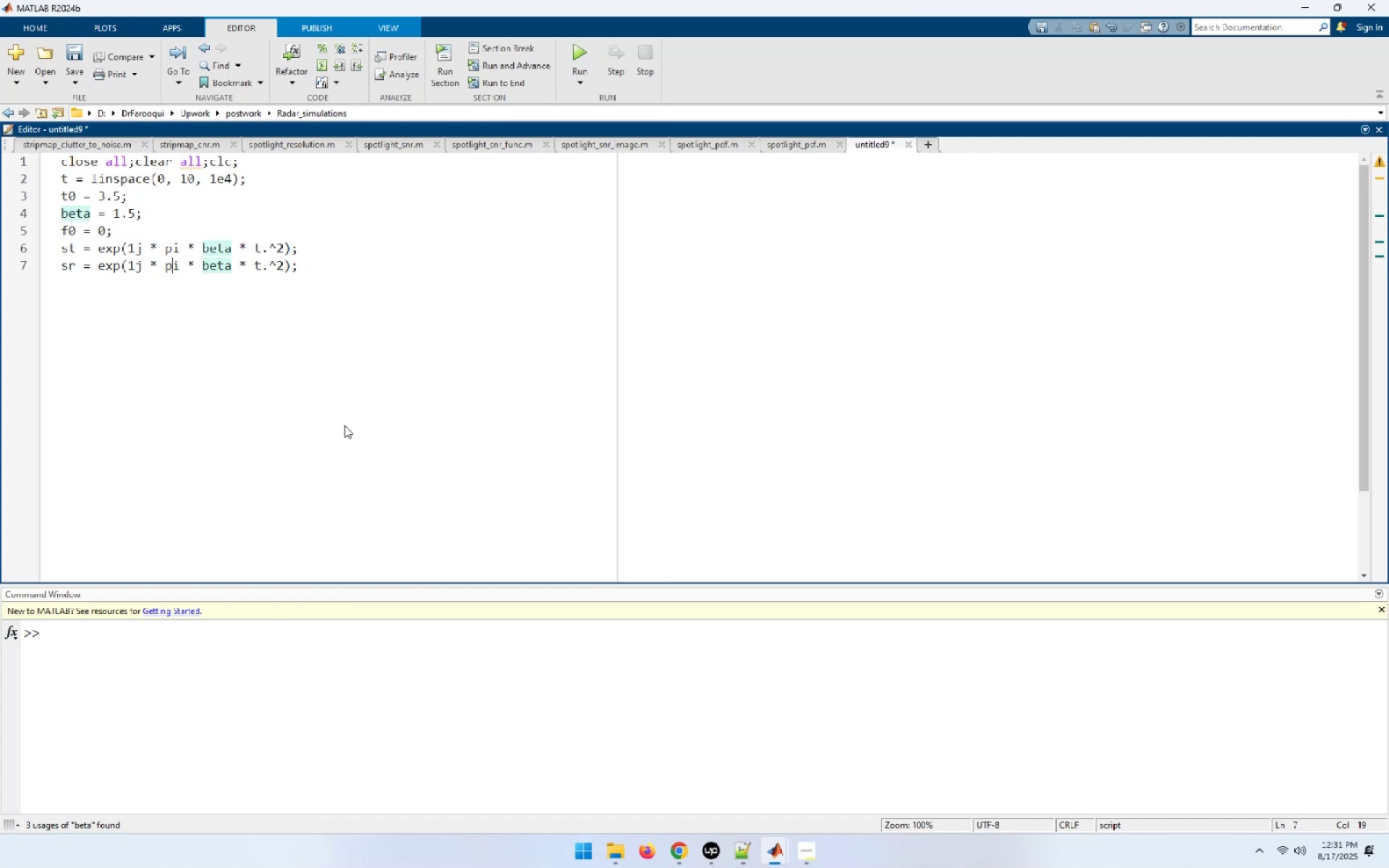 
key(ArrowLeft)
 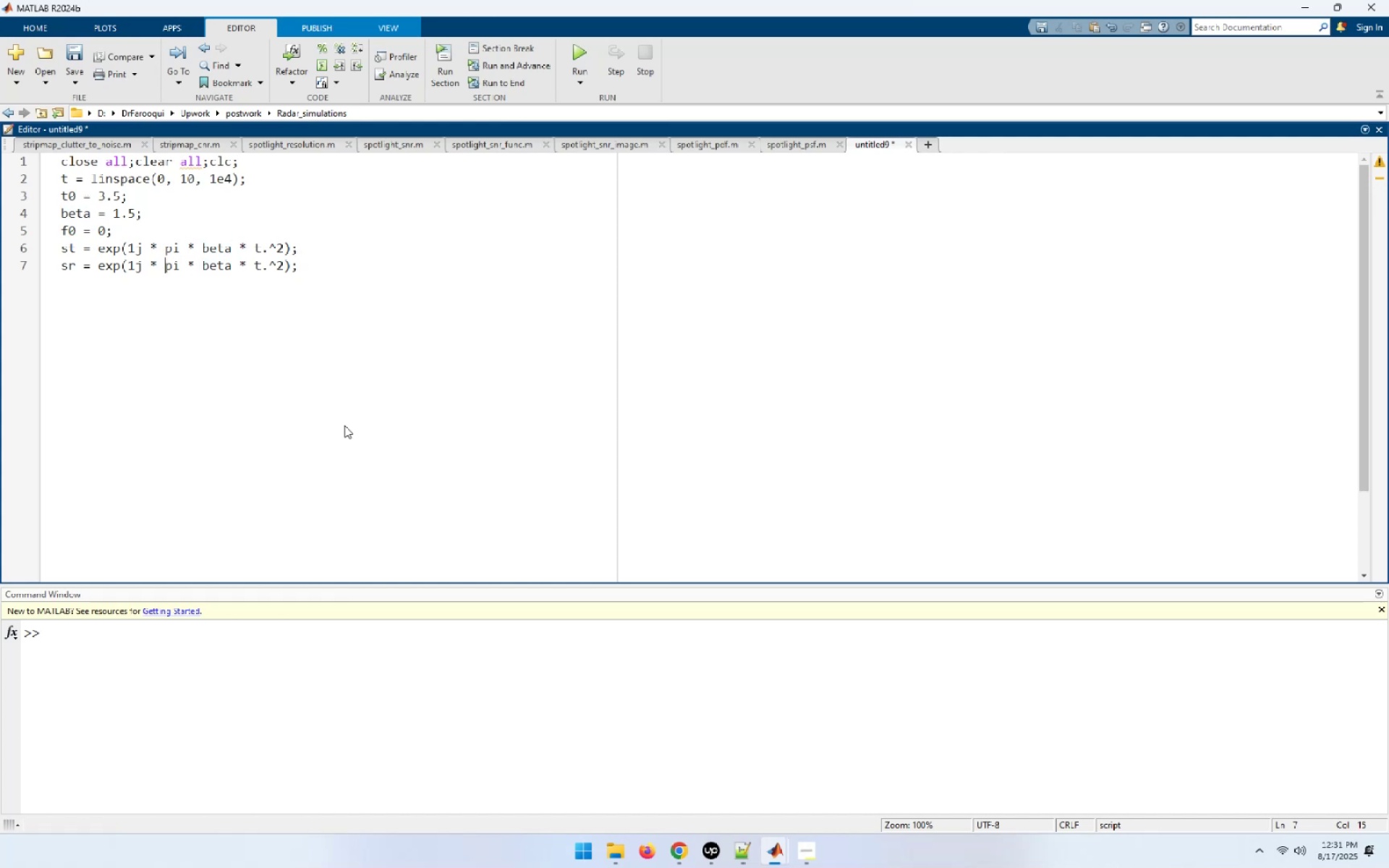 
key(2)
 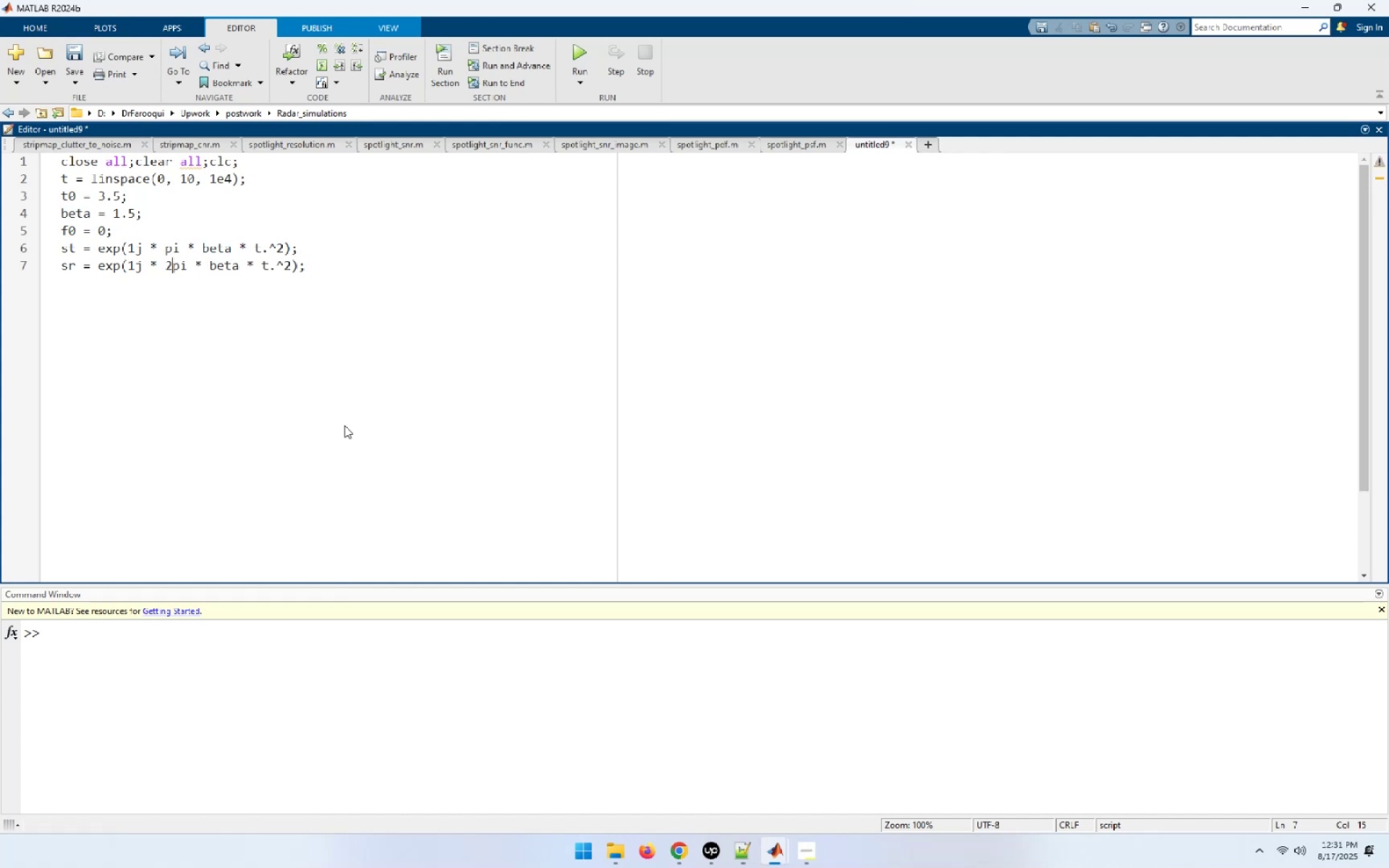 
key(Space)
 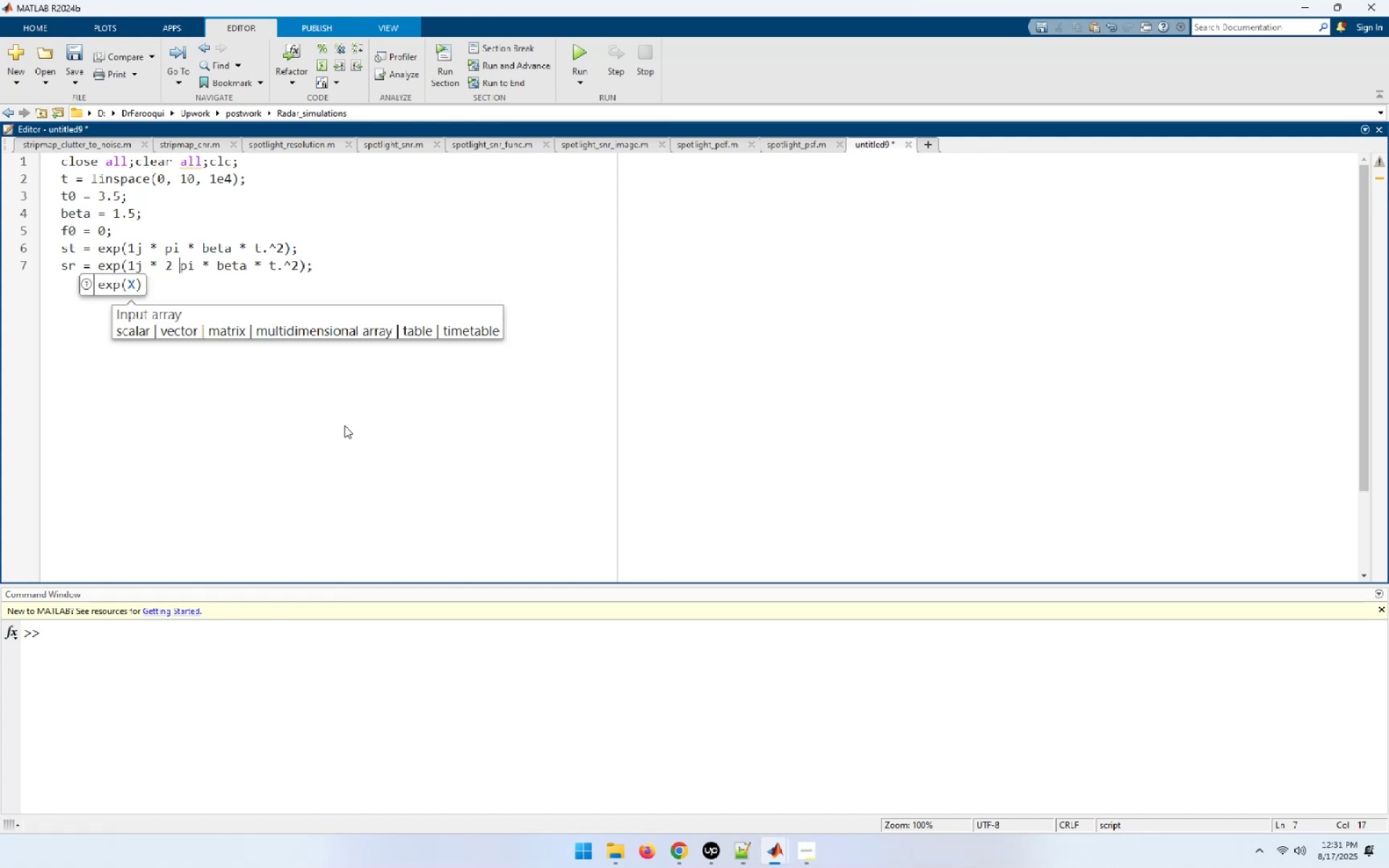 
key(Shift+8)
 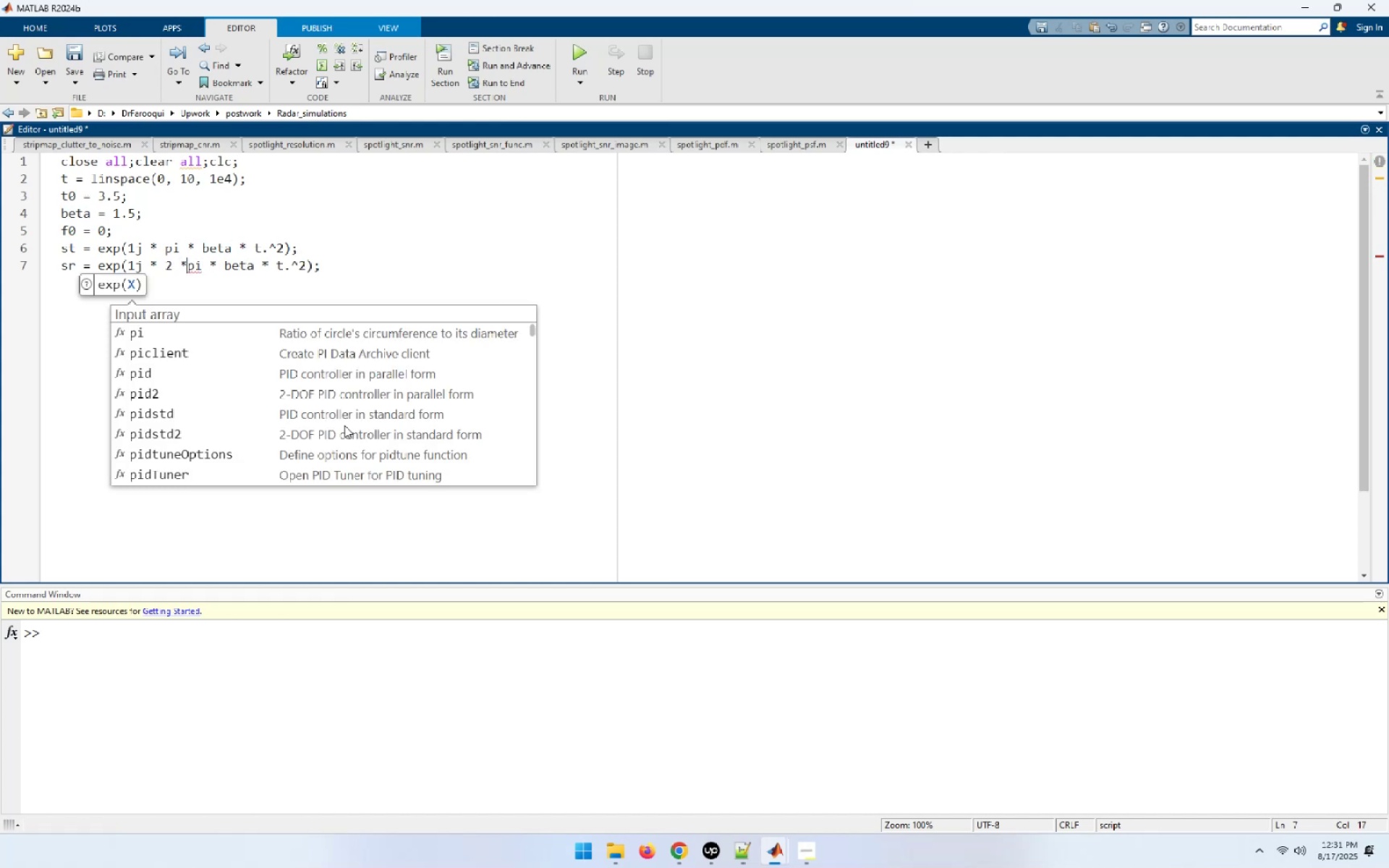 
key(Space)
 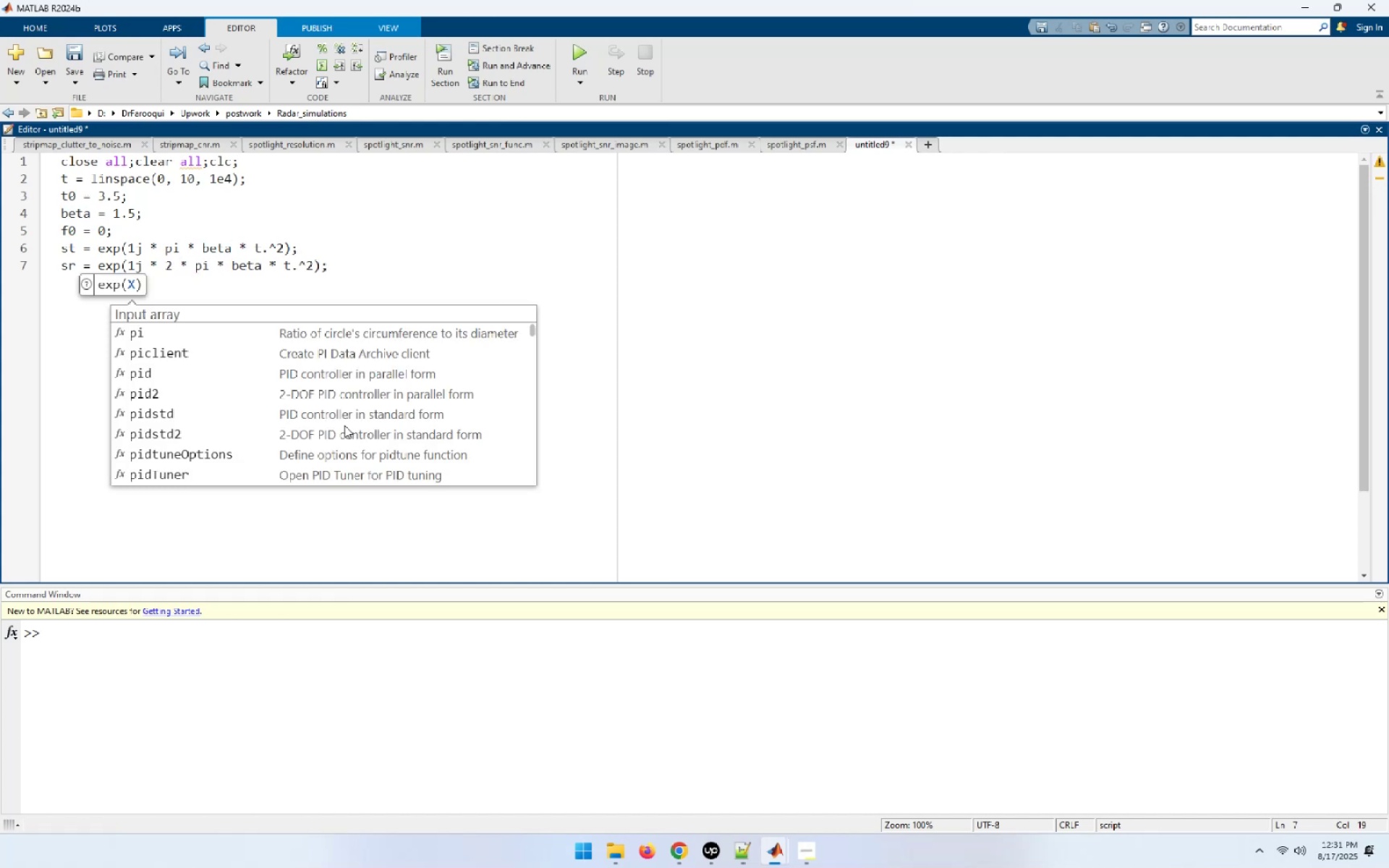 
hold_key(key=ArrowRight, duration=0.61)
 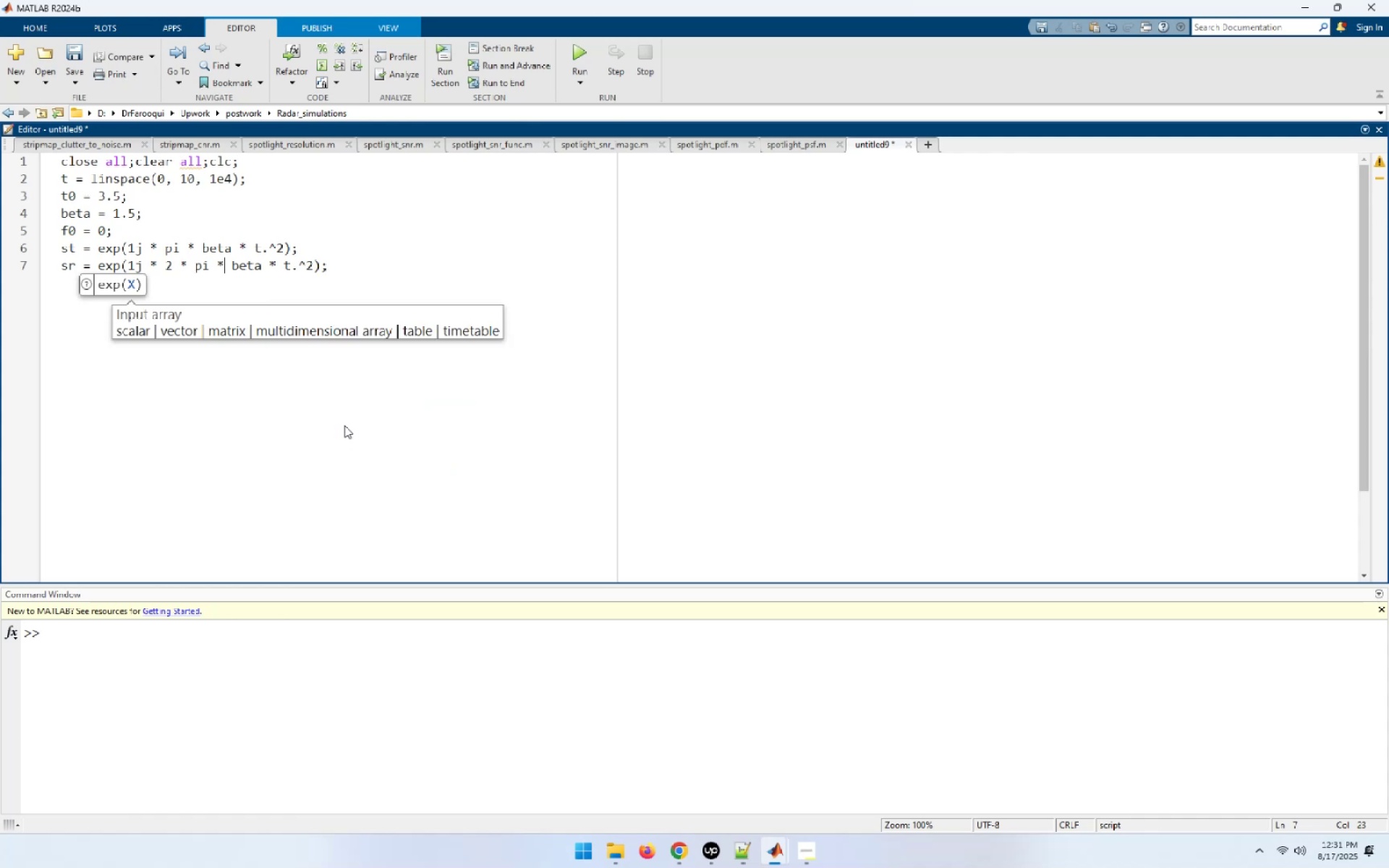 
key(Shift+End)
 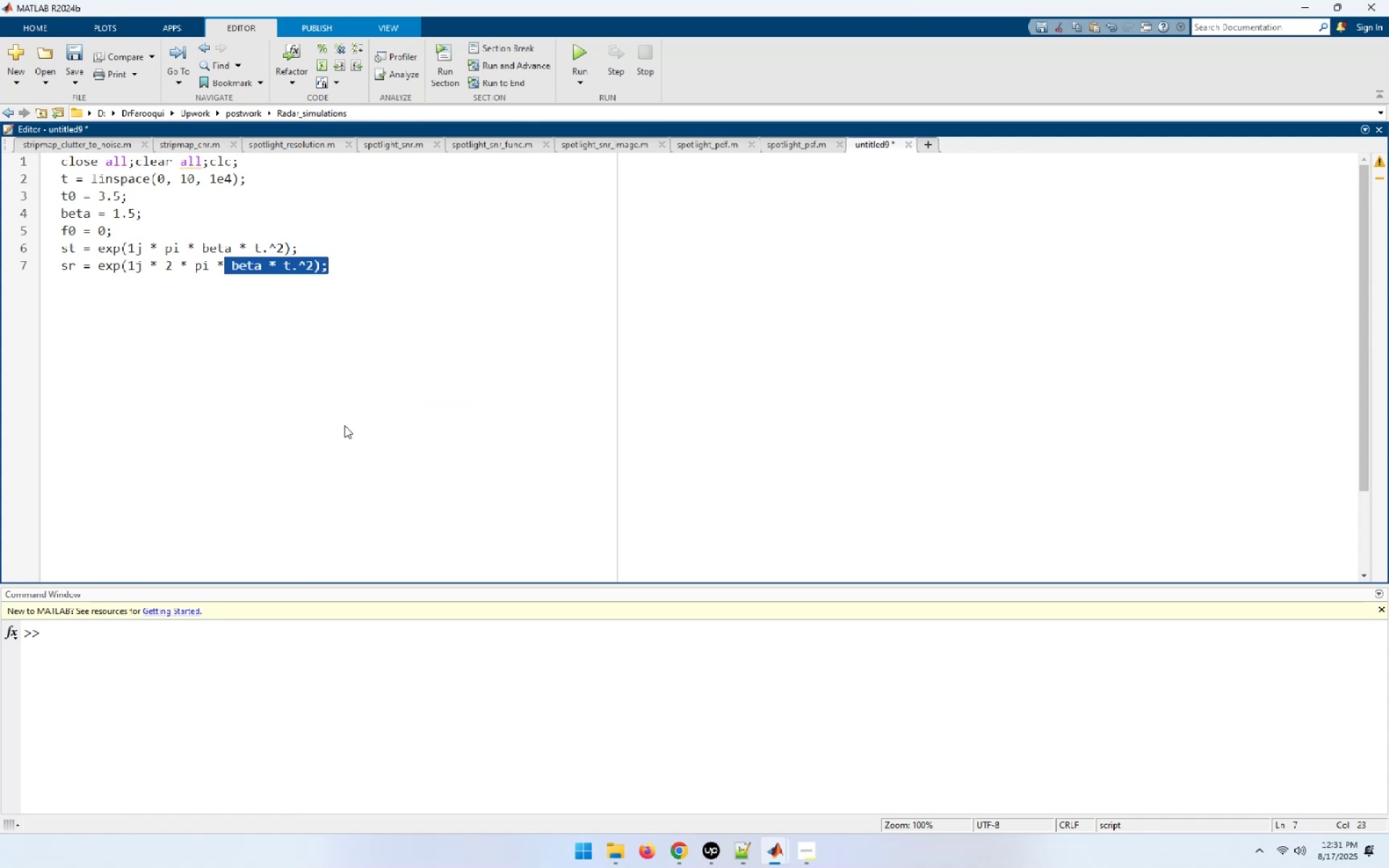 
key(Shift+ArrowLeft)
 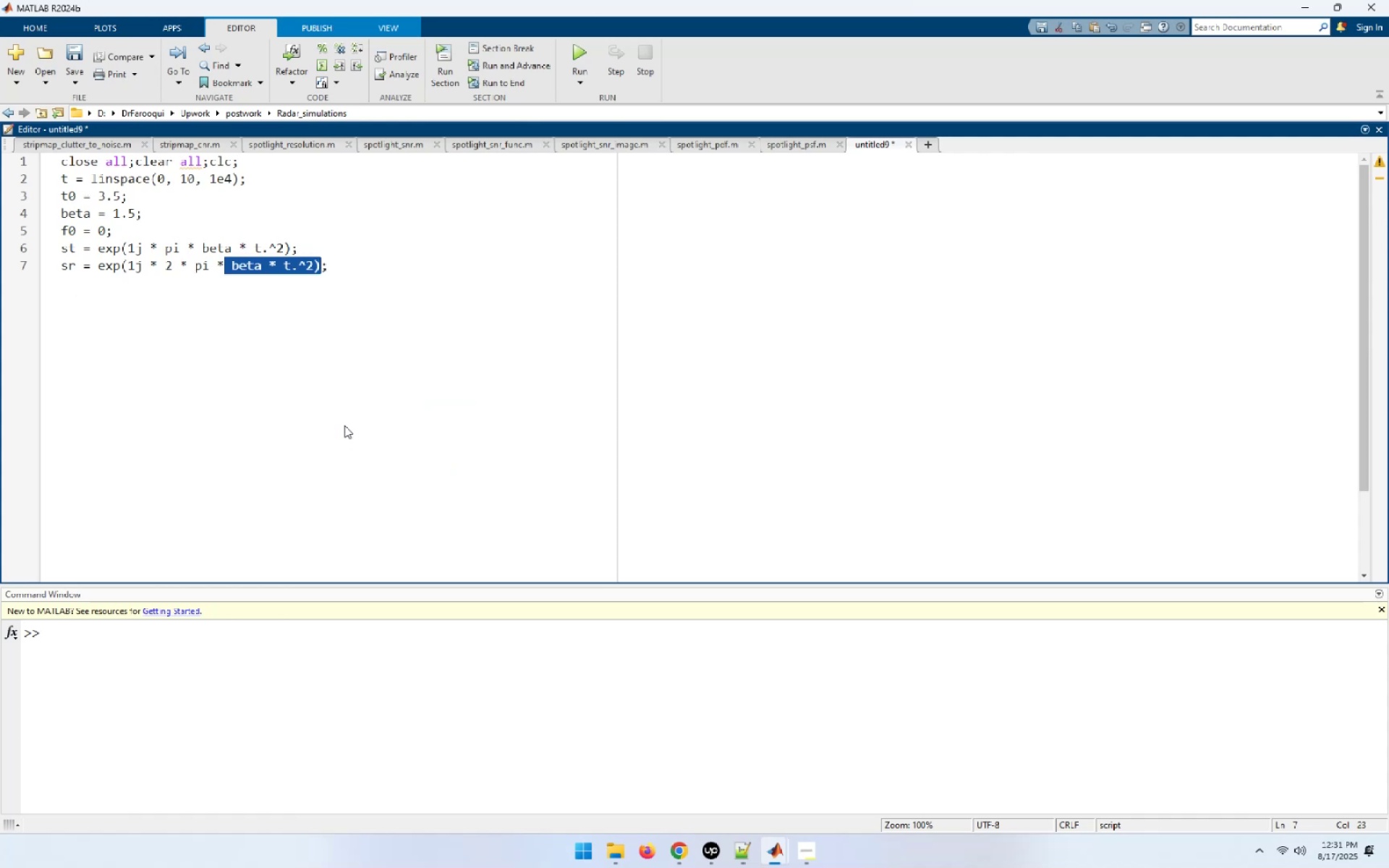 
key(Shift+ArrowLeft)
 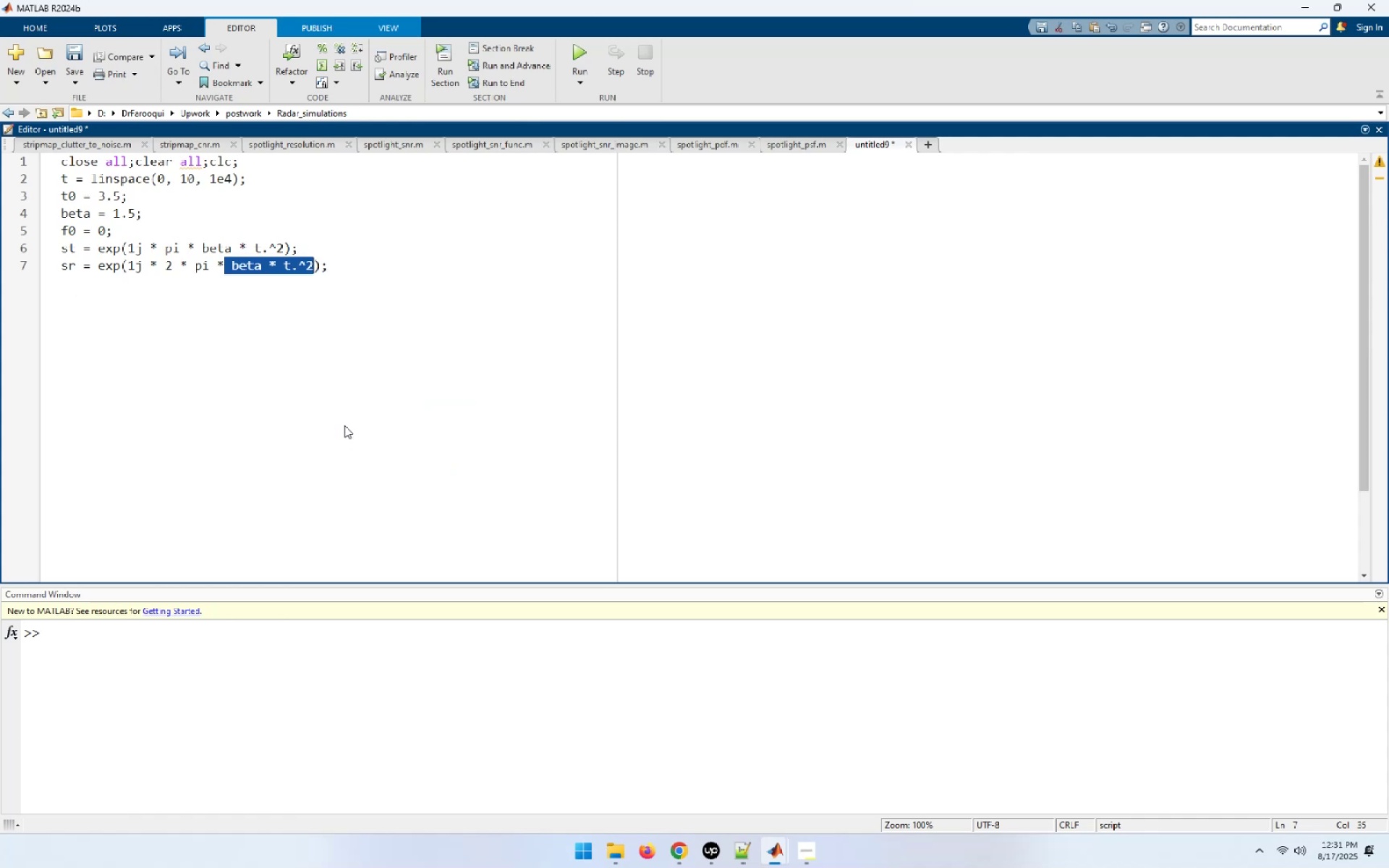 
key(Backspace)
type( ( f0)
 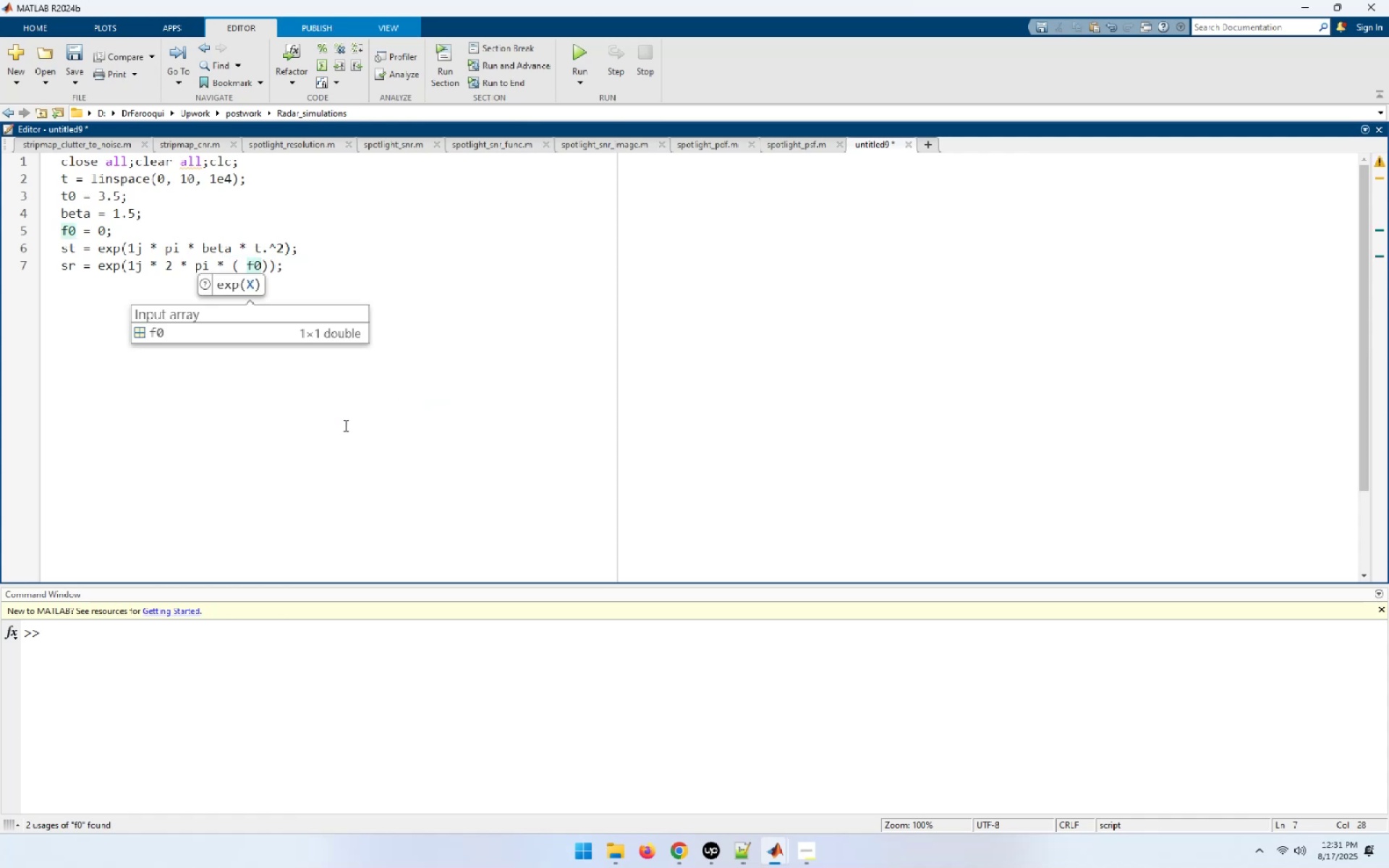 
type( * ( t - t0) + 0.5 * beta * (t-t-)
key(Backspace)
type(0).^2)
 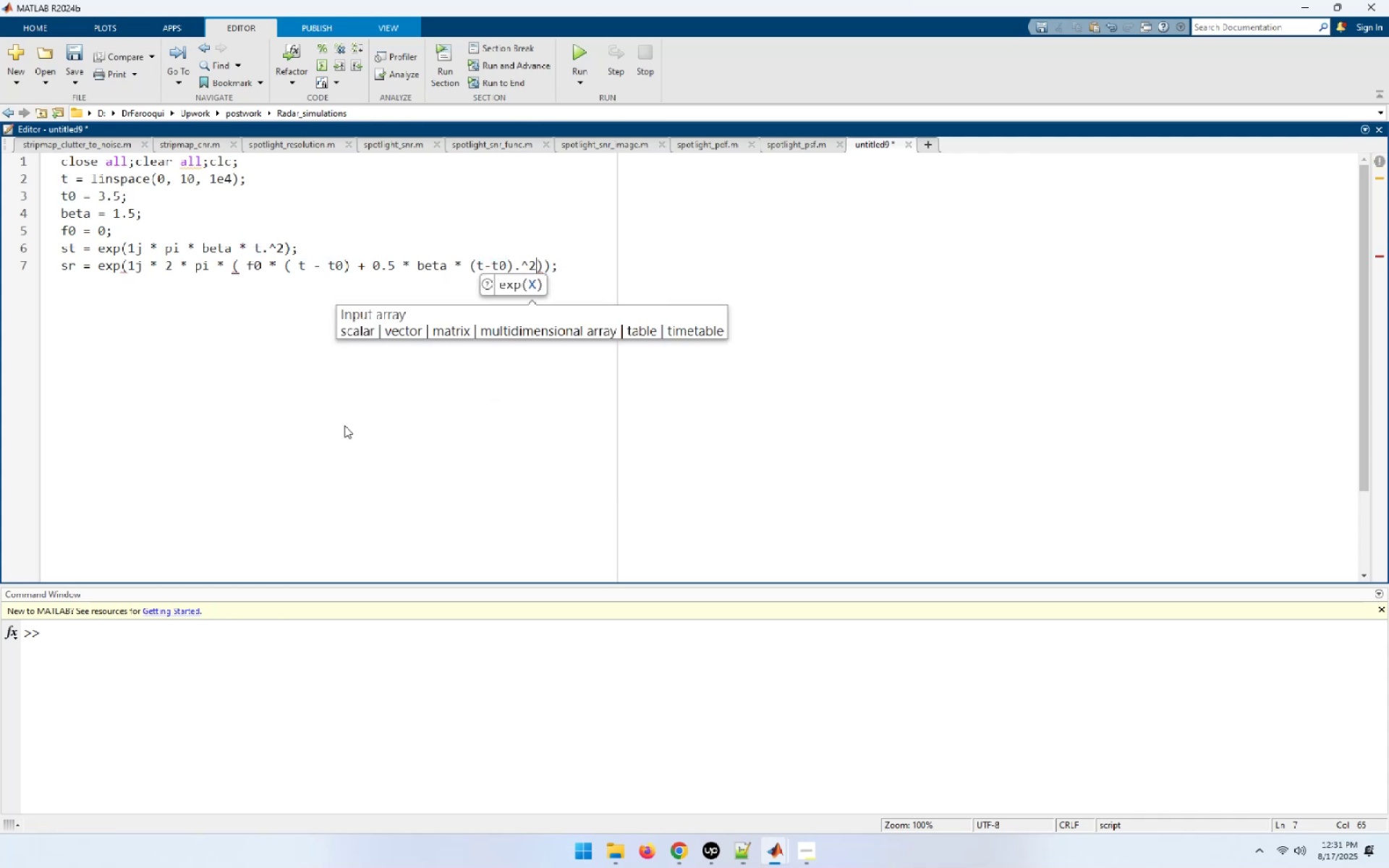 
wait(6.97)
 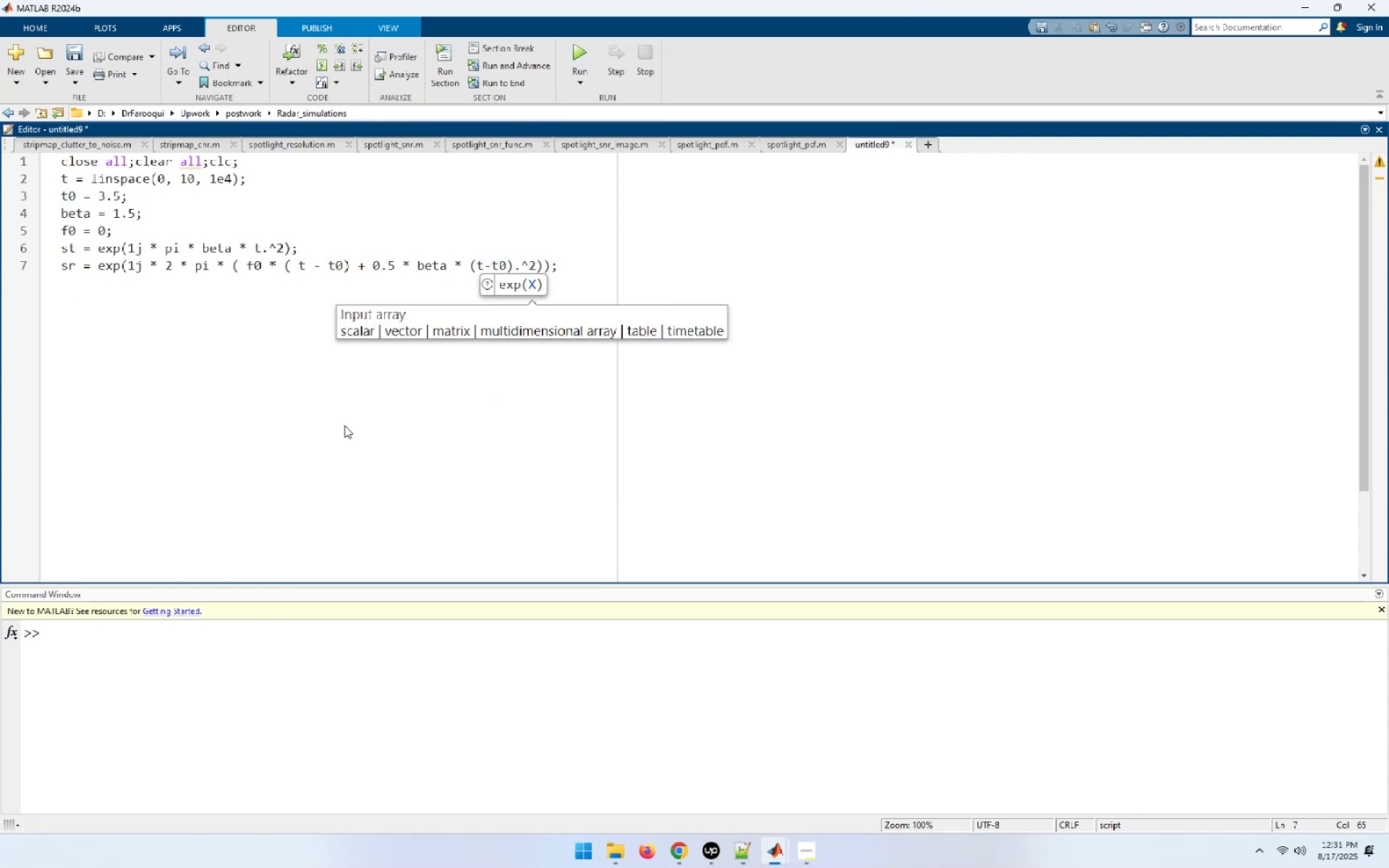 
key(ArrowRight)
 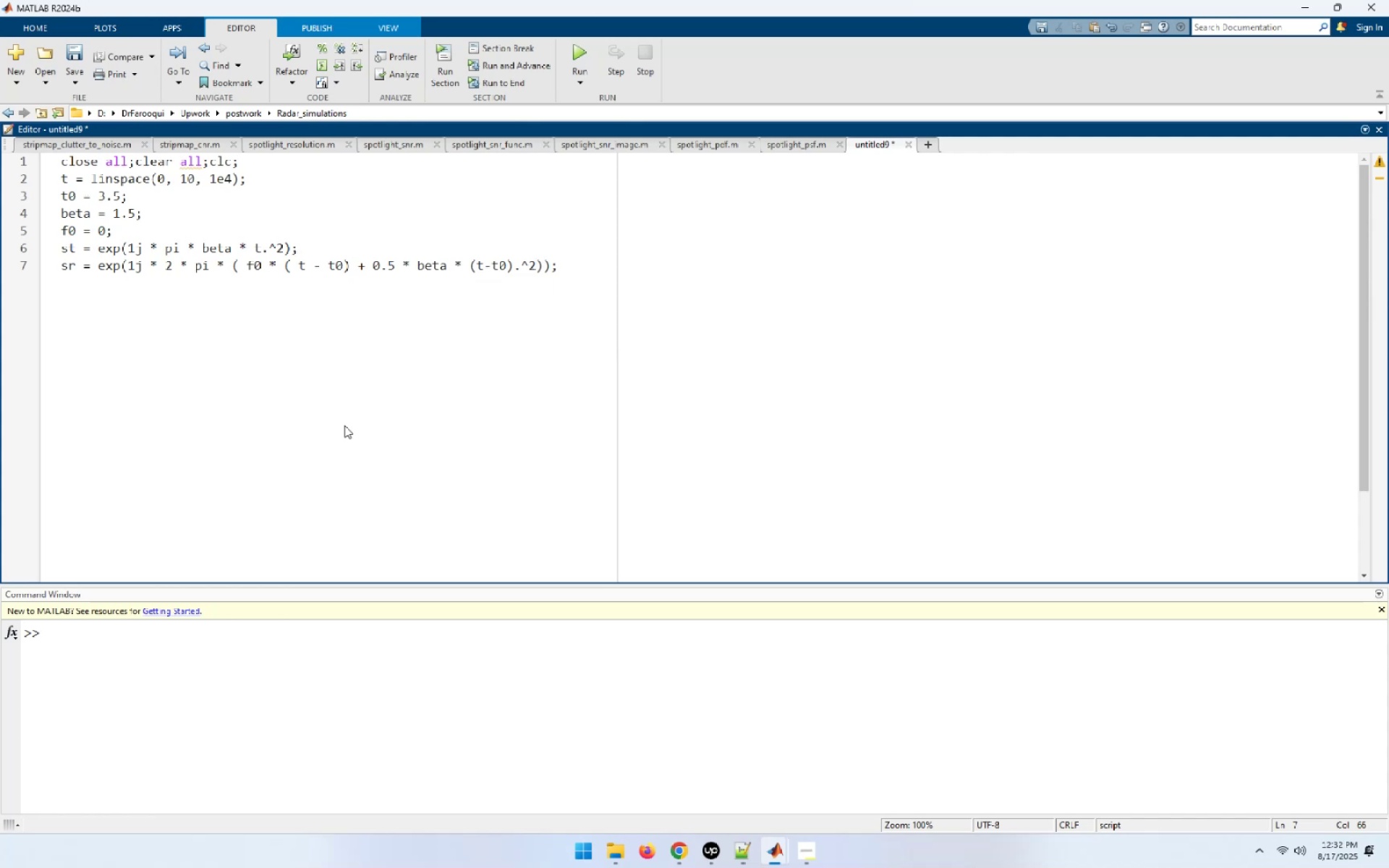 
key(End)
 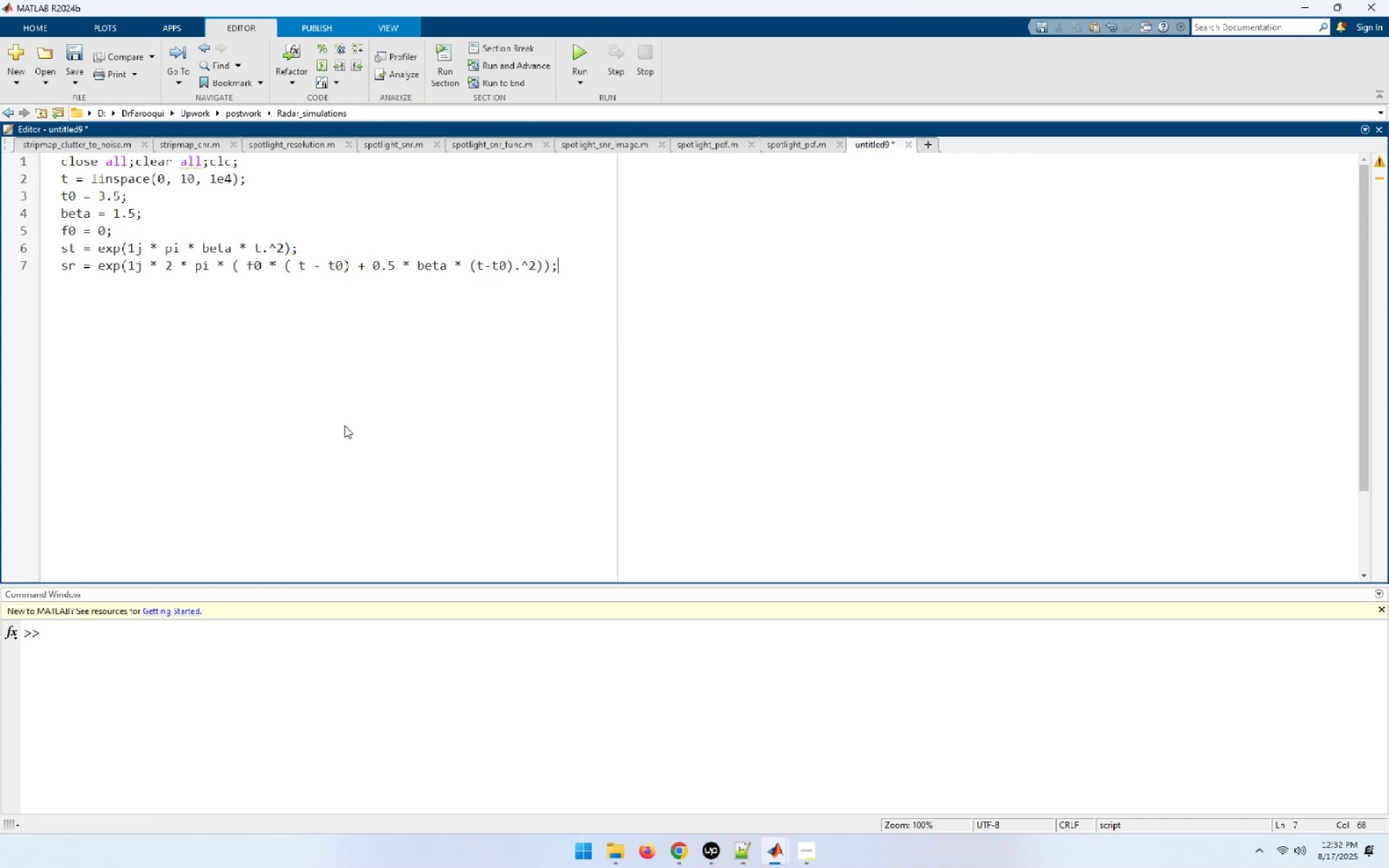 
key(NumpadEnter)
 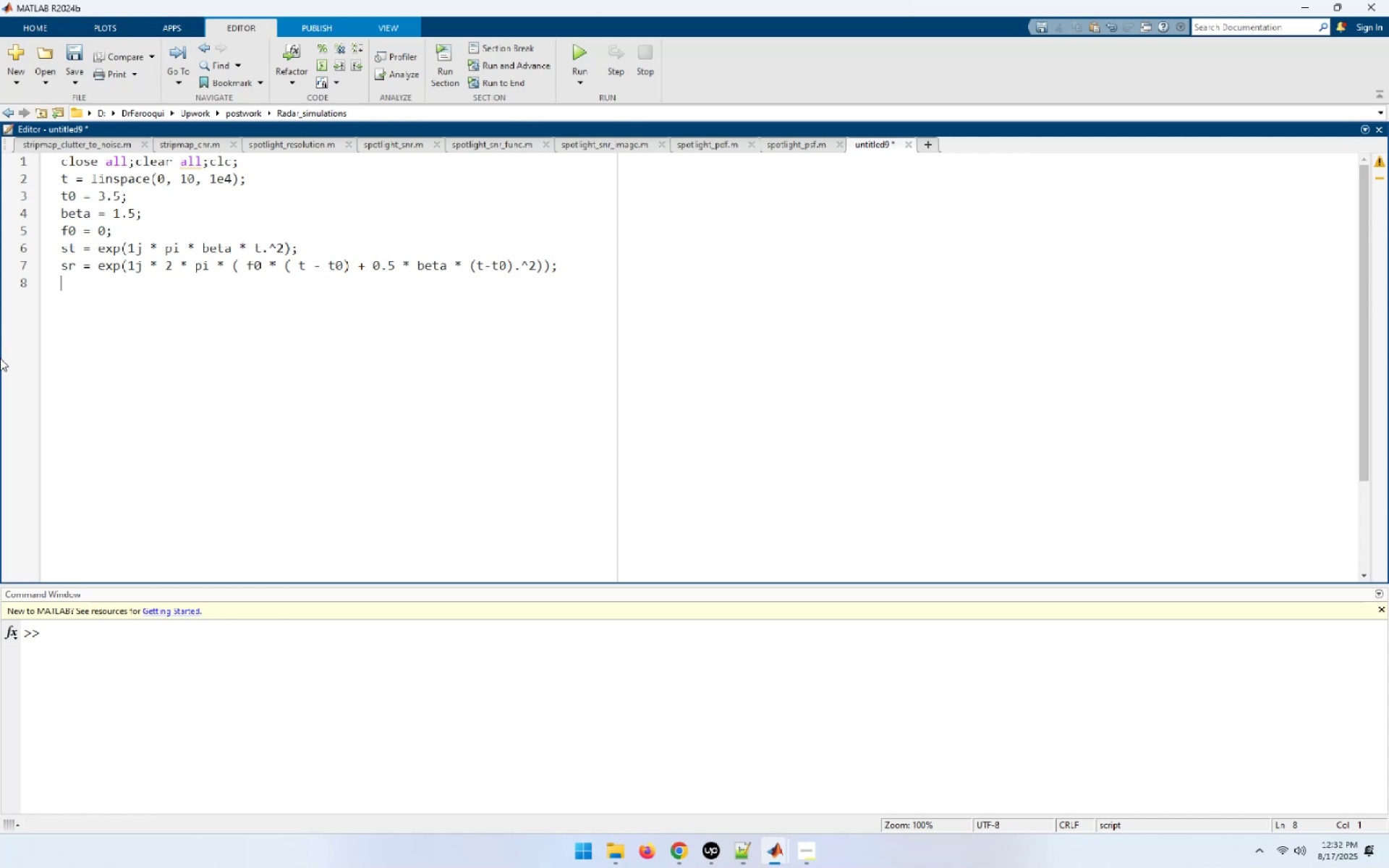 
wait(11.87)
 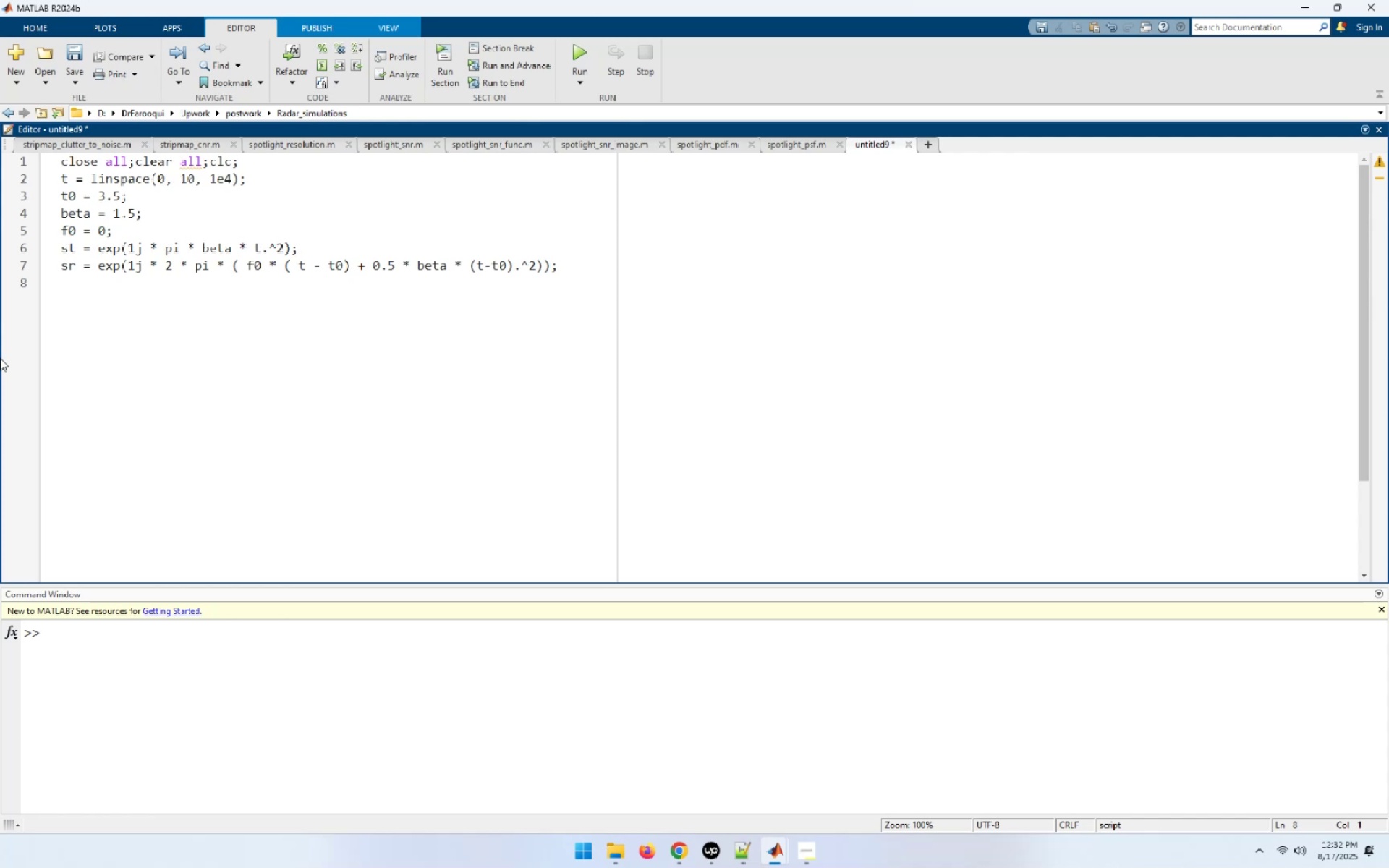 
key(Control+A)
 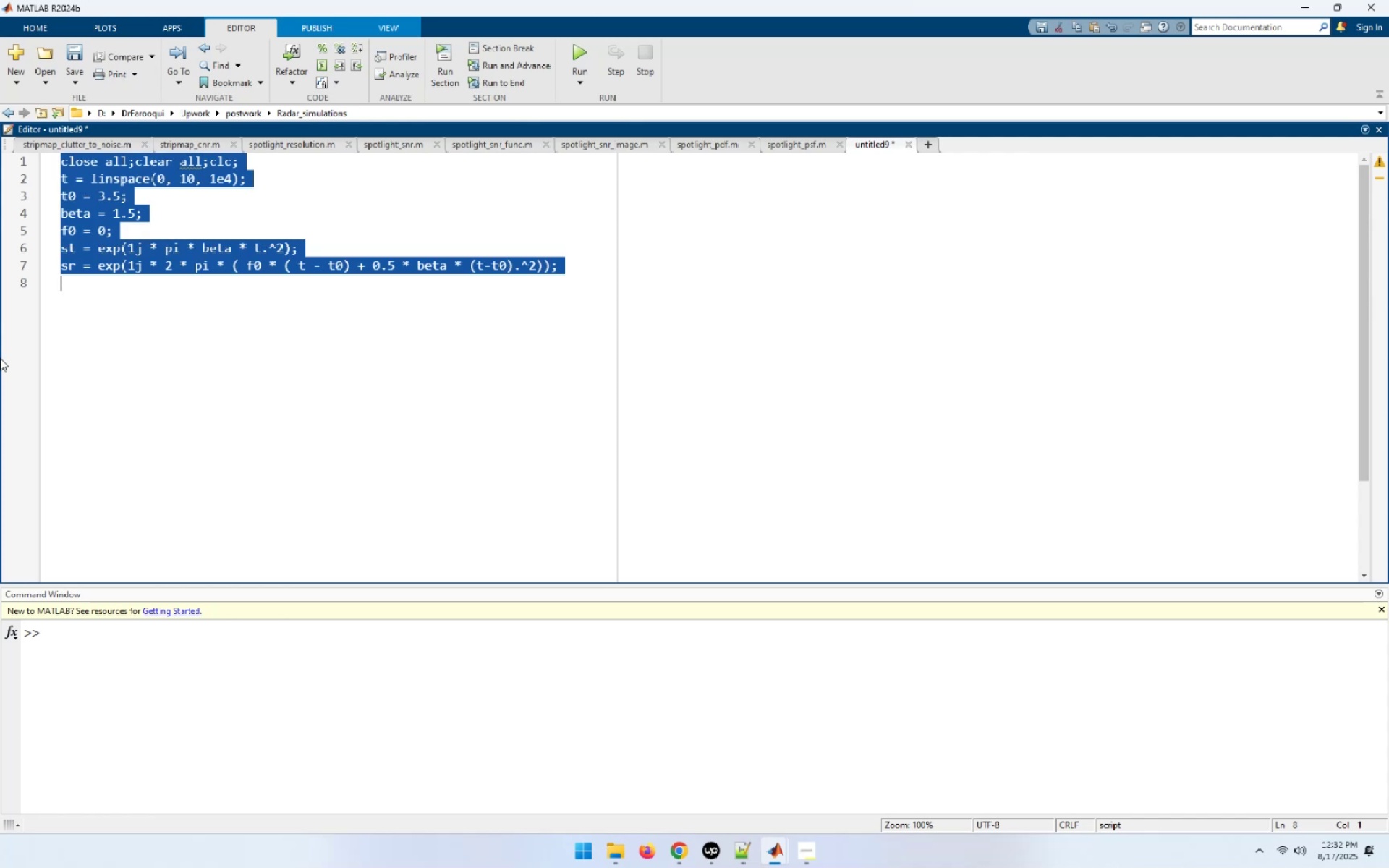 
key(Control+I)
 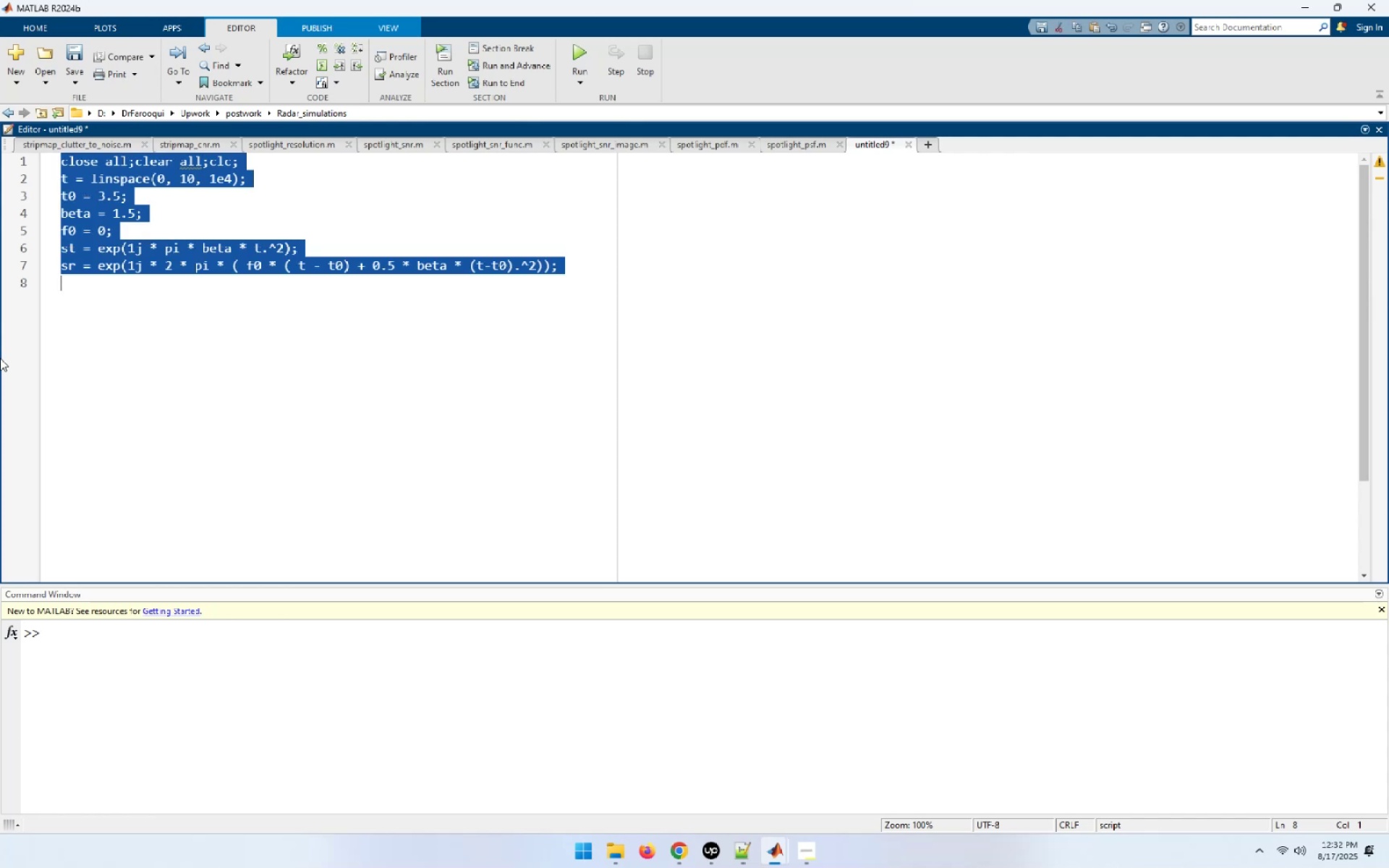 
key(Control+End)
 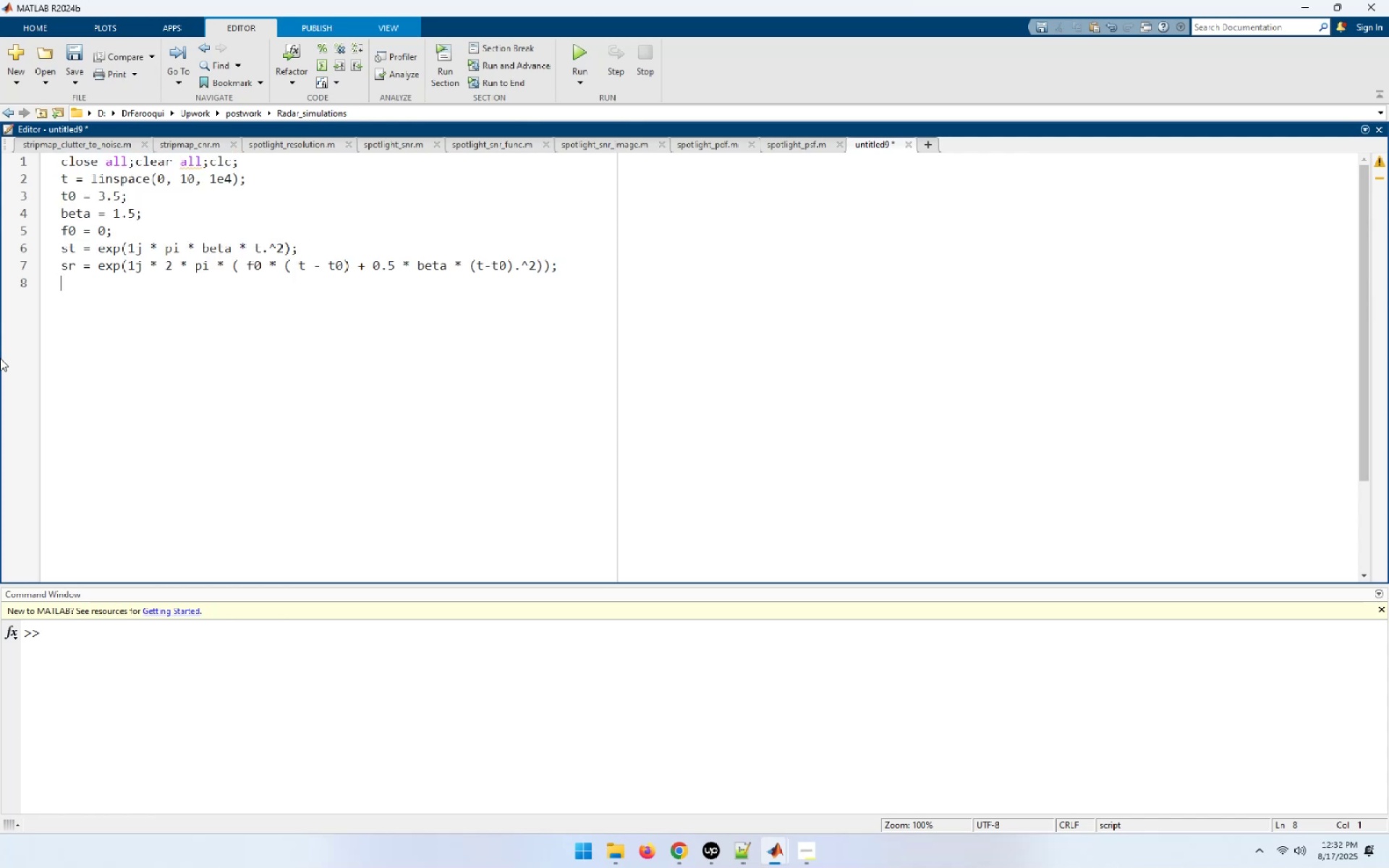 
key(ArrowUp)
 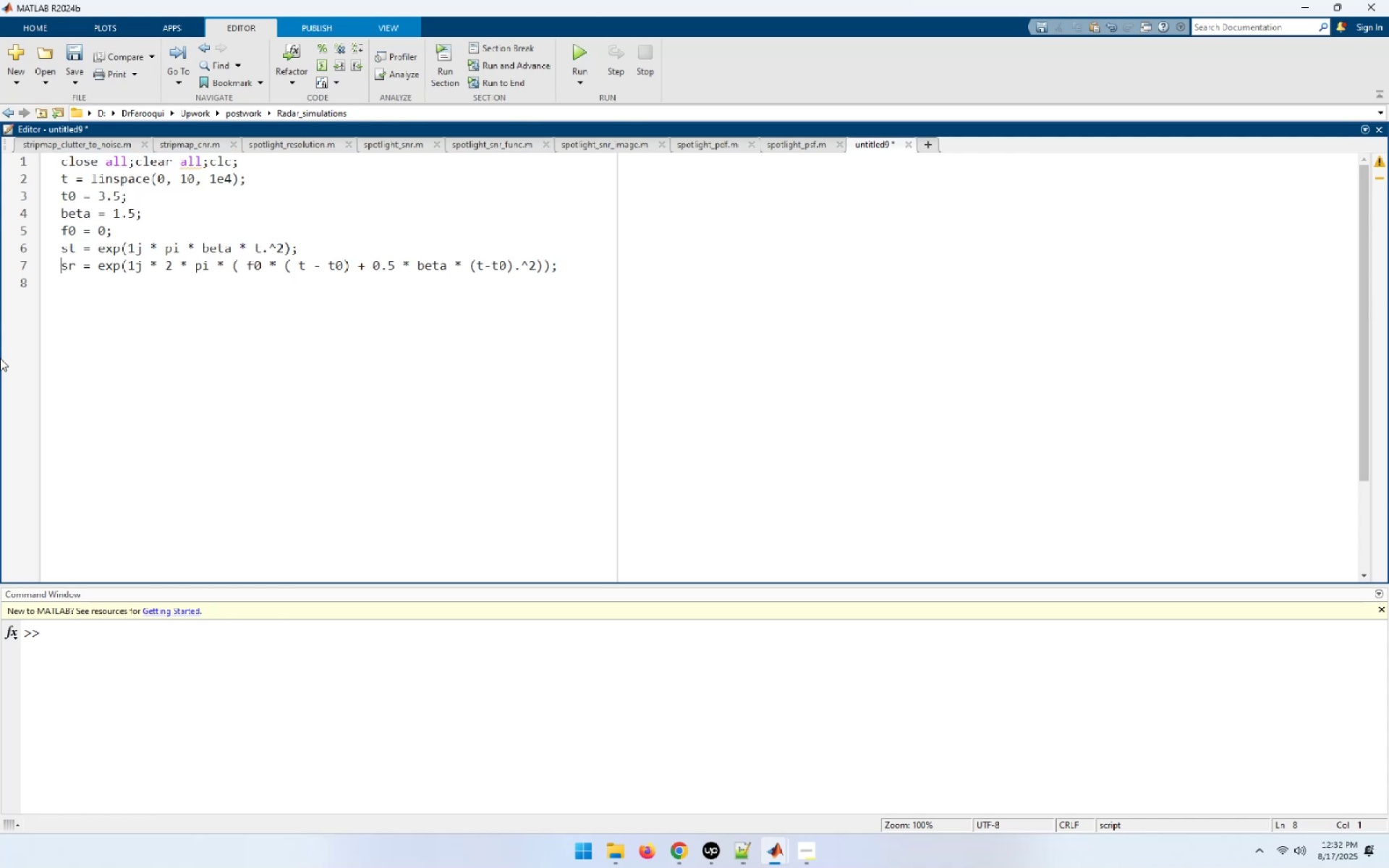 
key(ArrowUp)
 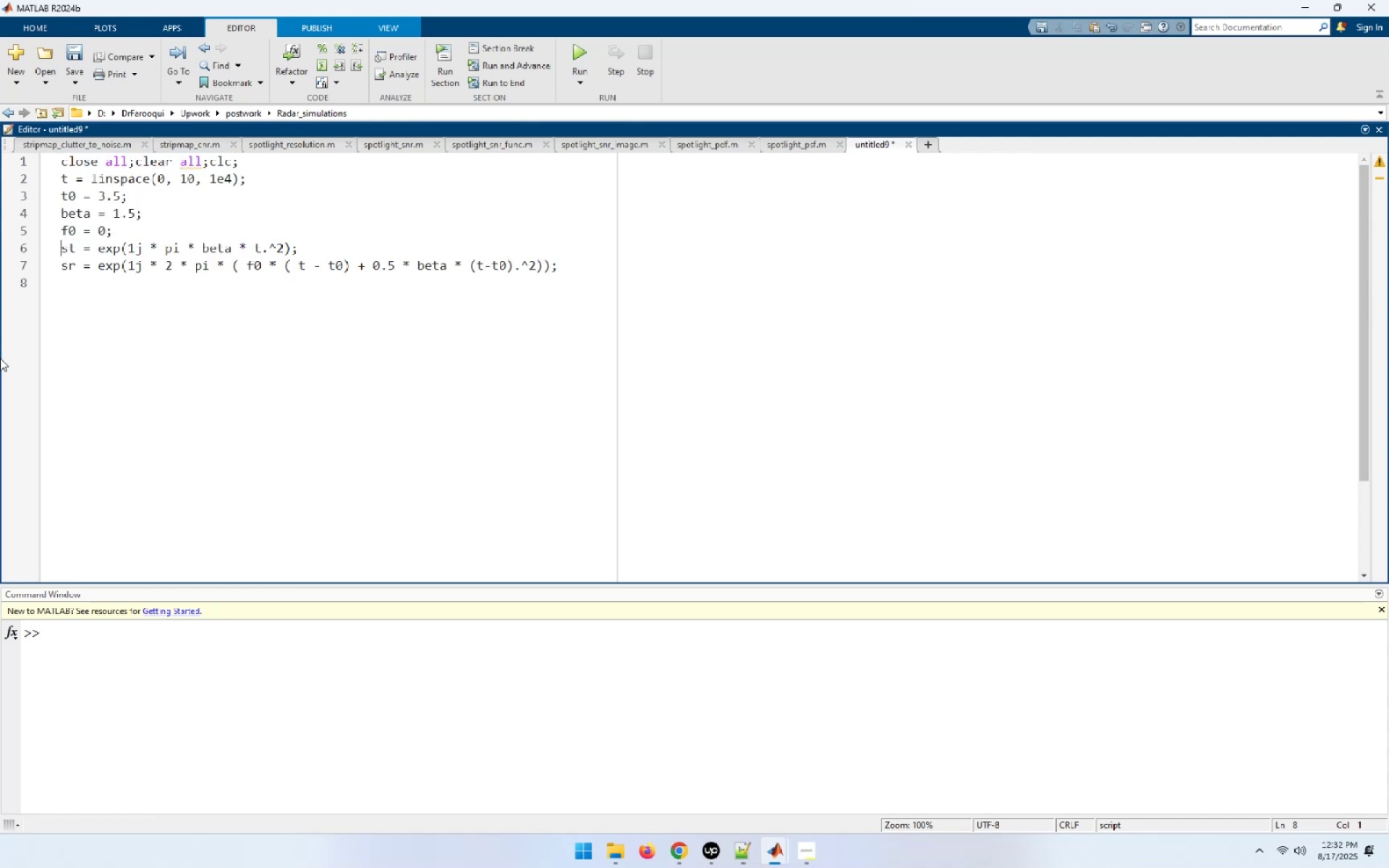 
hold_key(key=ArrowRight, duration=0.64)
 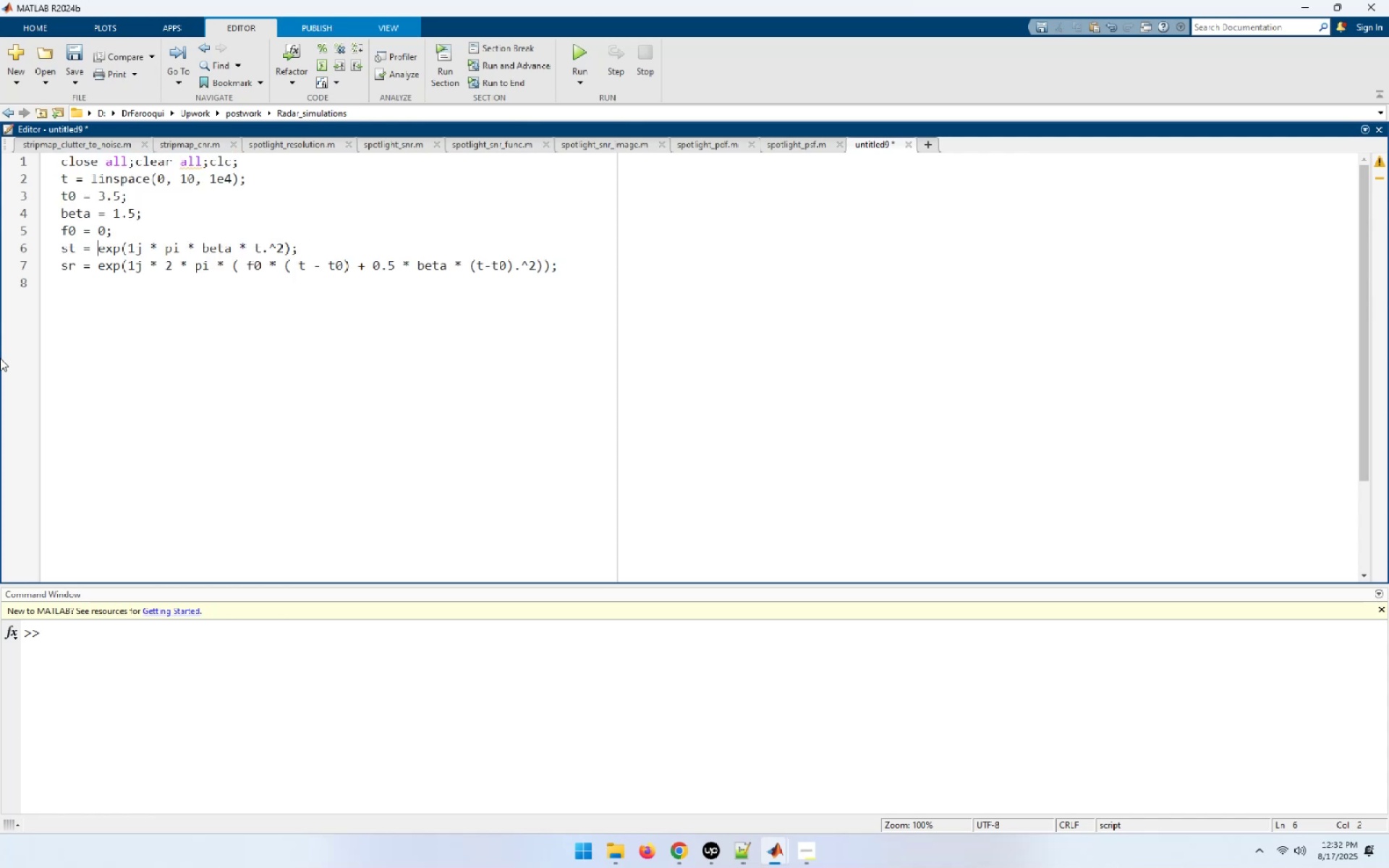 
key(ArrowUp)
 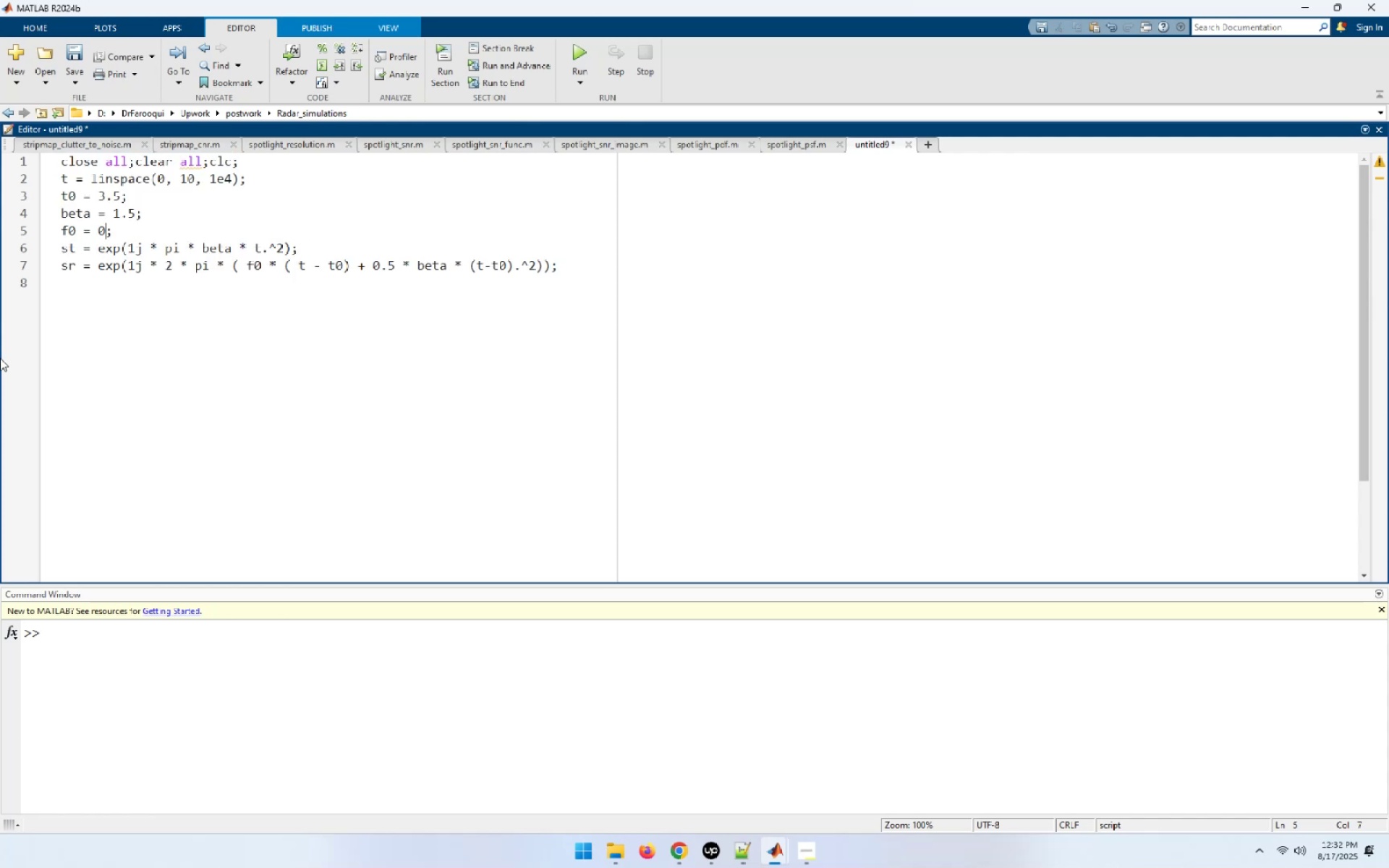 
key(ArrowLeft)
 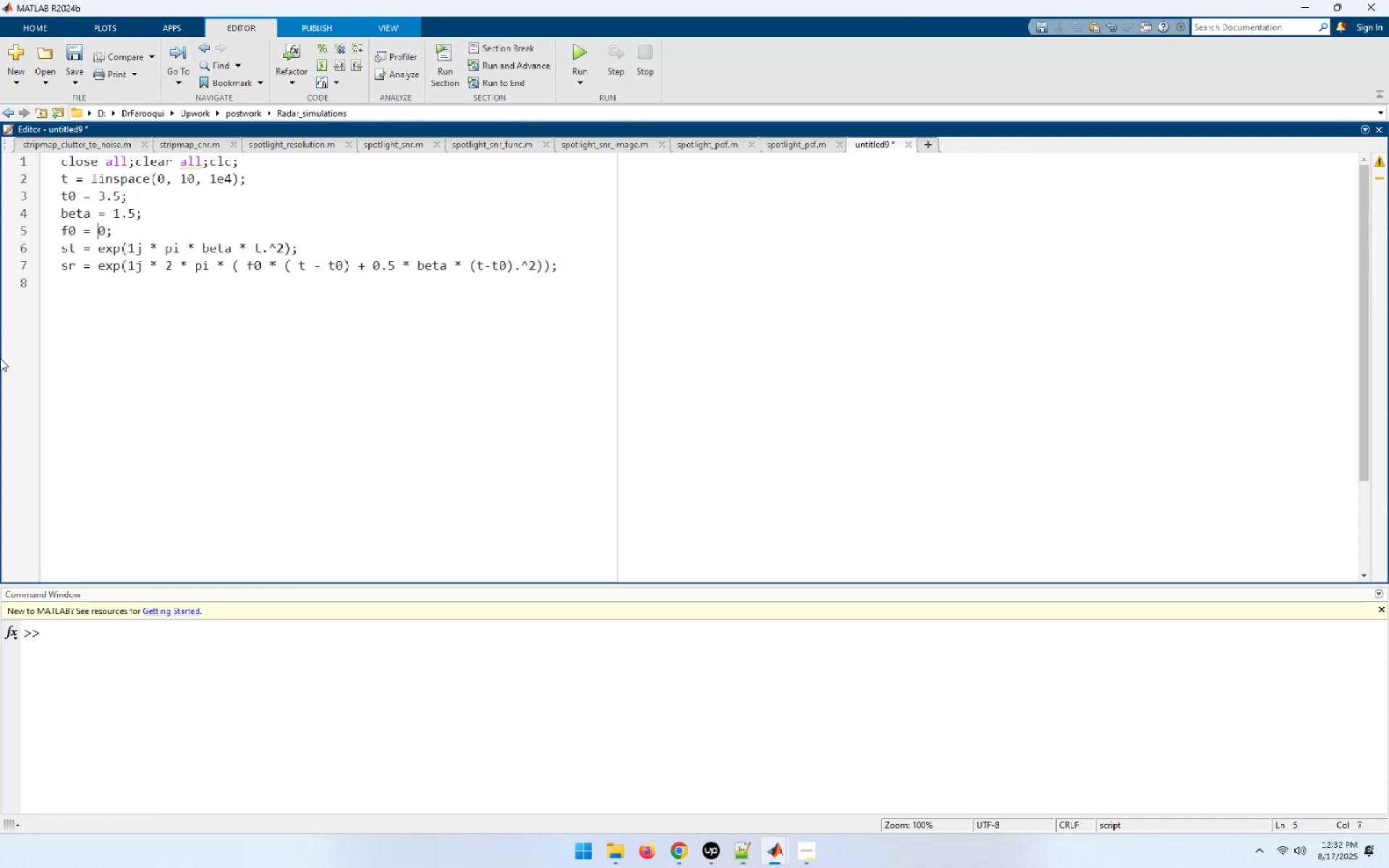 
key(ArrowLeft)
 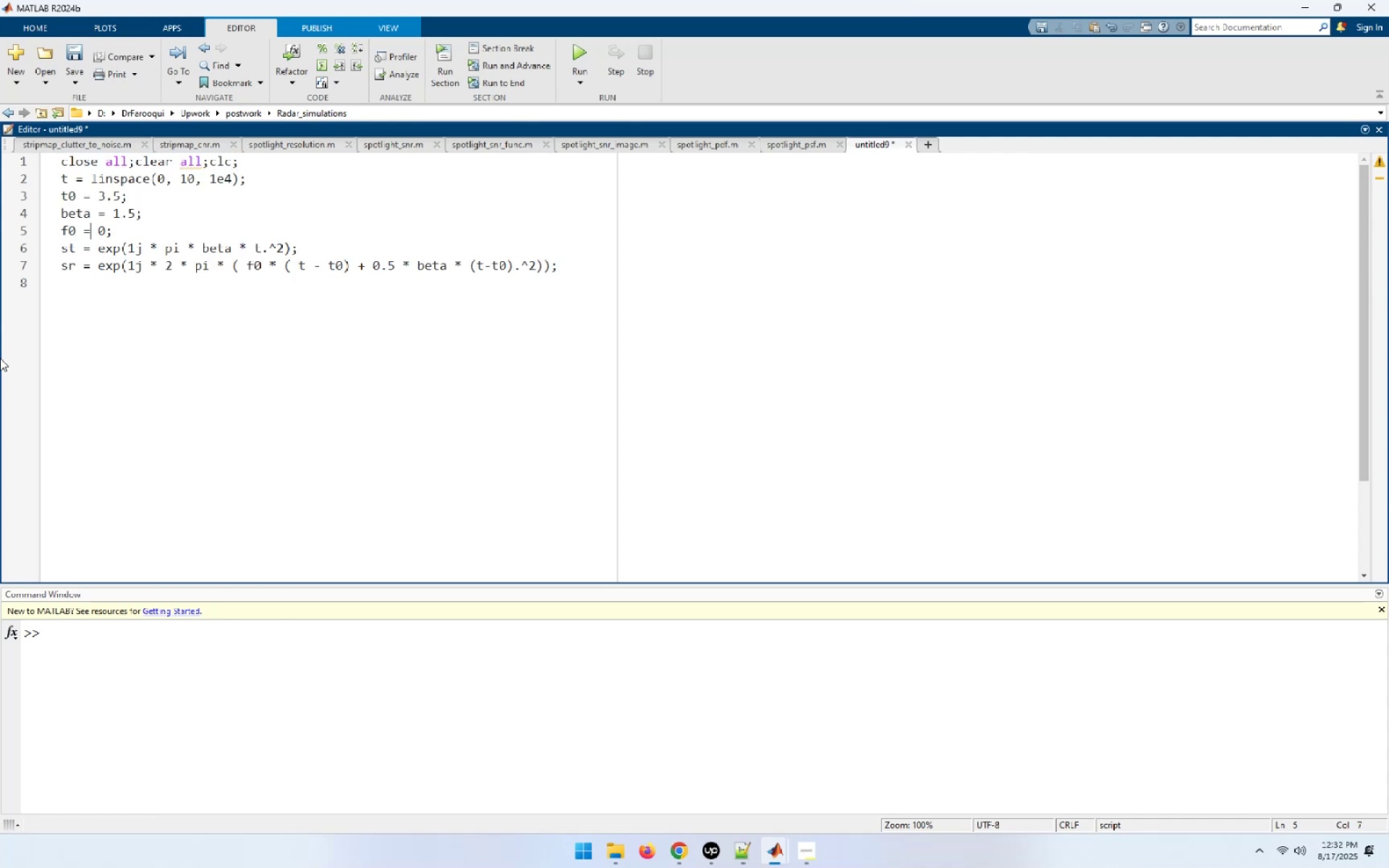 
key(ArrowLeft)
 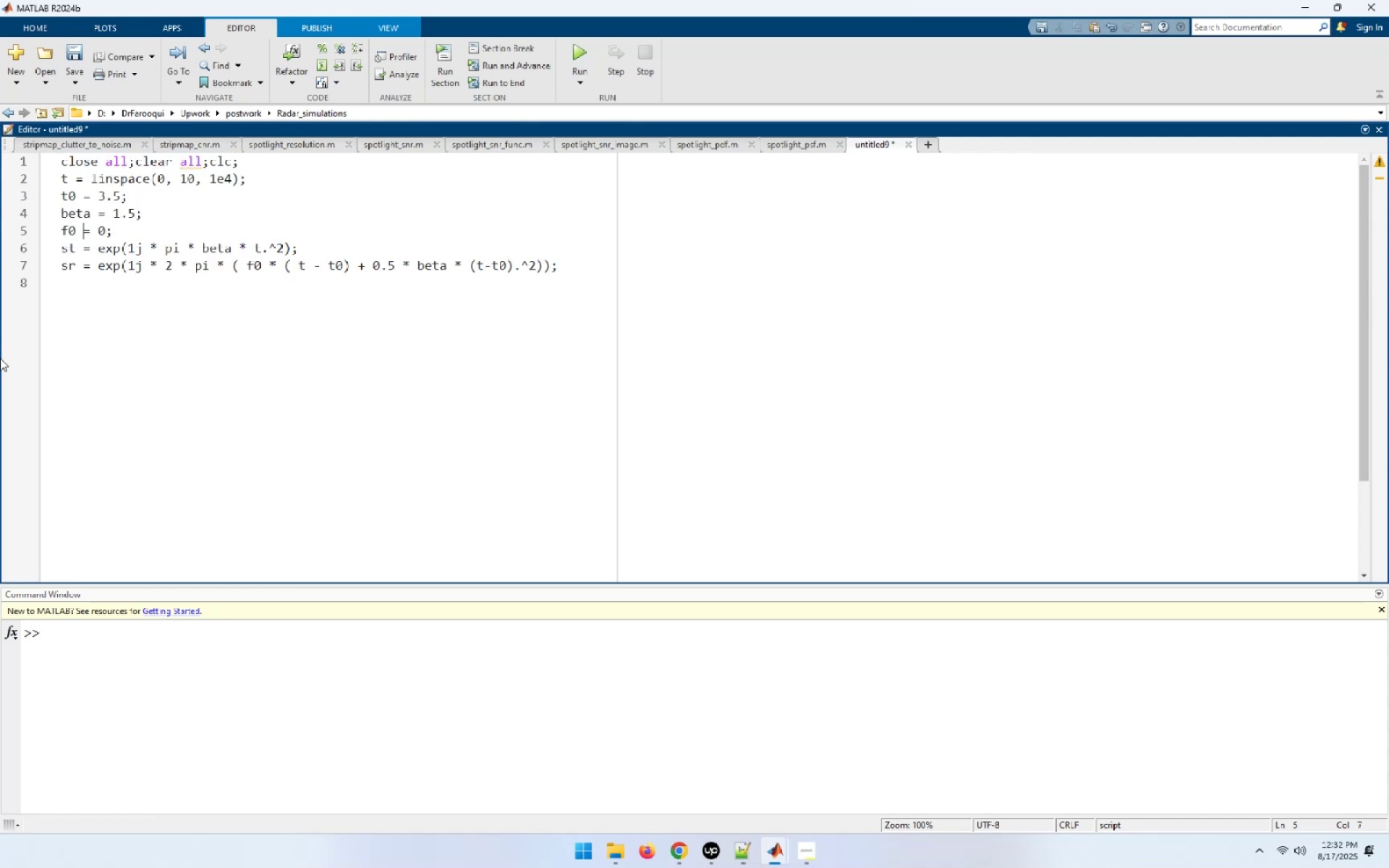 
key(Space)
 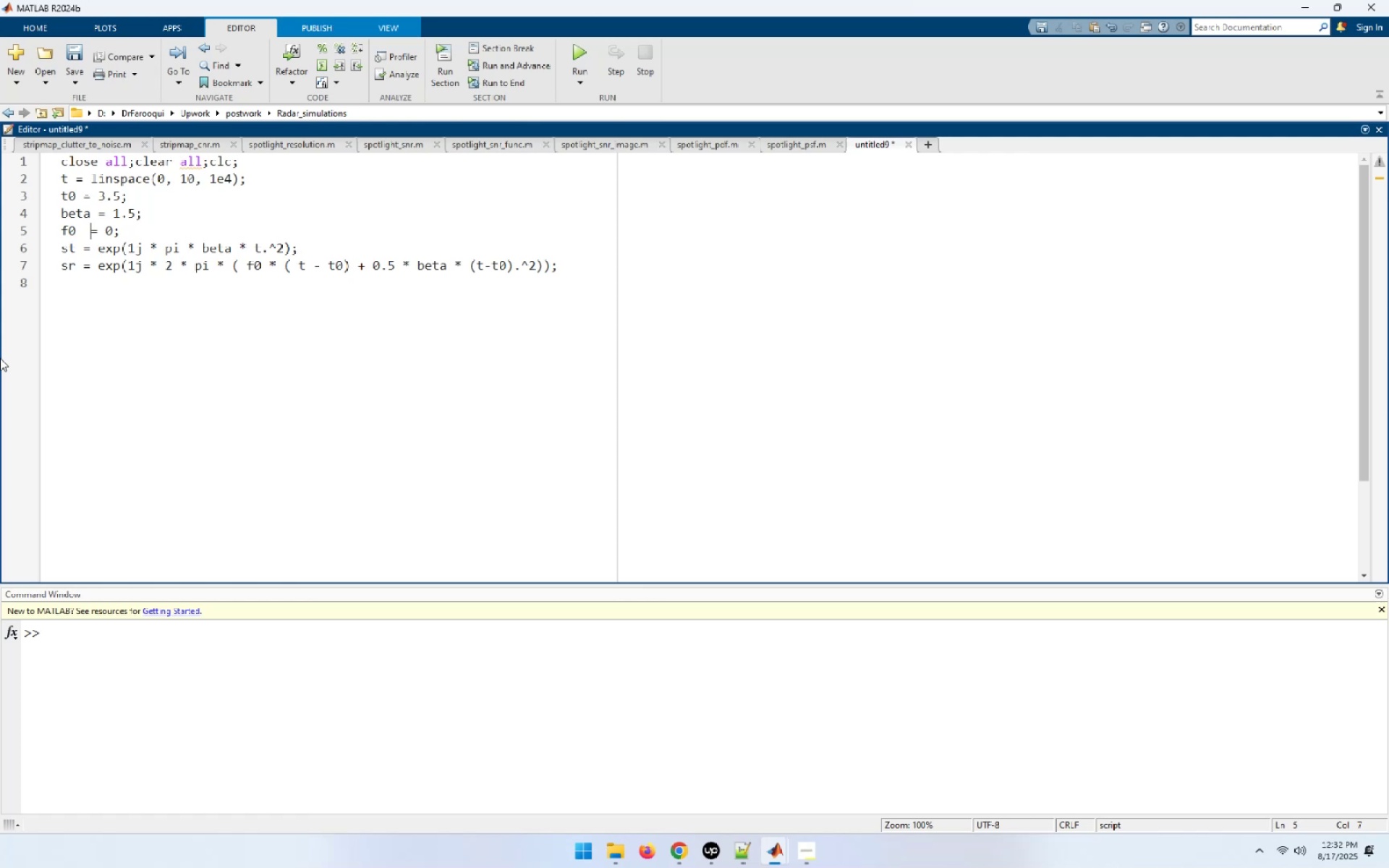 
key(Space)
 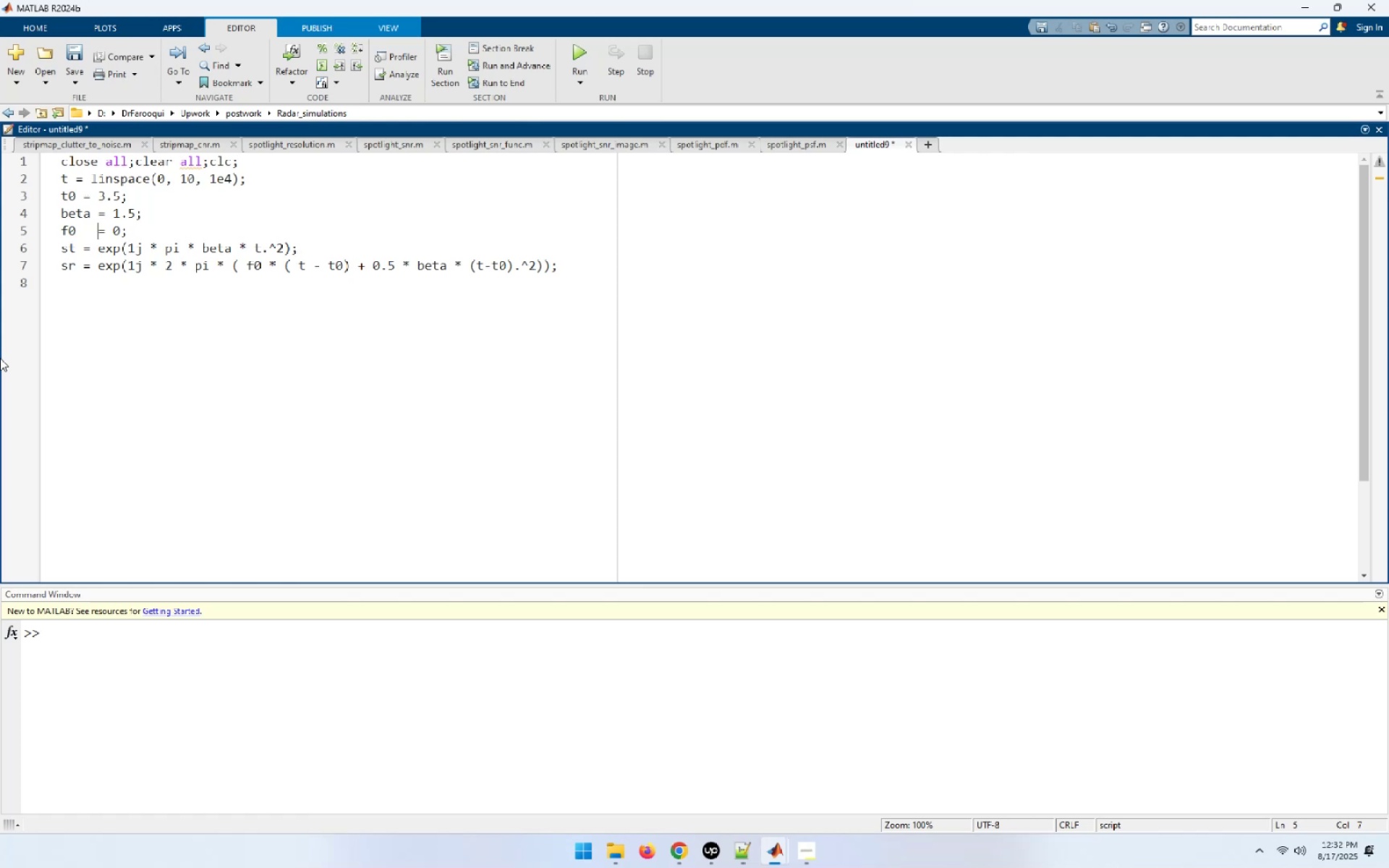 
key(ArrowUp)
 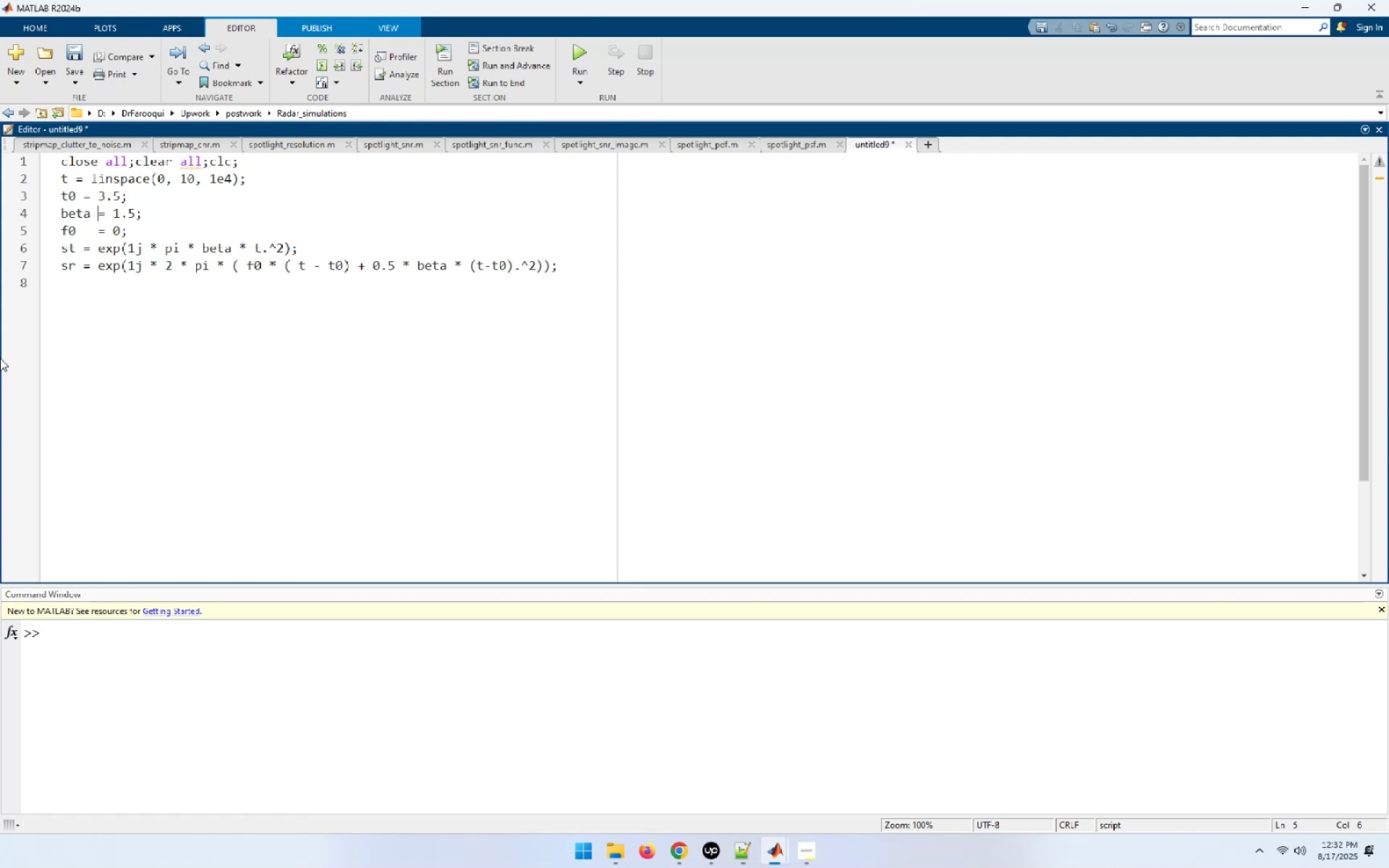 
key(ArrowLeft)
 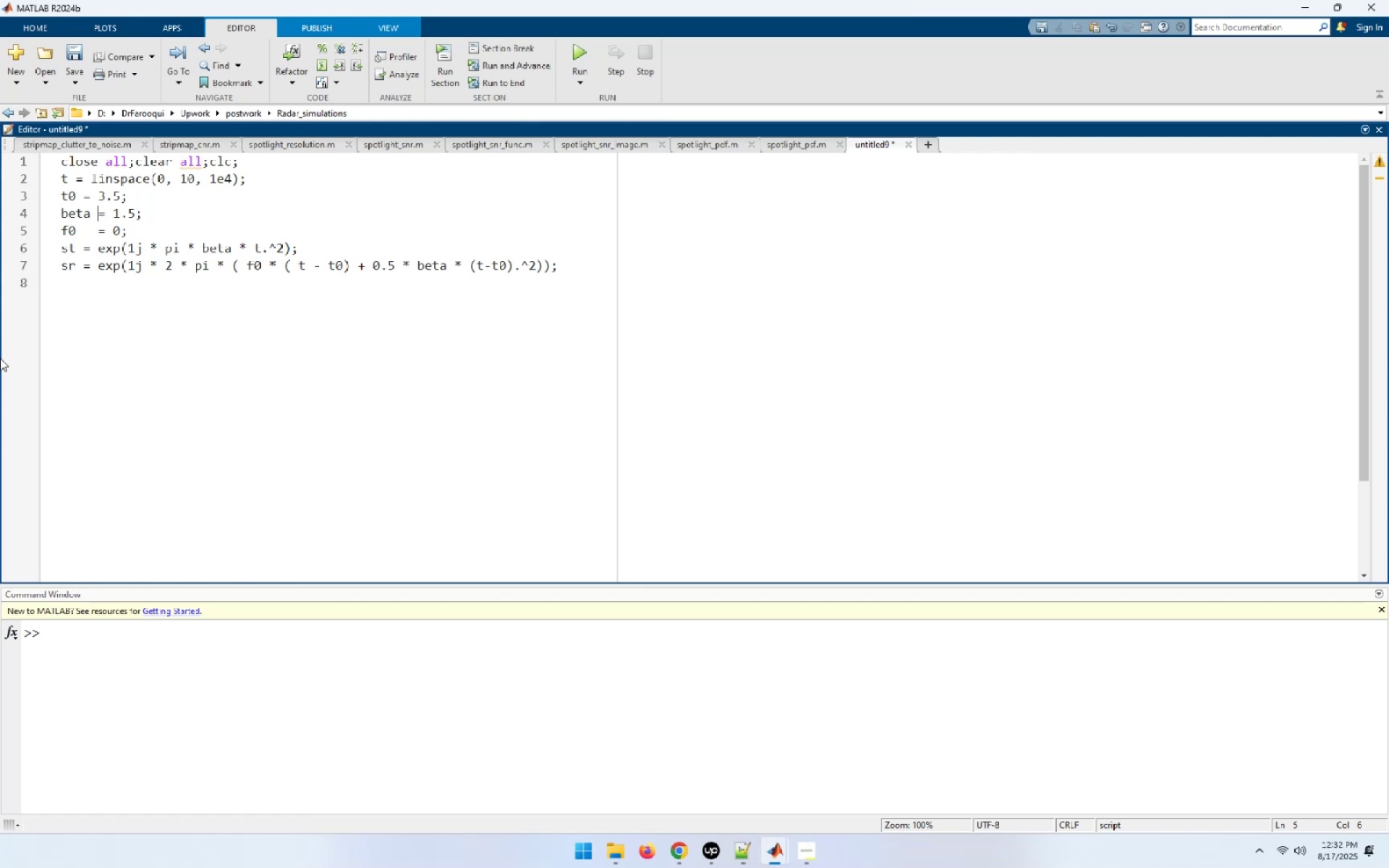 
key(ArrowLeft)
 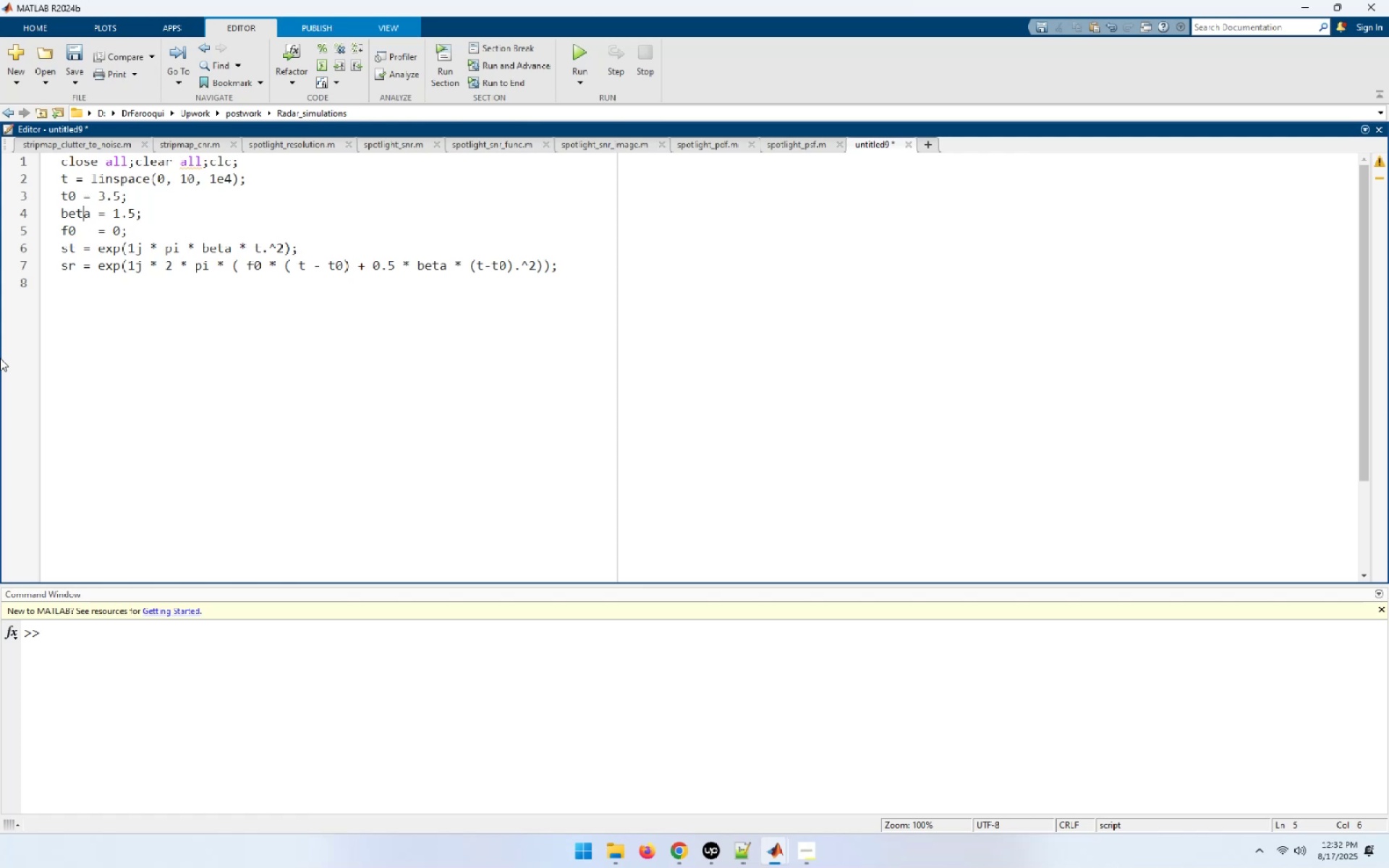 
key(ArrowUp)
 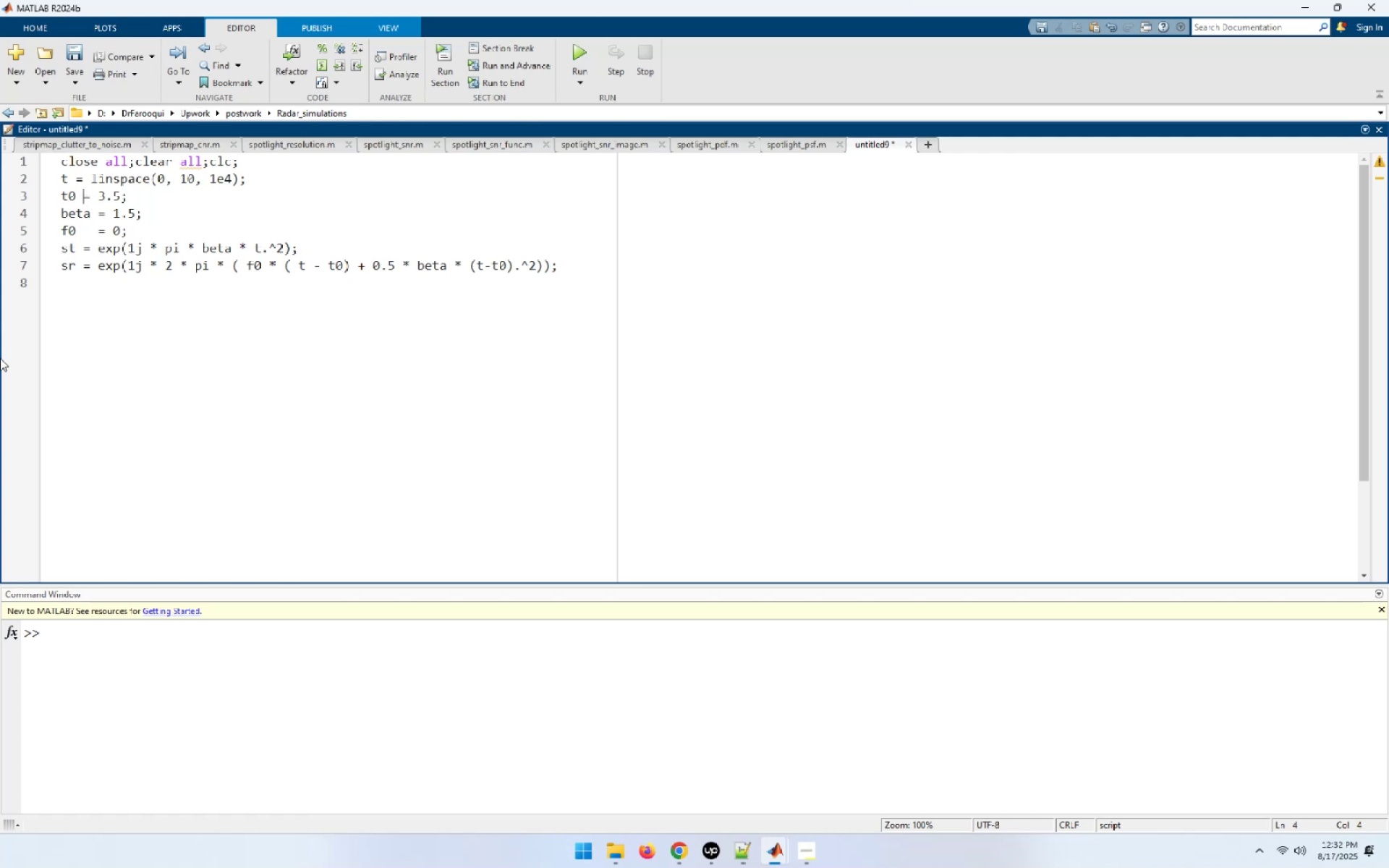 
key(Space)
 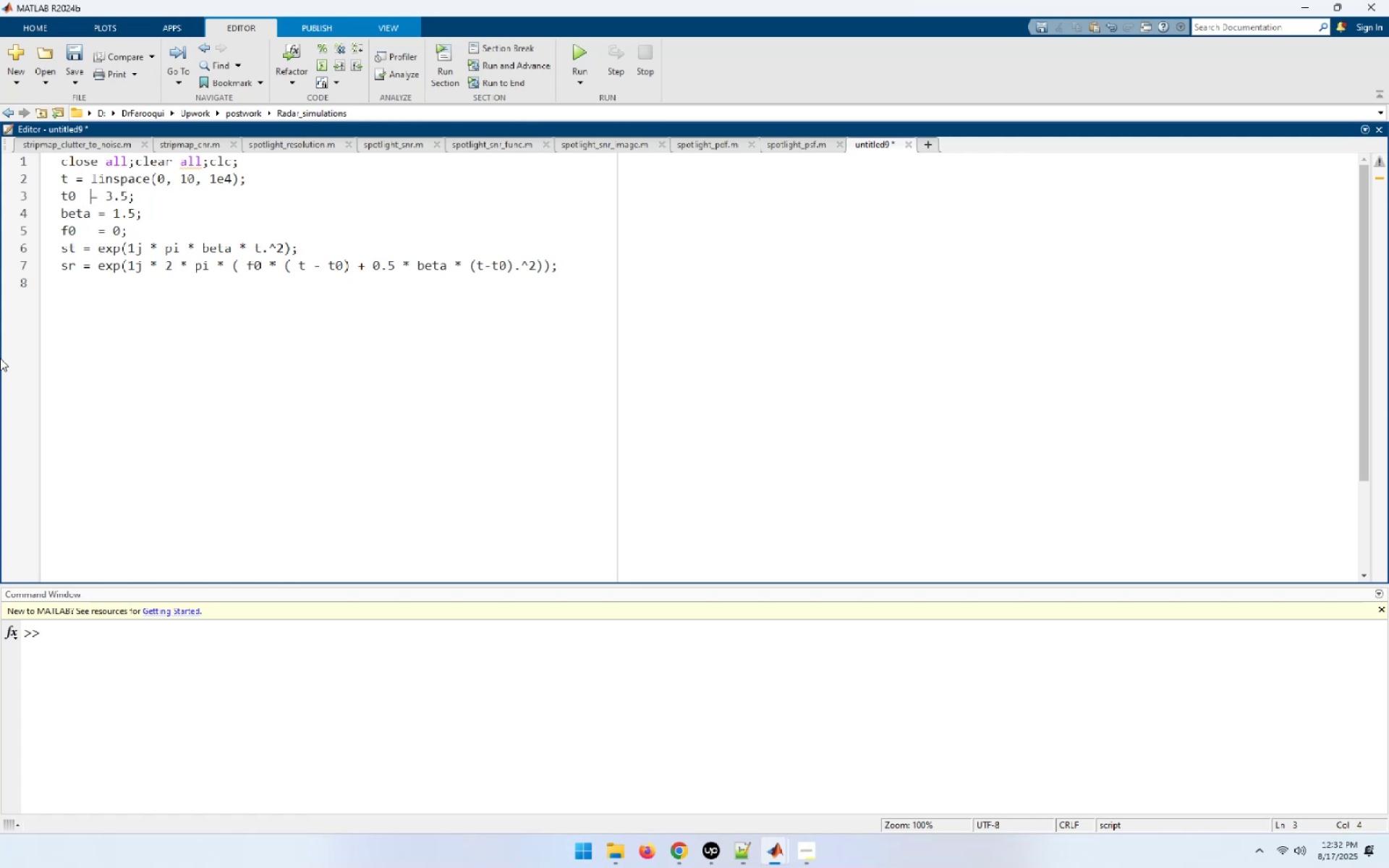 
key(Space)
 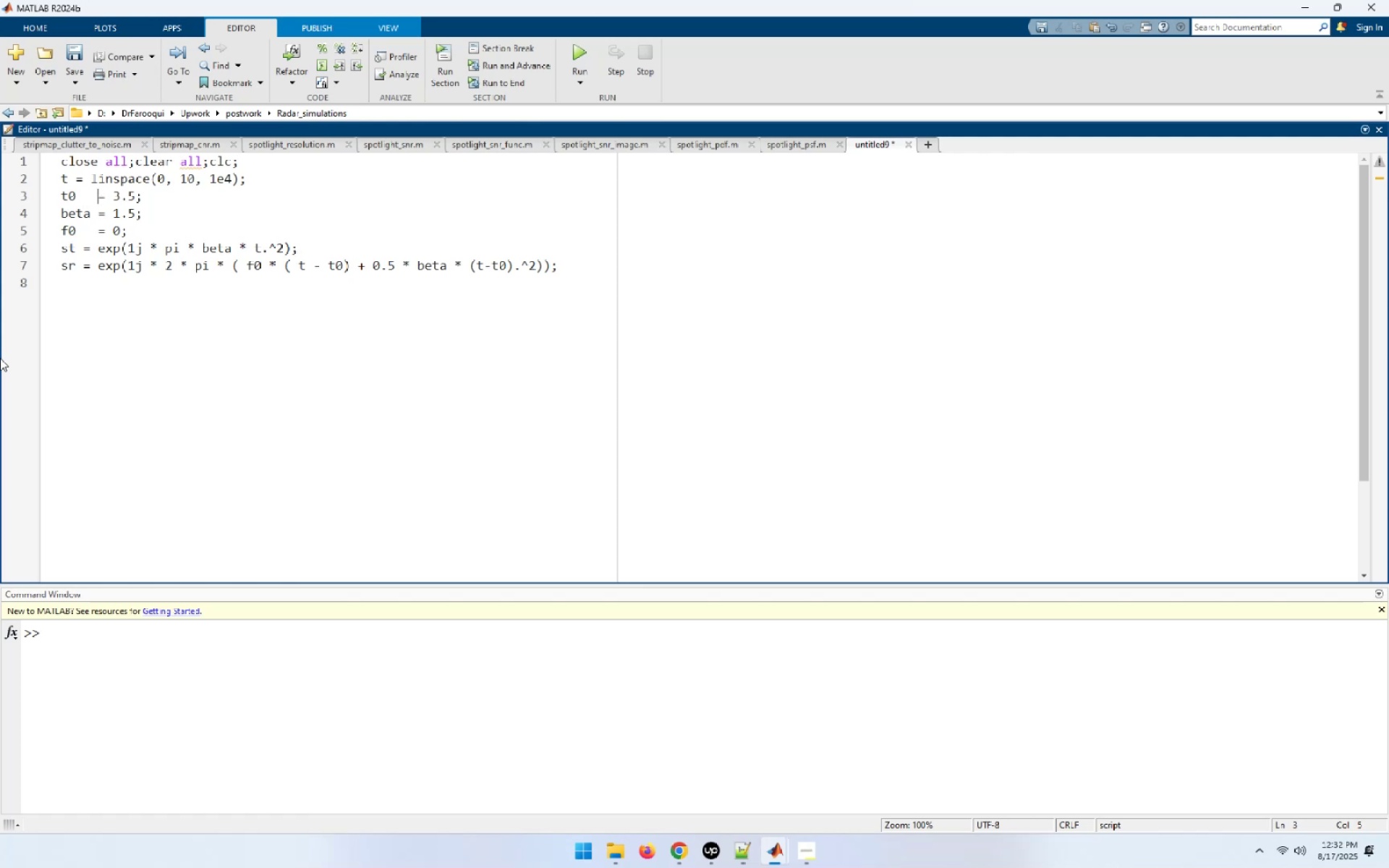 
key(ArrowUp)
 